 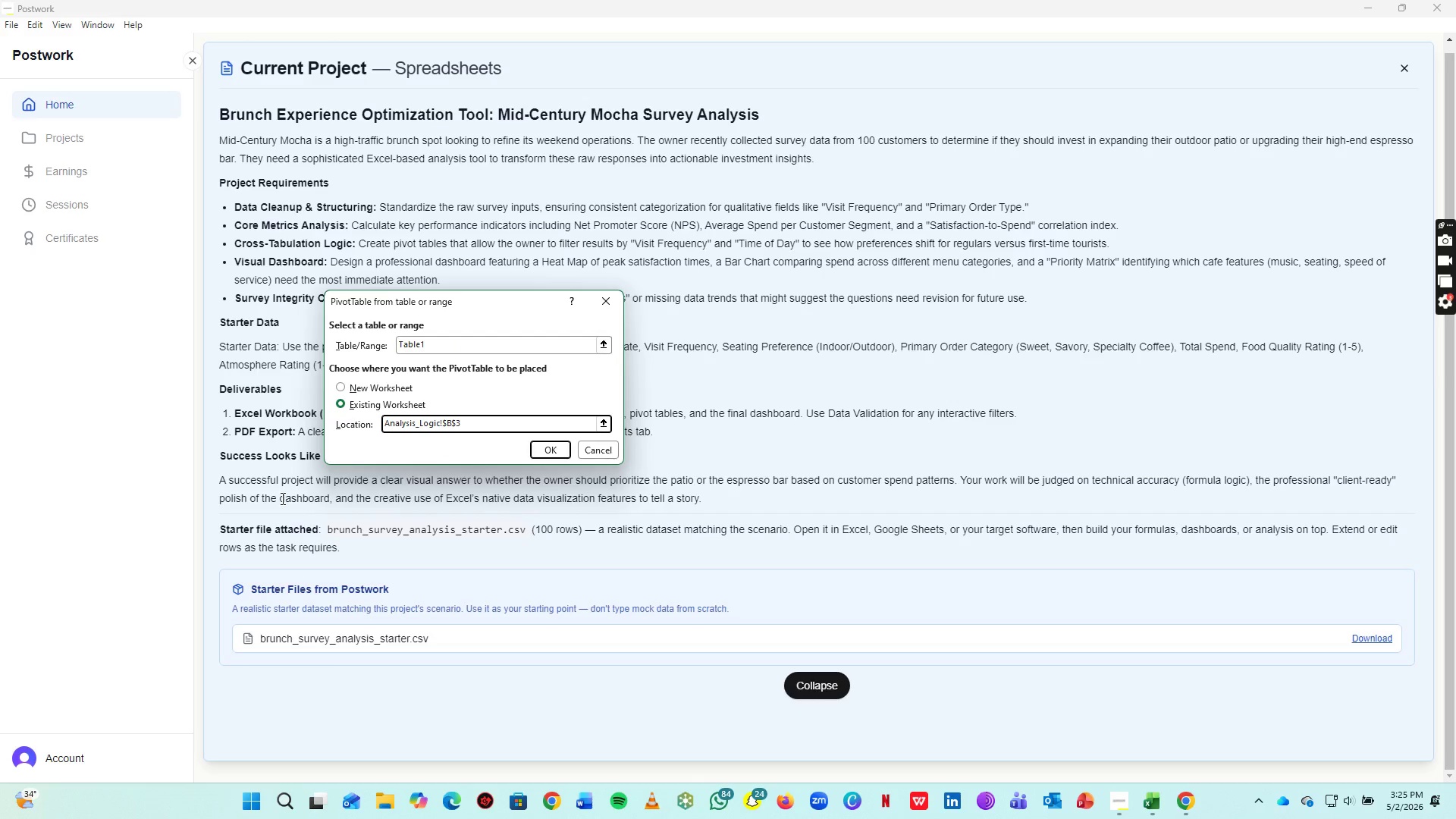 
key(Alt+Tab)
 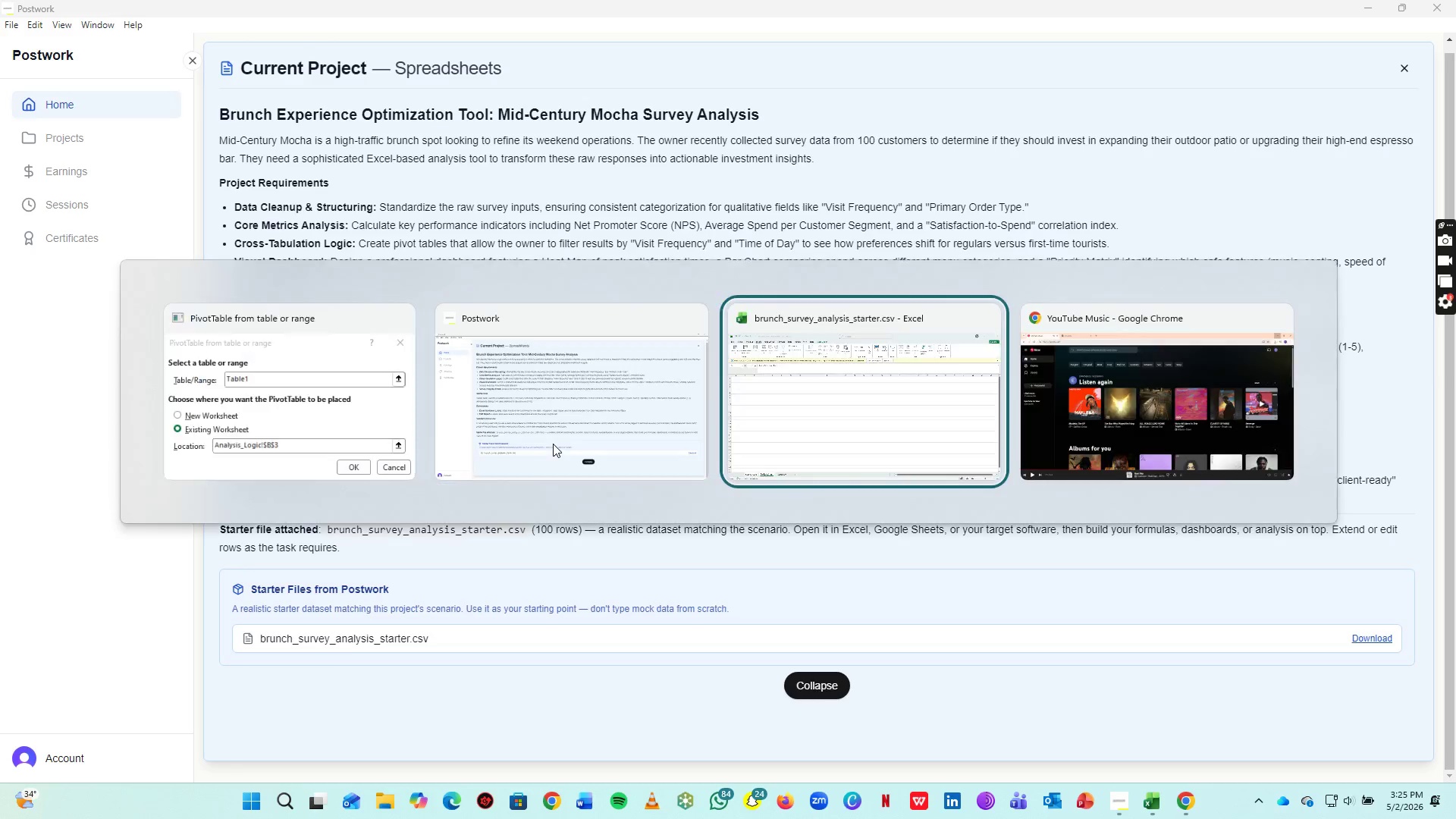 
key(Alt+Tab)
 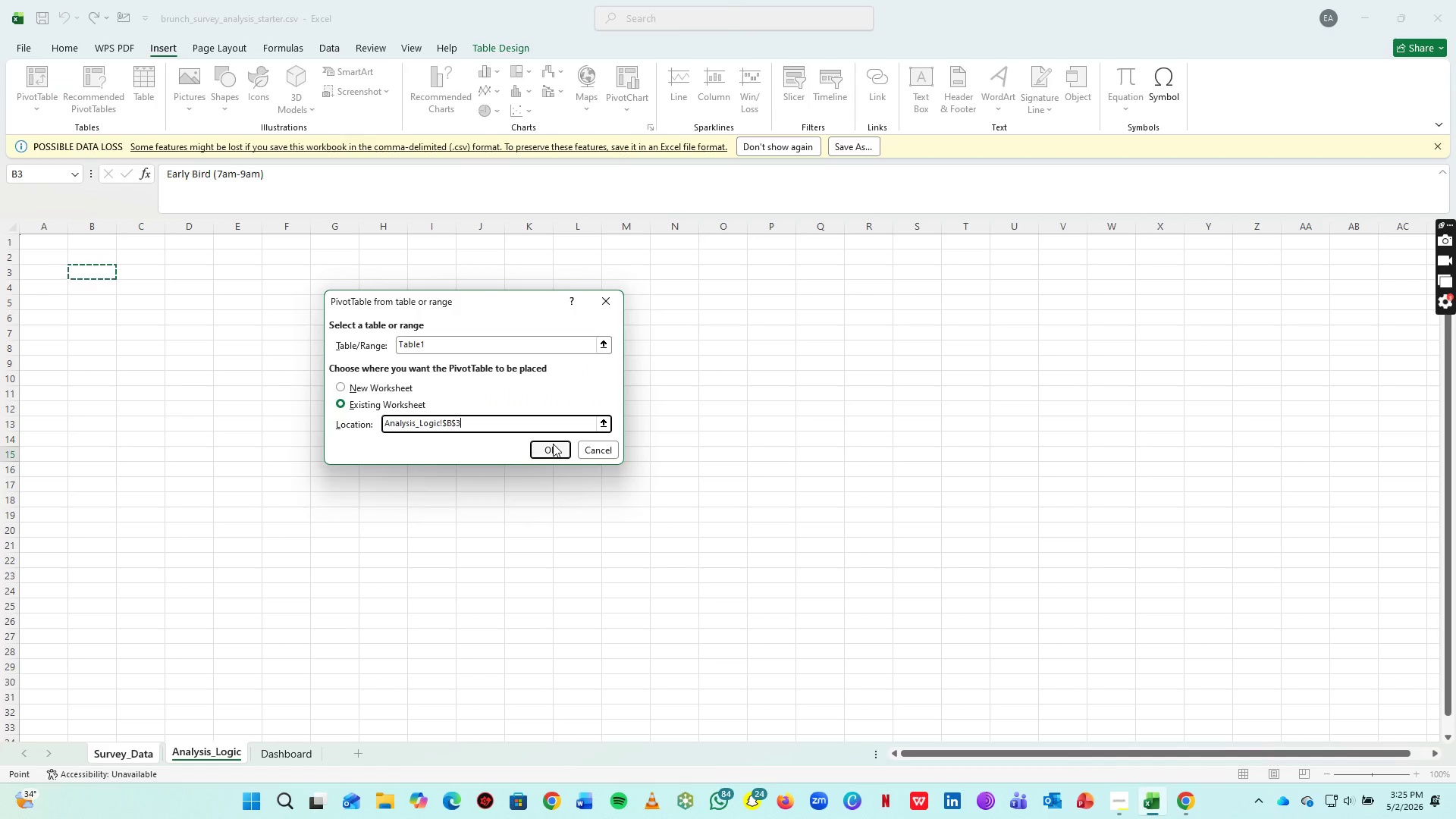 
left_click([553, 444])
 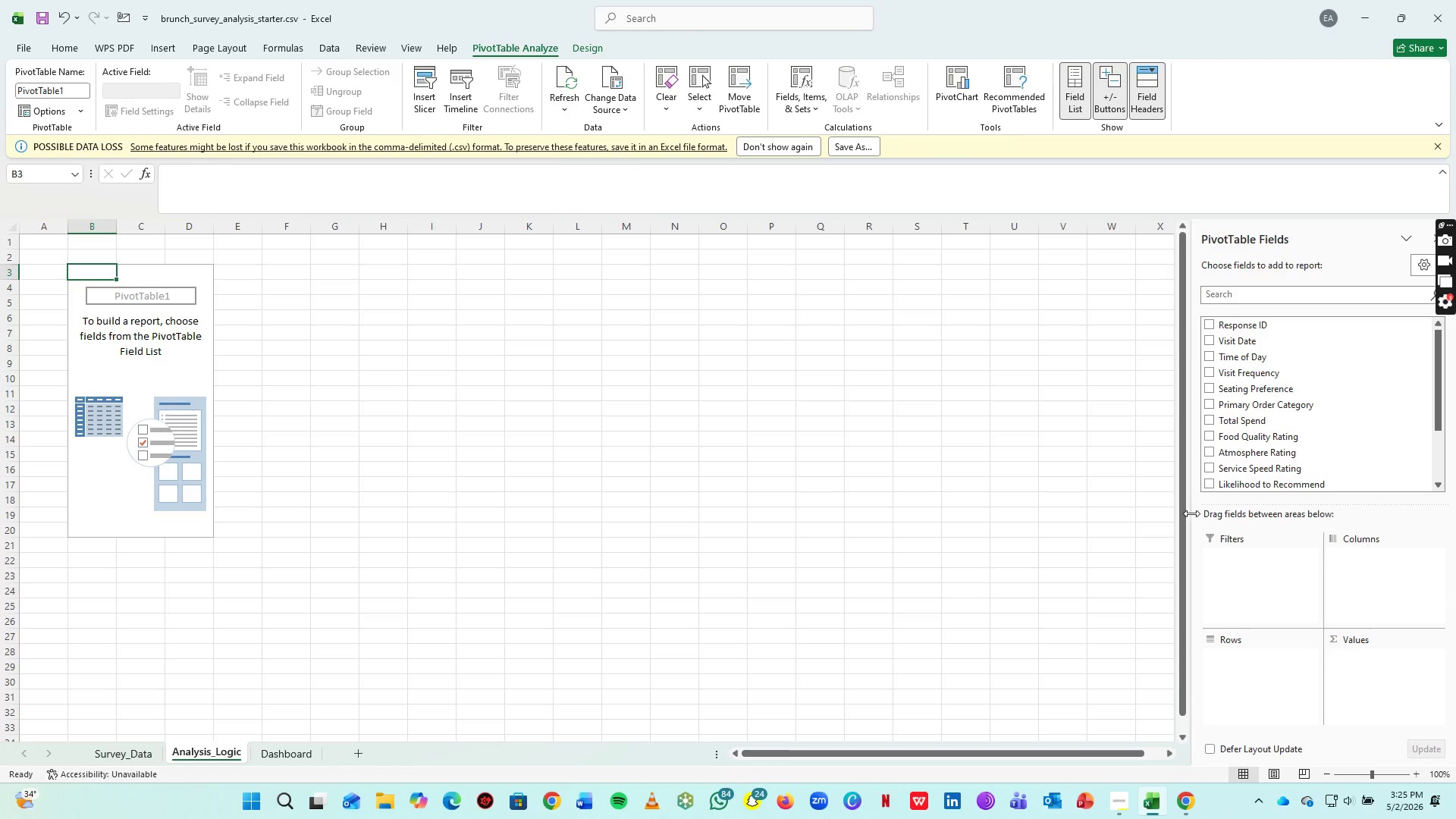 
wait(5.12)
 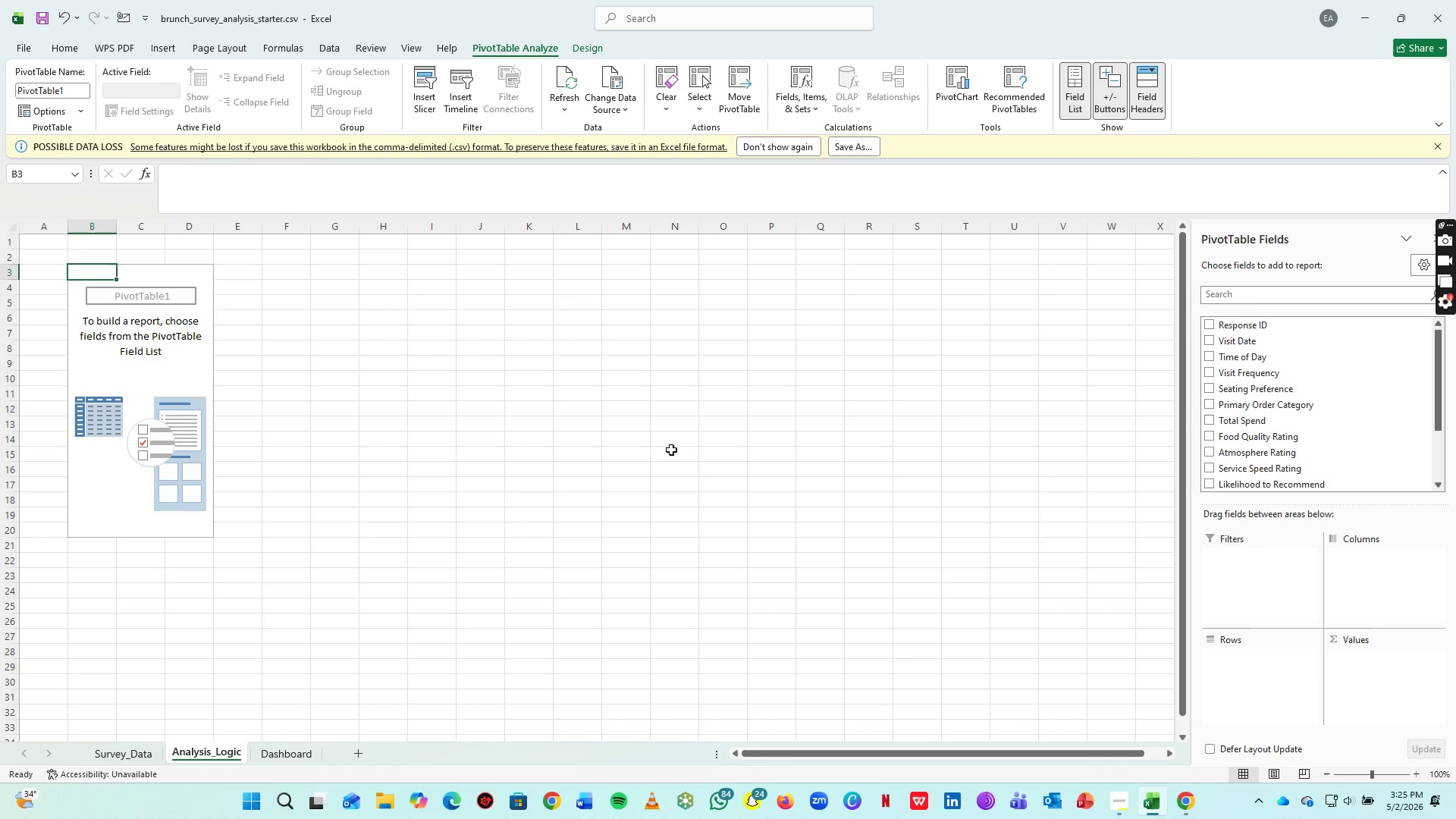 
left_click_drag(start_coordinate=[1268, 406], to_coordinate=[1260, 687])
 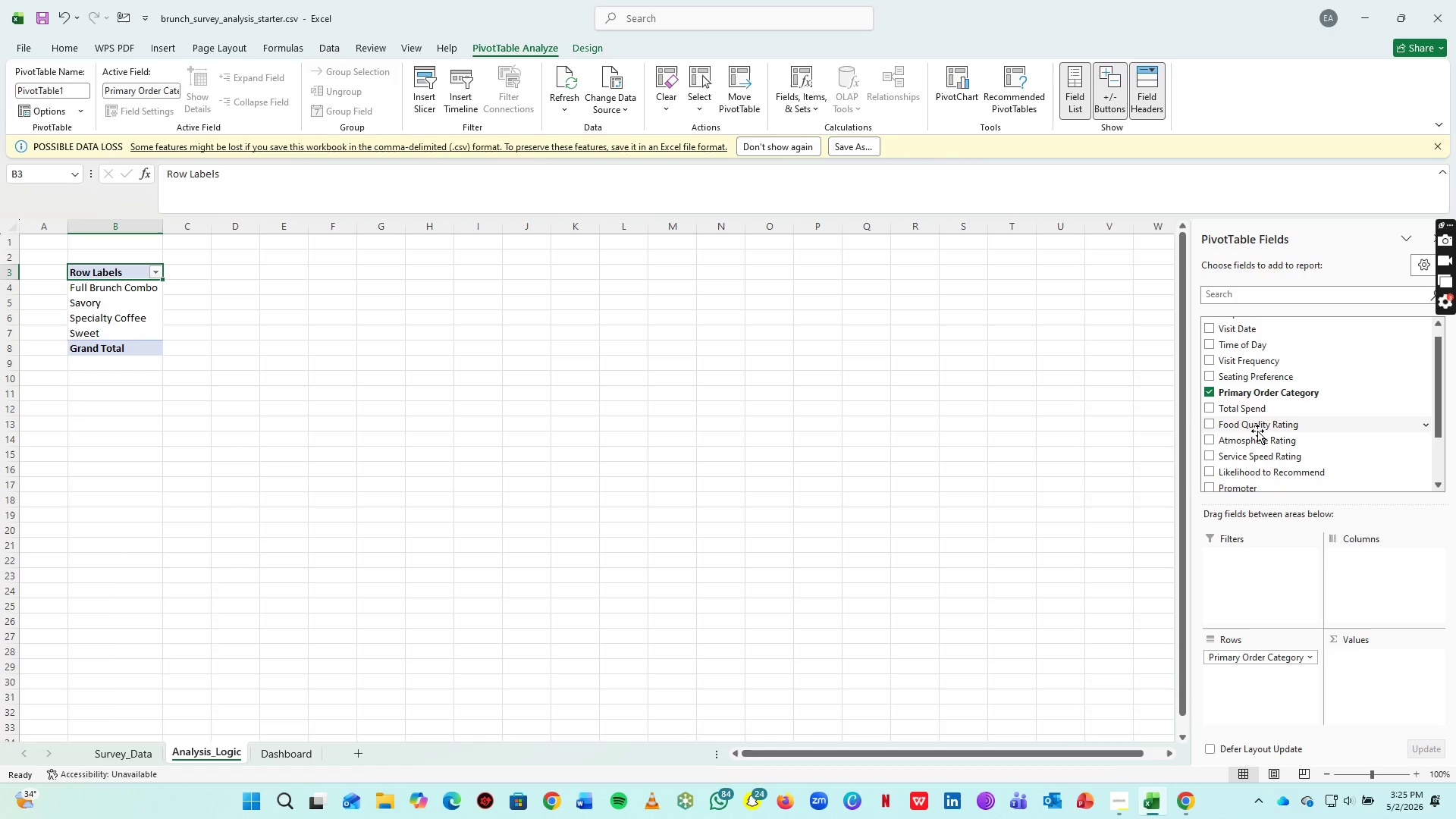 
scroll: coordinate [1261, 395], scroll_direction: down, amount: 1.0
 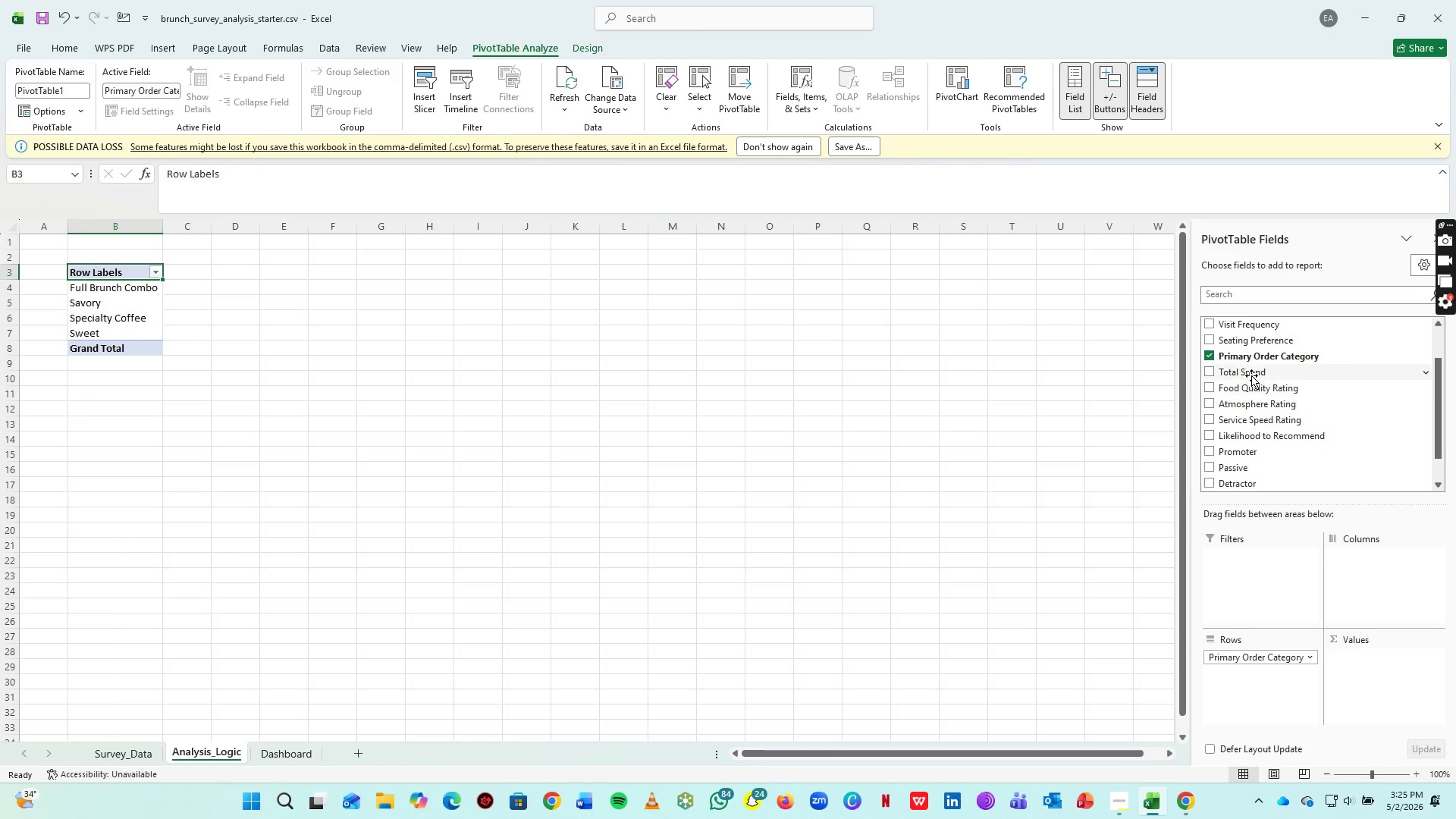 
left_click_drag(start_coordinate=[1251, 371], to_coordinate=[1379, 692])
 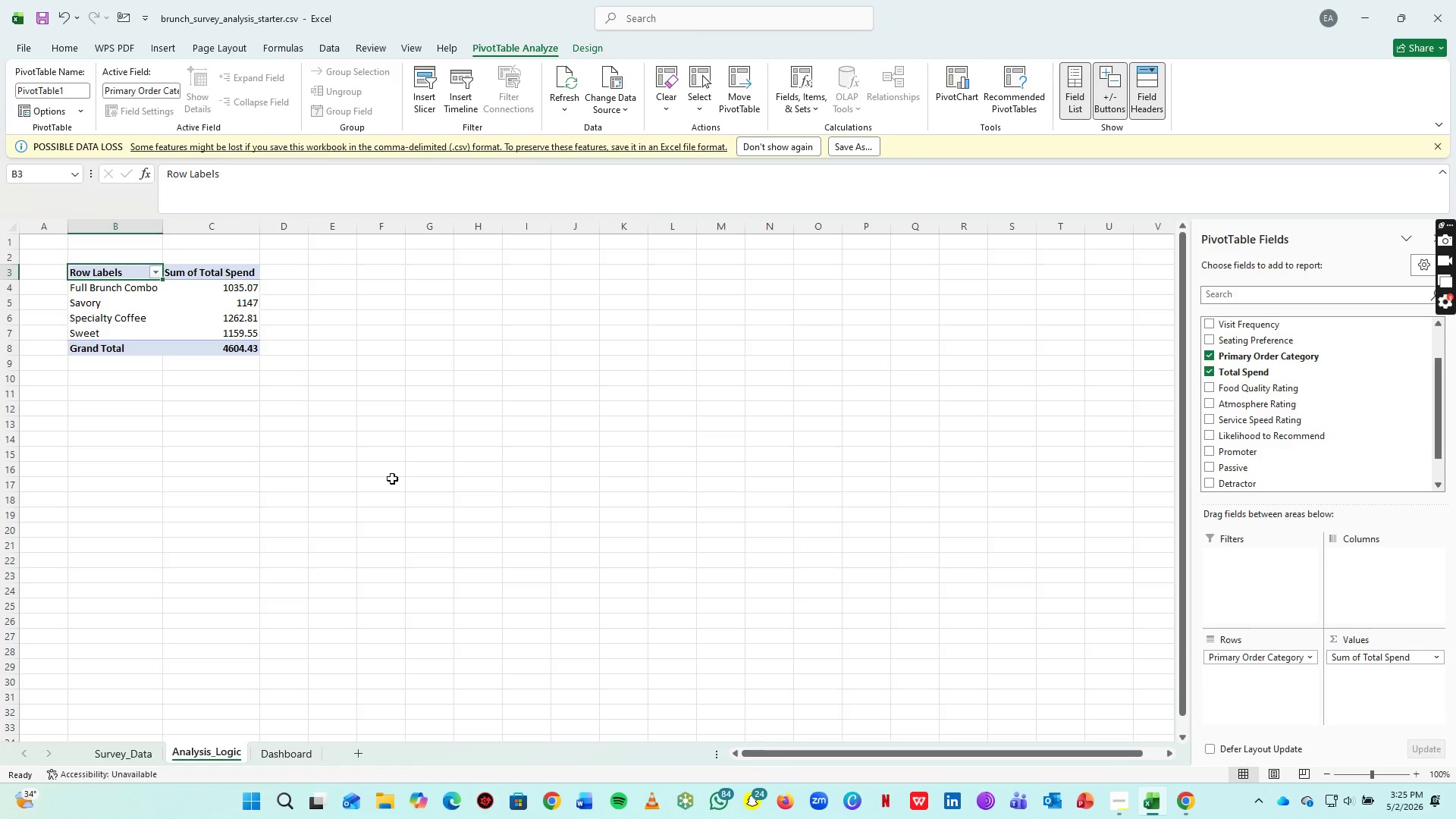 
left_click_drag(start_coordinate=[116, 275], to_coordinate=[220, 352])
 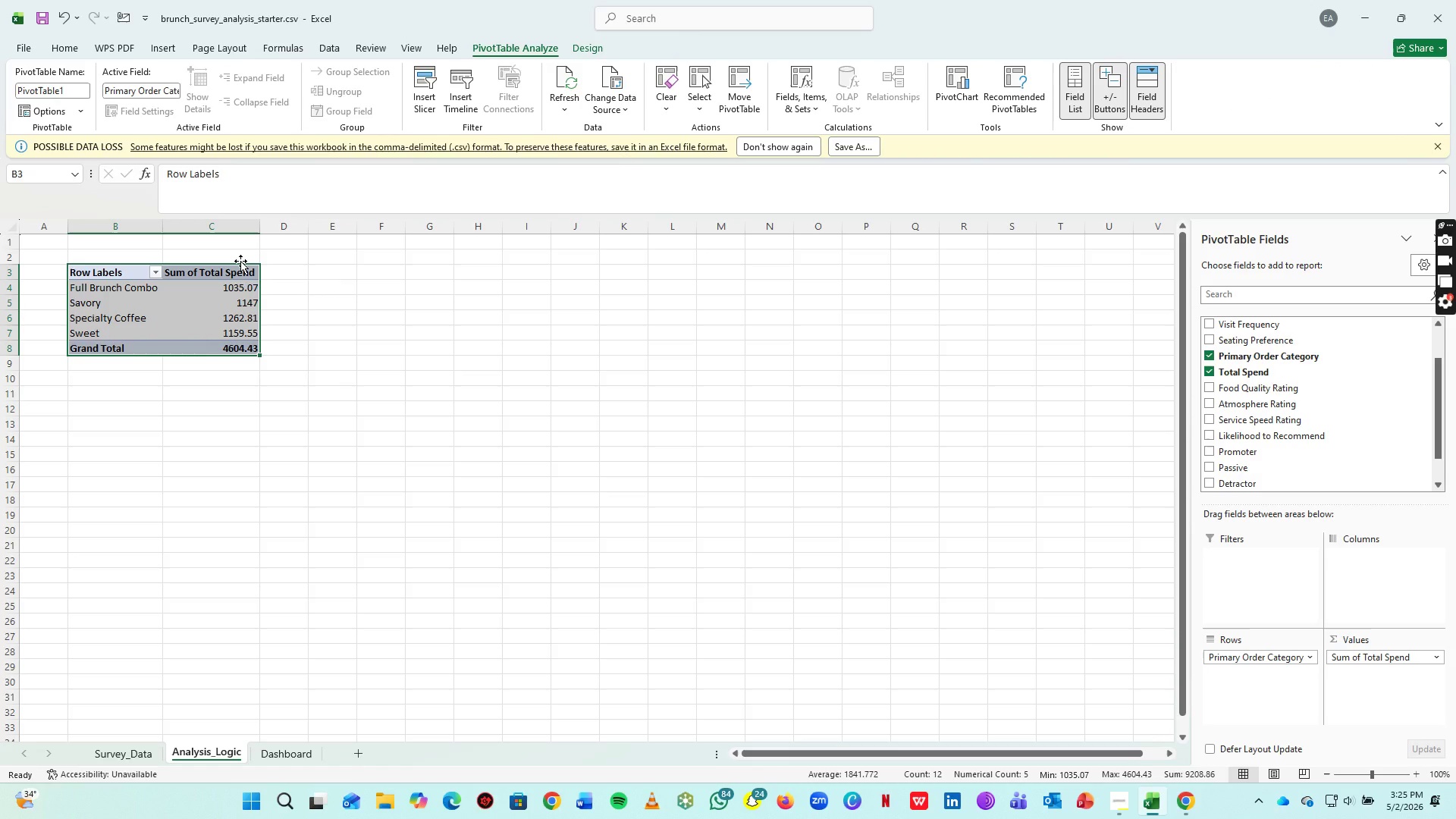 
wait(8.23)
 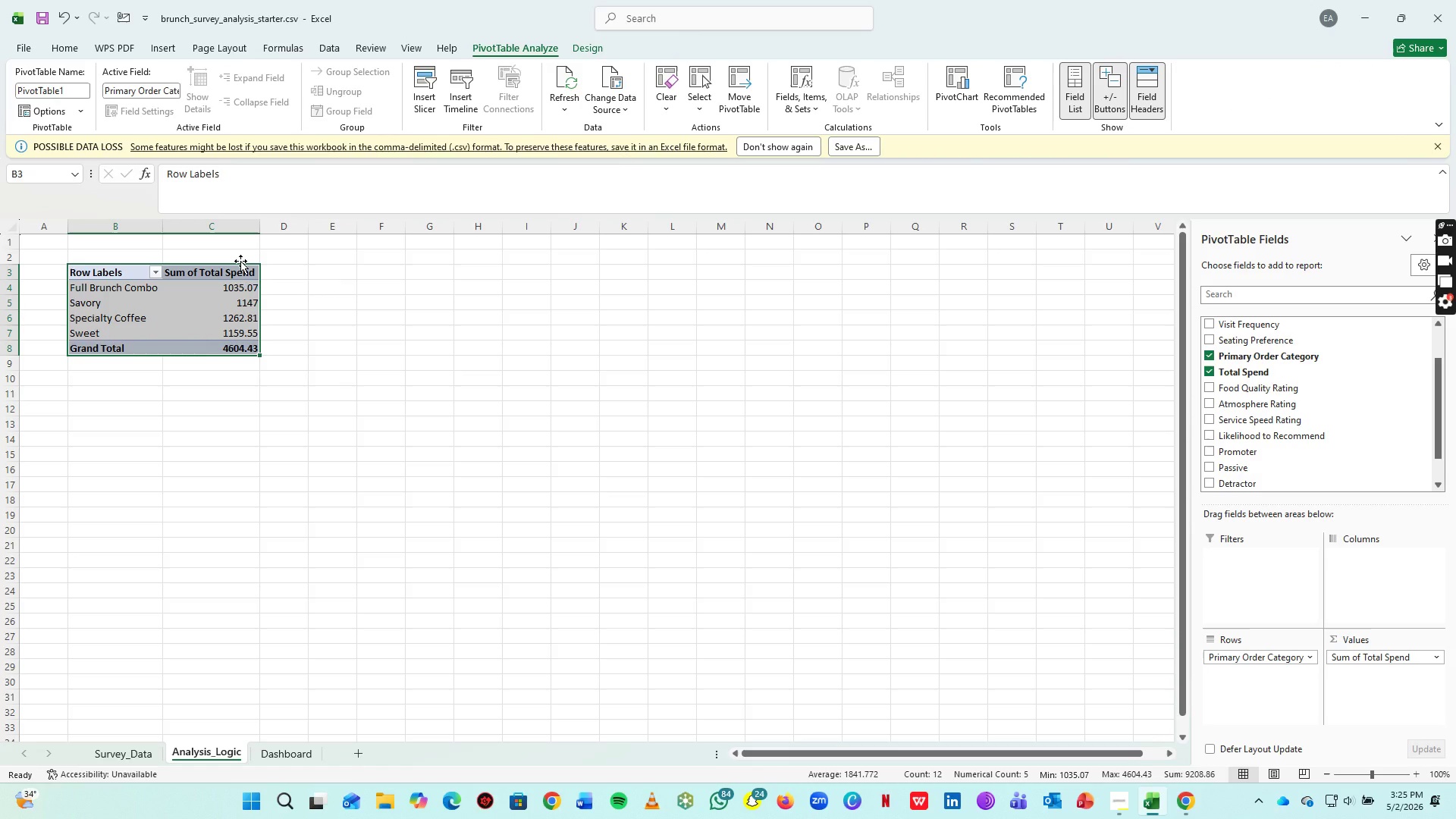 
left_click([152, 50])
 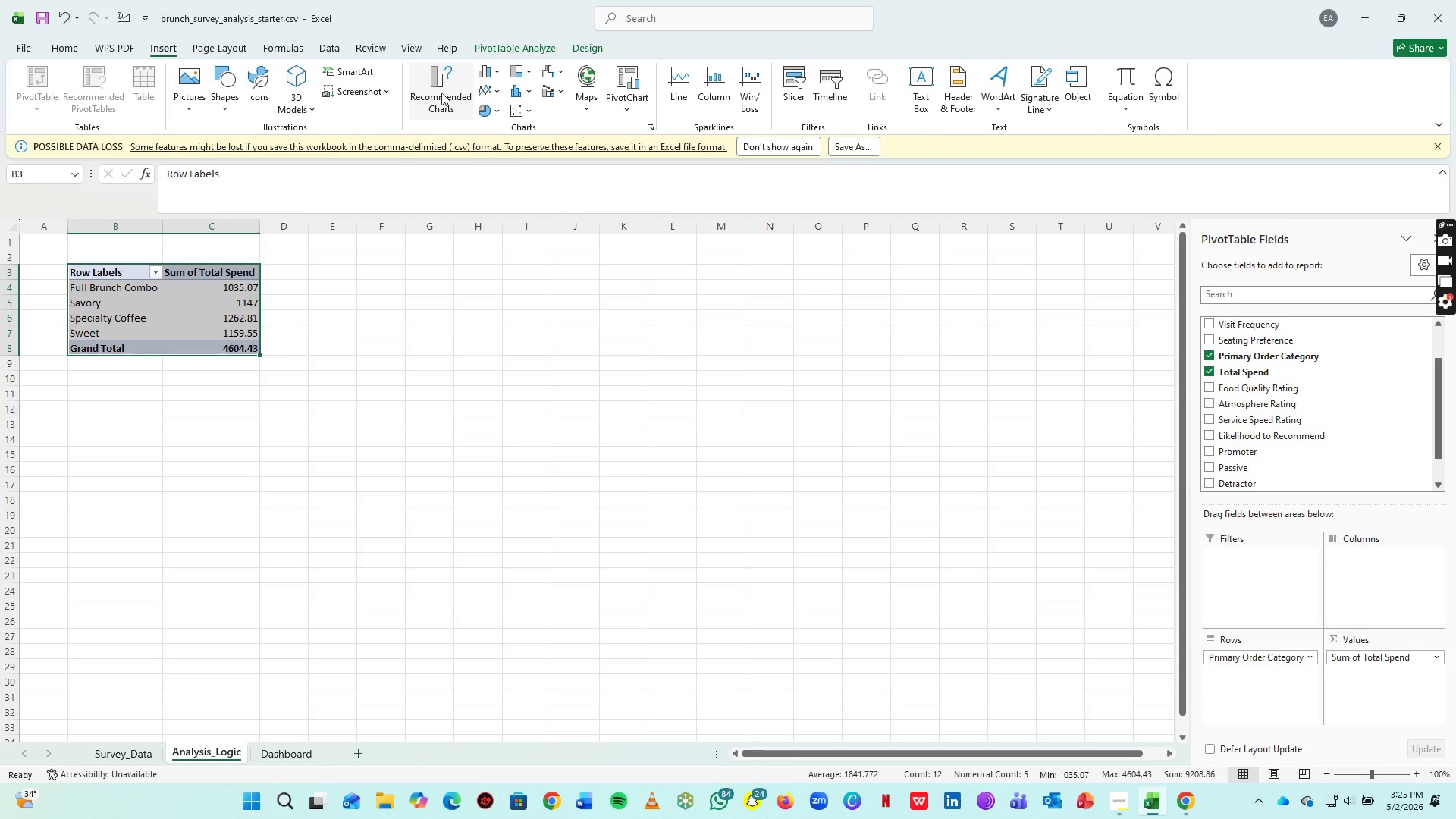 
left_click_drag(start_coordinate=[481, 79], to_coordinate=[504, 120])
 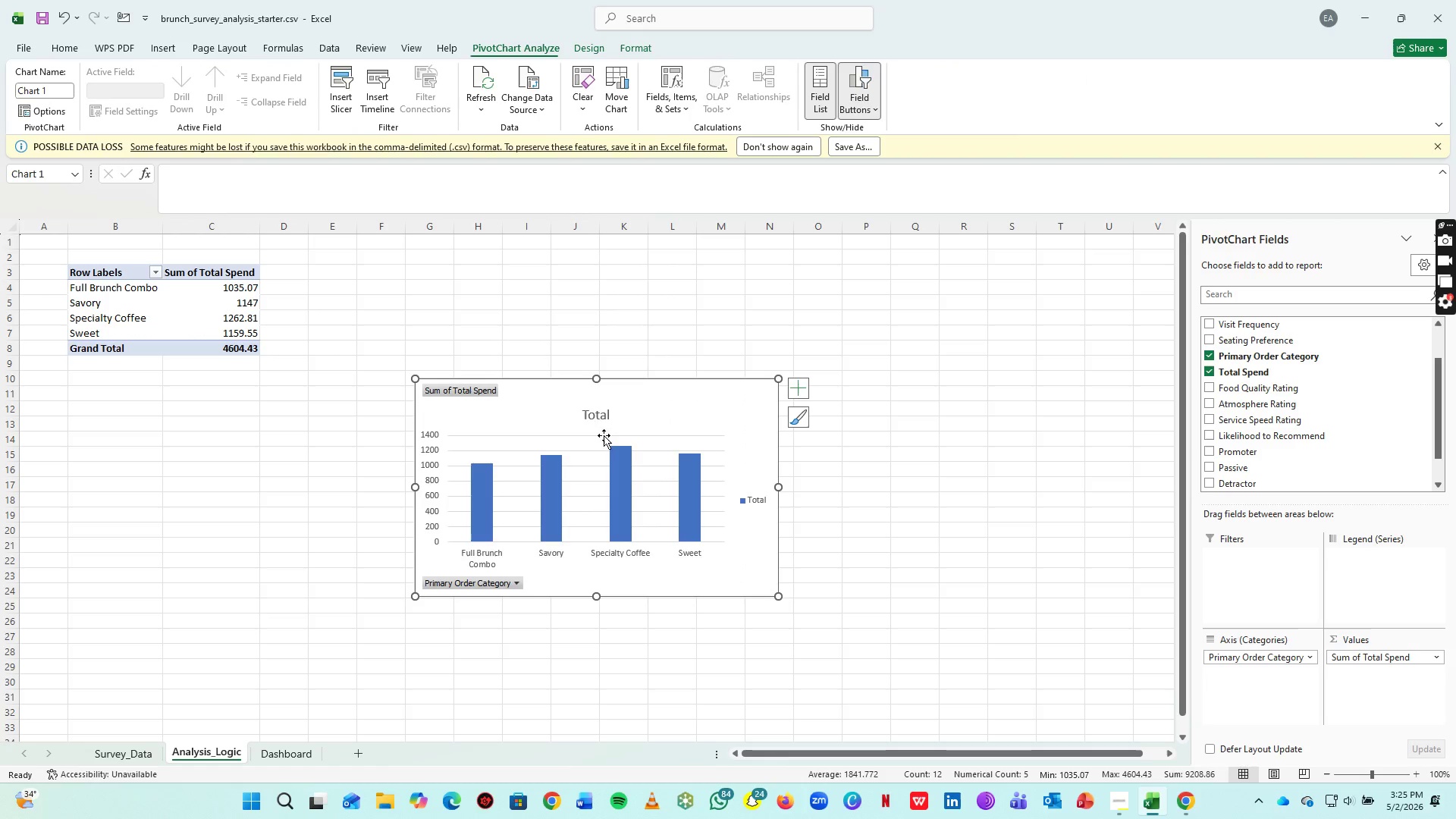 
left_click([504, 120])
 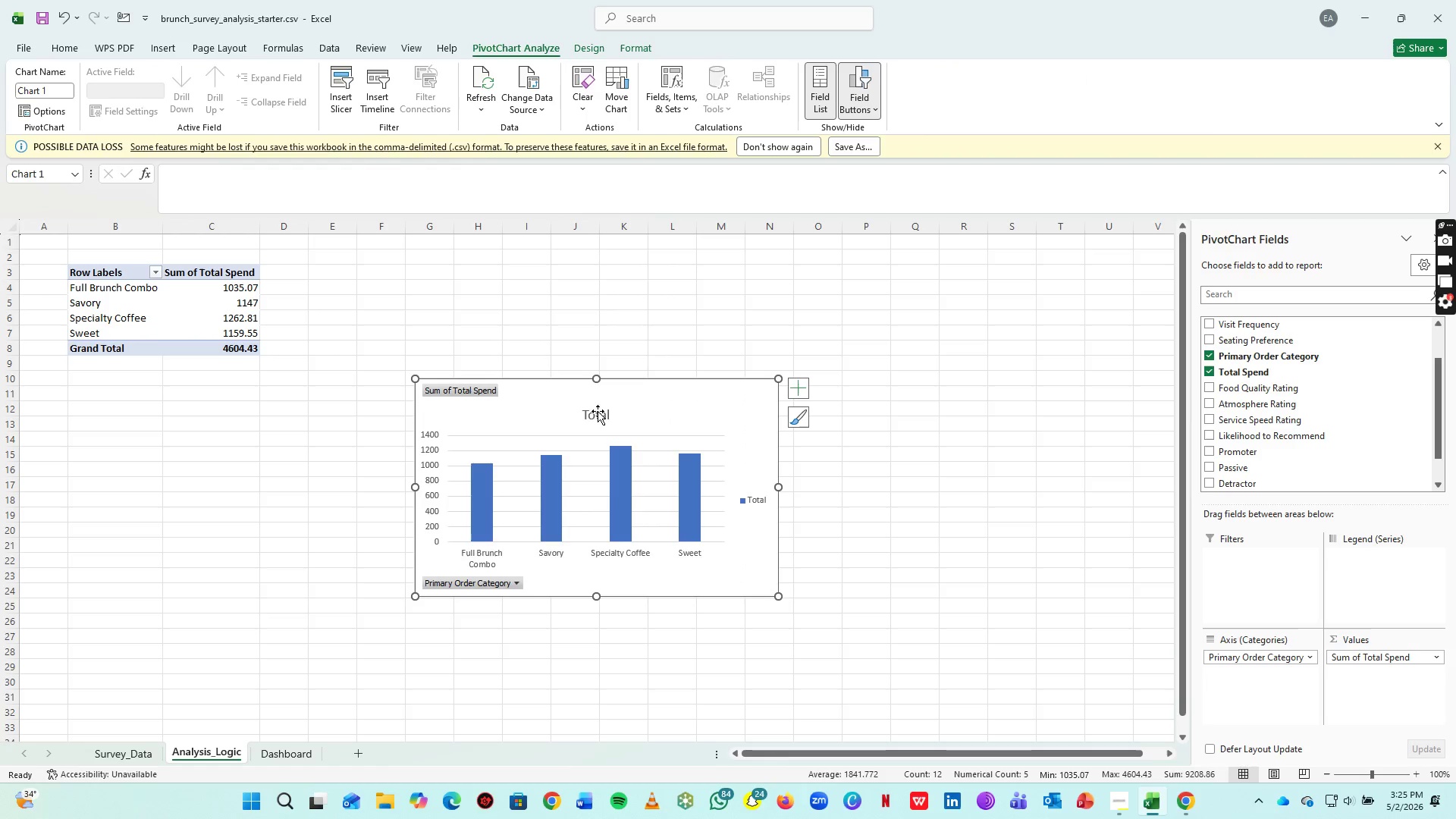 
left_click([596, 410])
 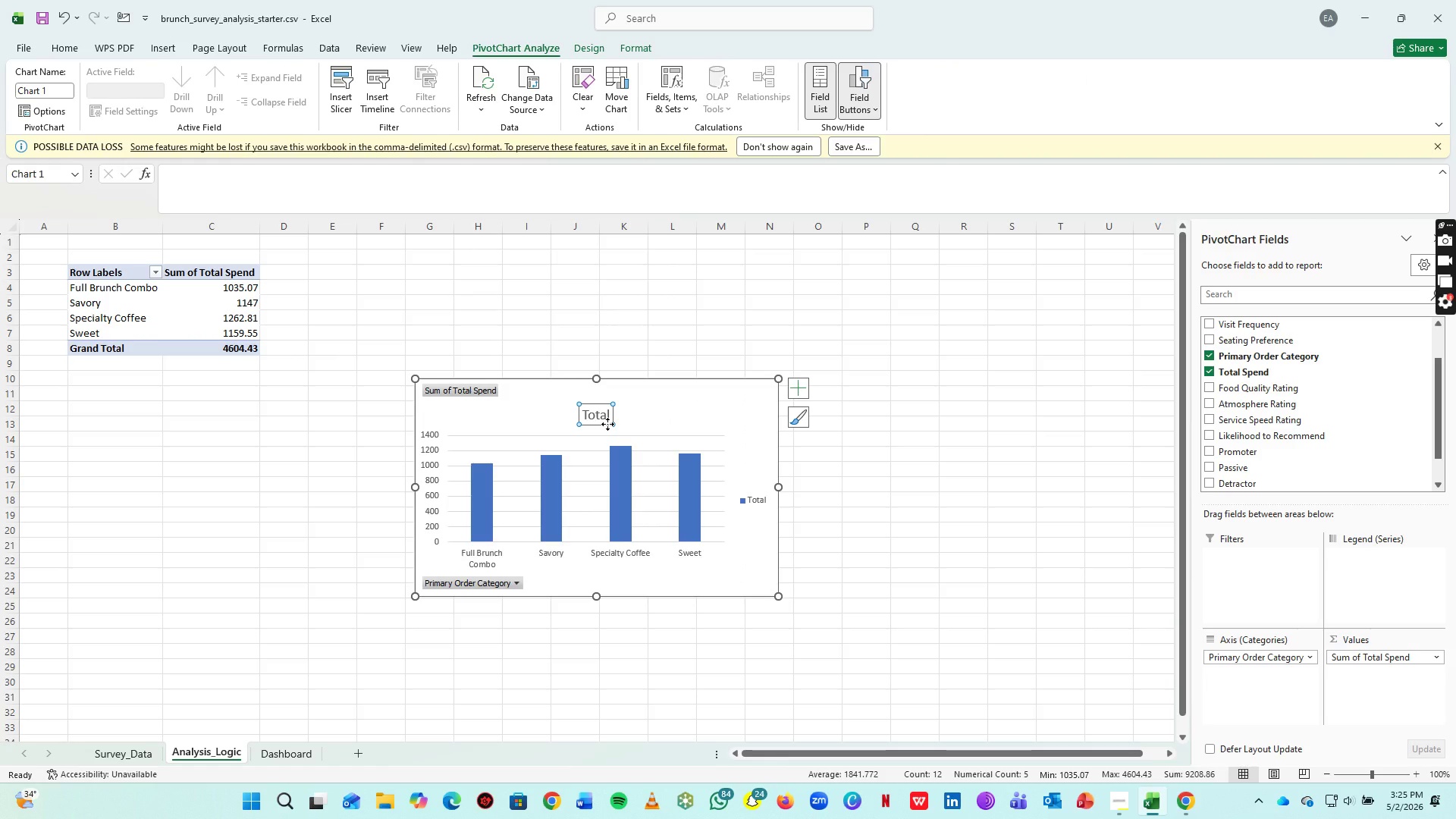 
left_click([607, 424])
 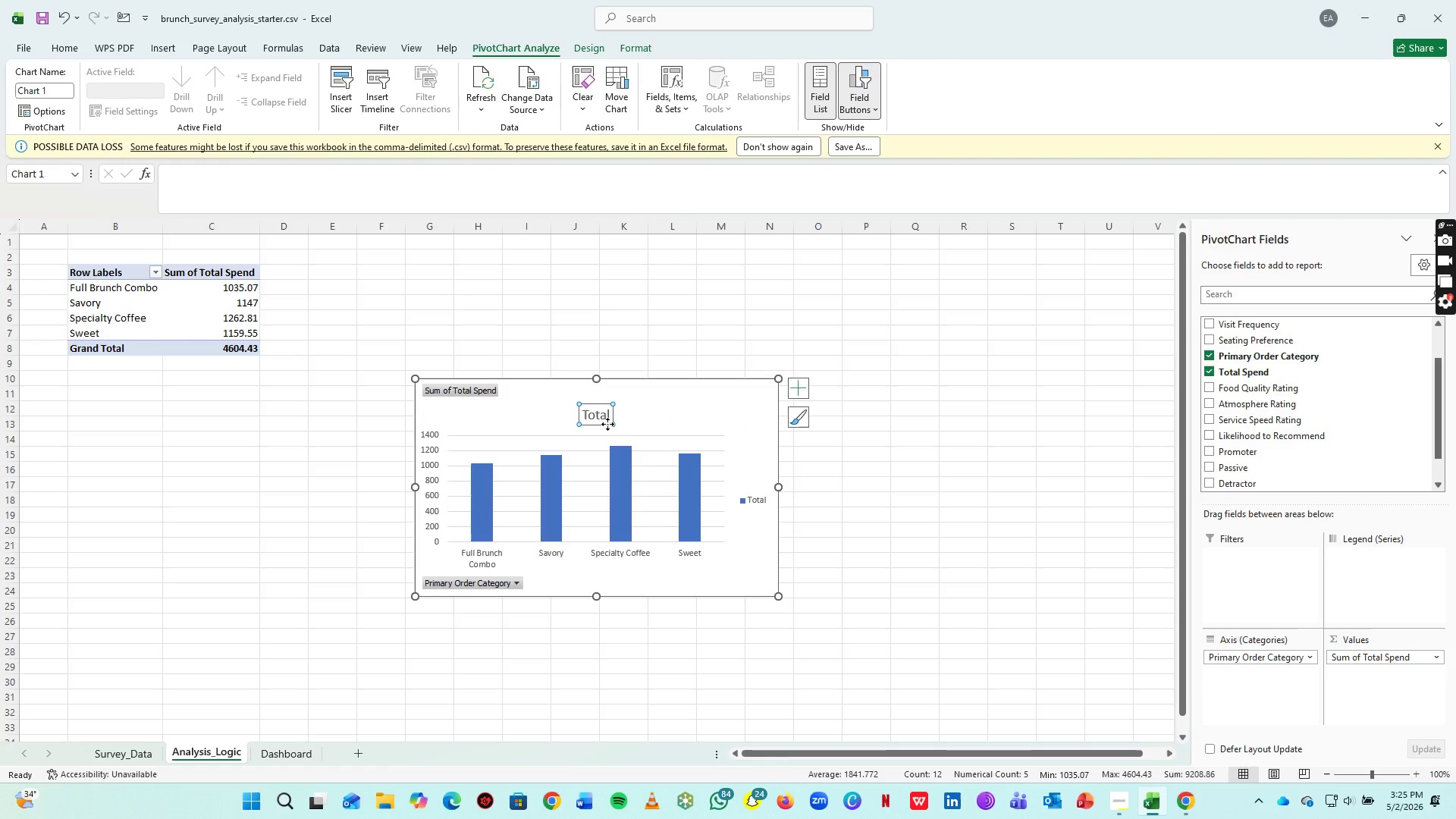 
wait(5.36)
 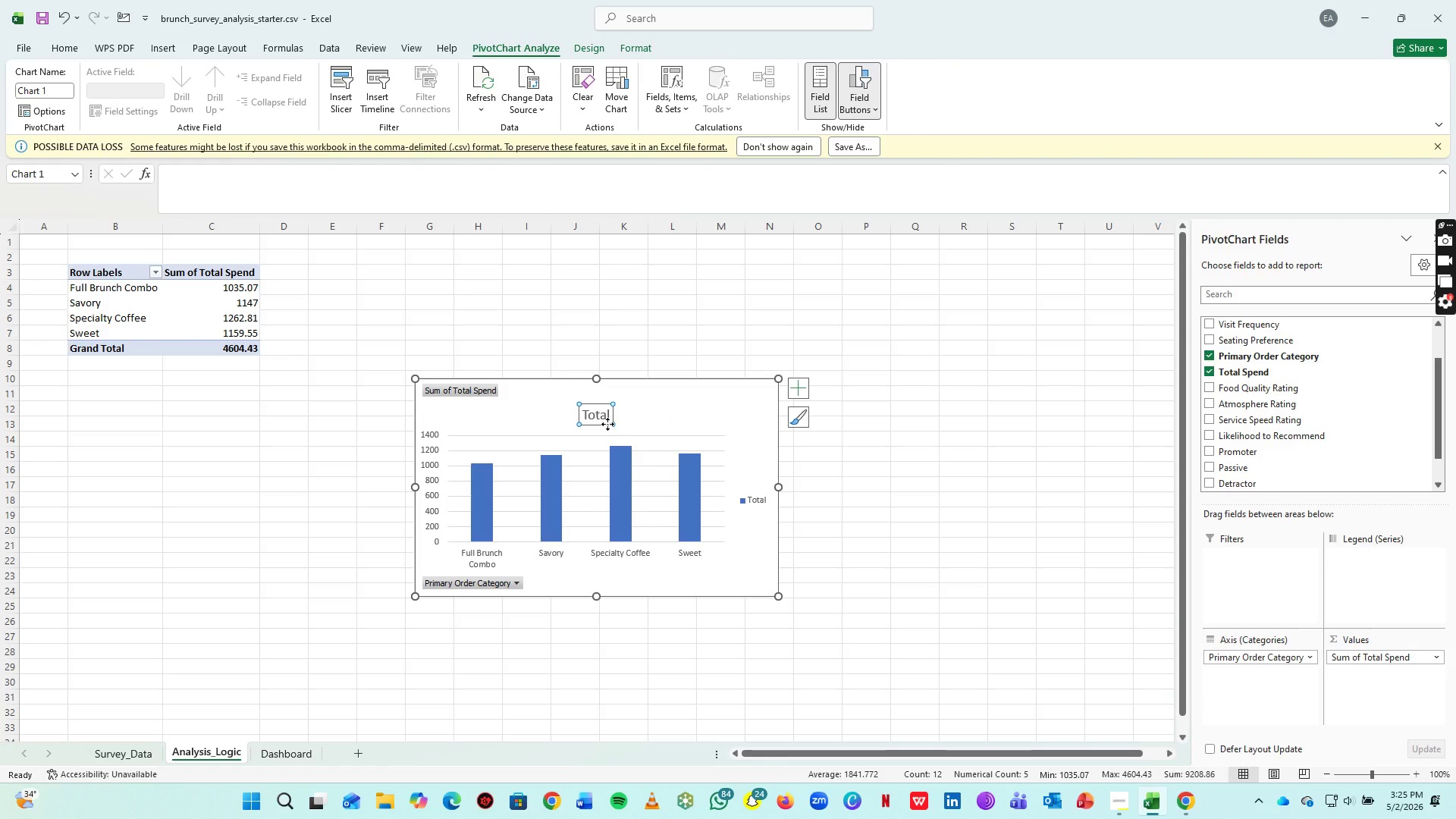 
right_click([667, 403])
 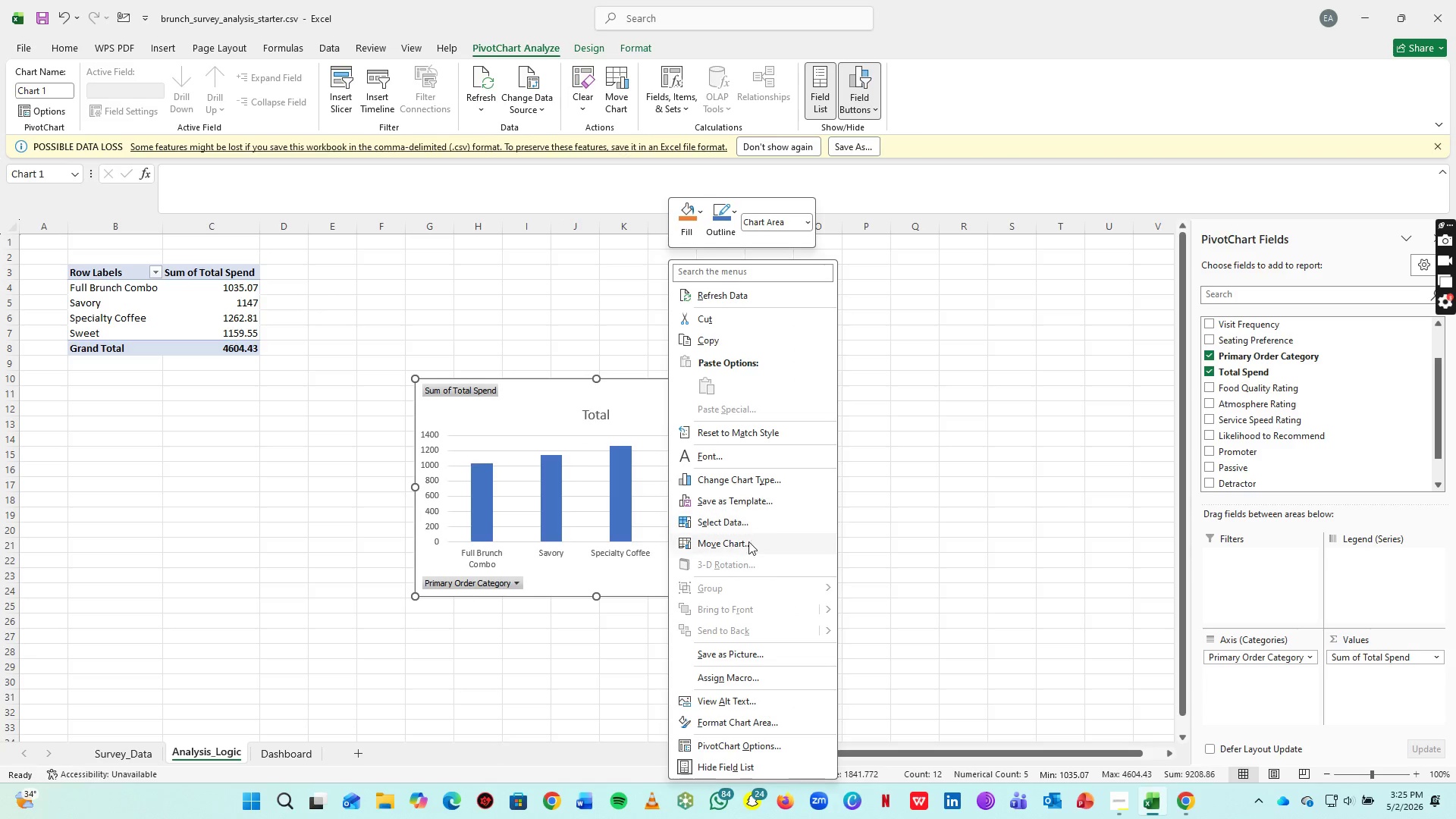 
left_click([746, 547])
 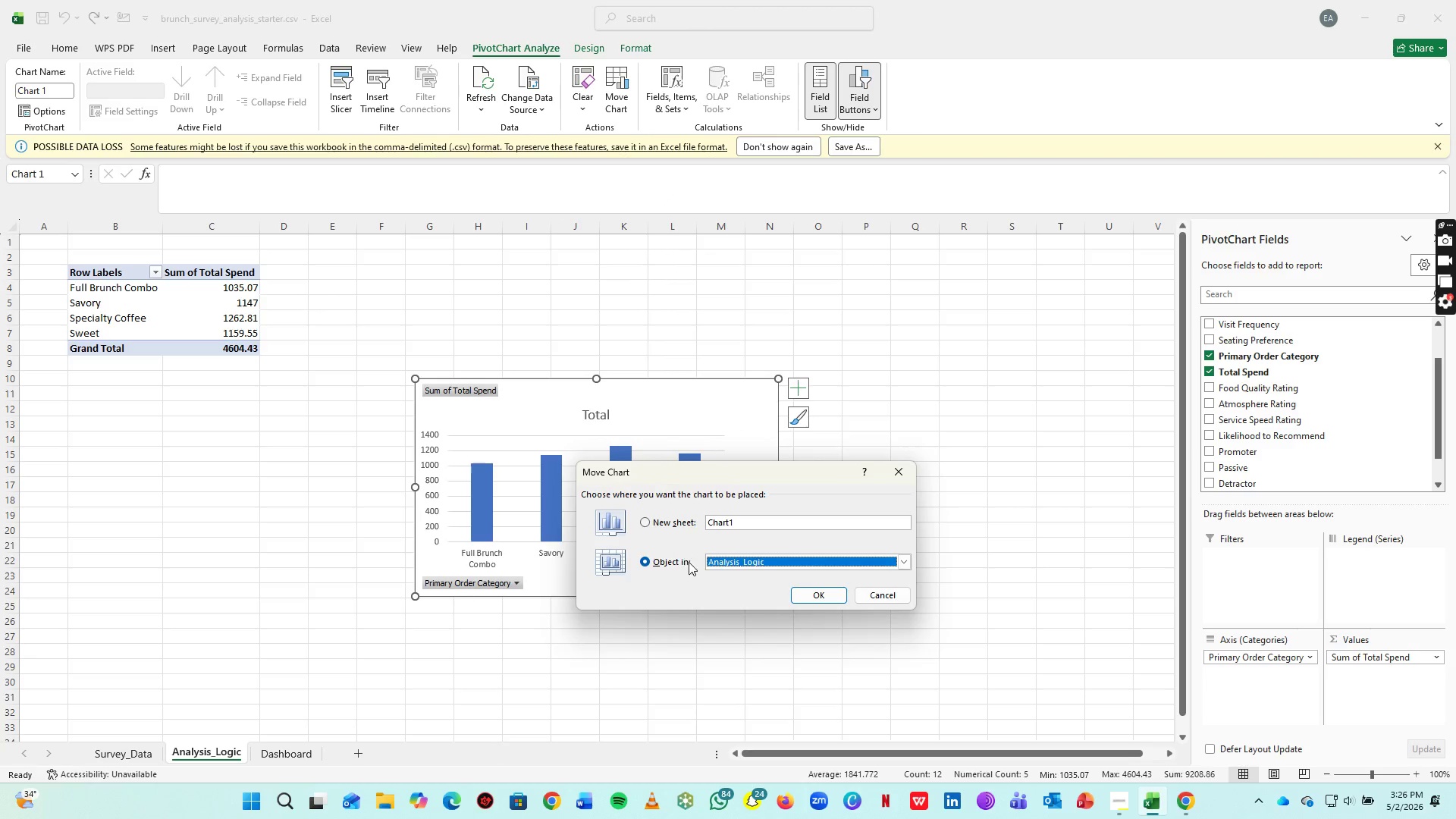 
left_click([890, 563])
 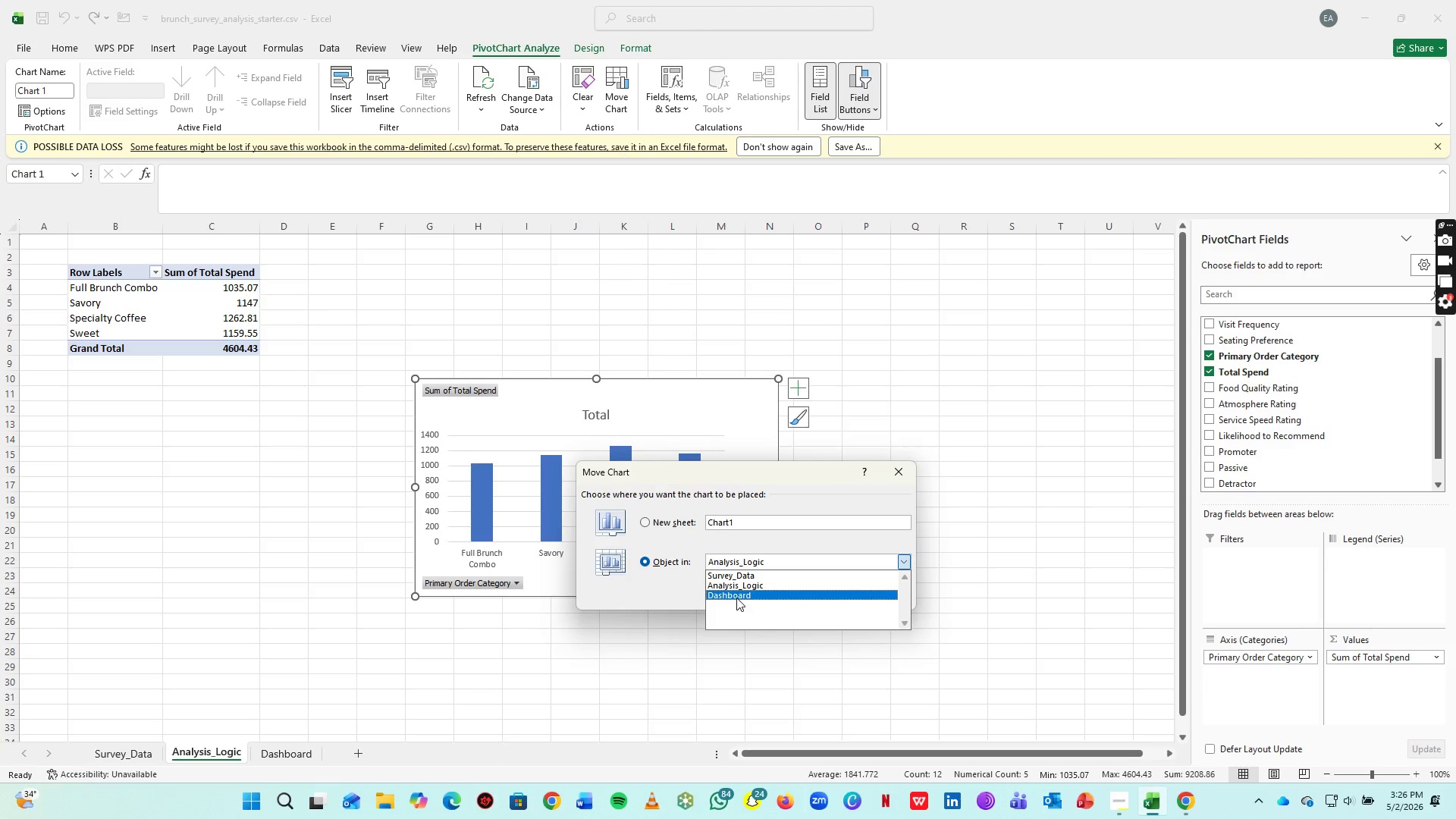 
left_click([736, 598])
 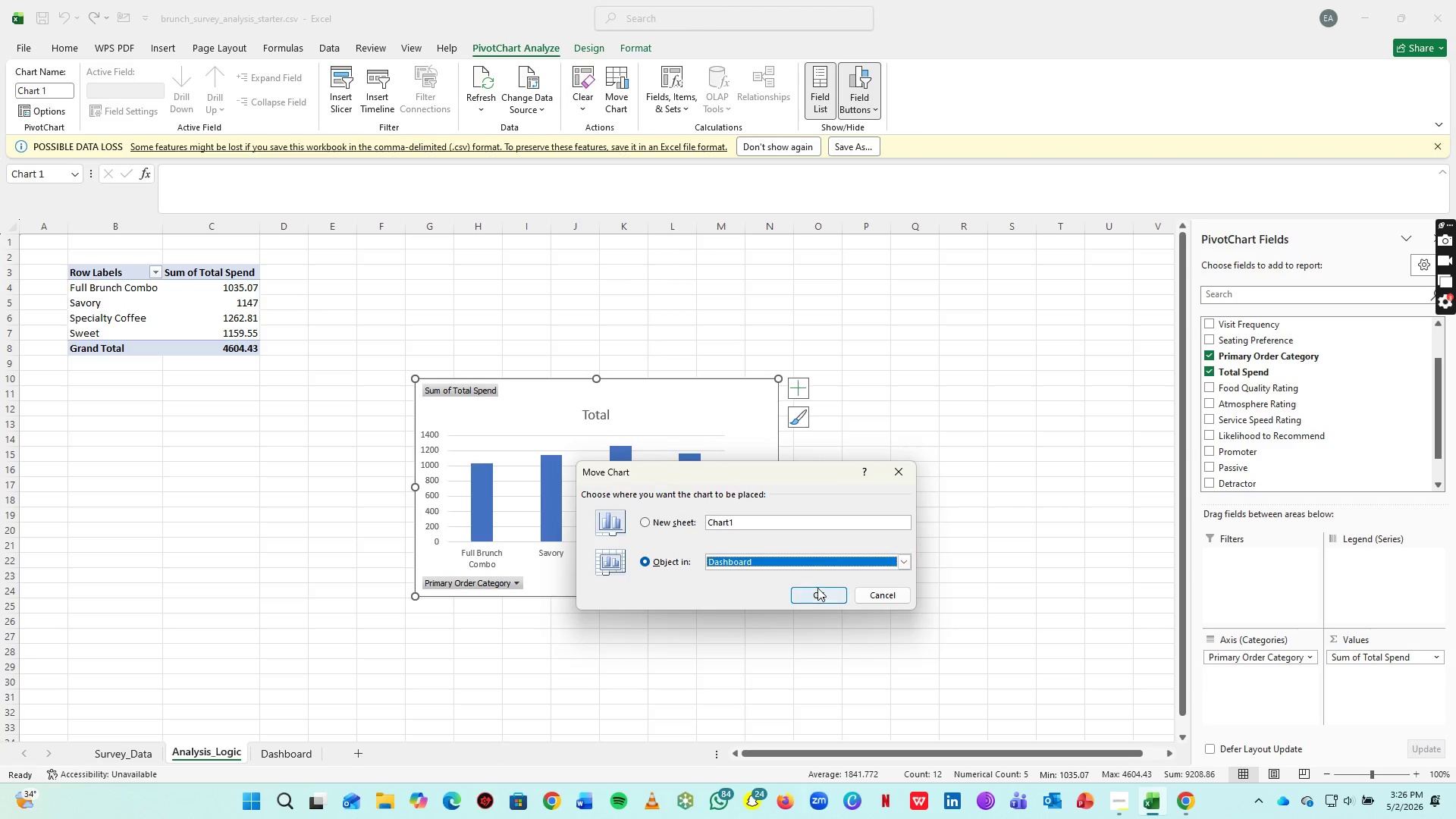 
left_click_drag(start_coordinate=[824, 603], to_coordinate=[824, 607])
 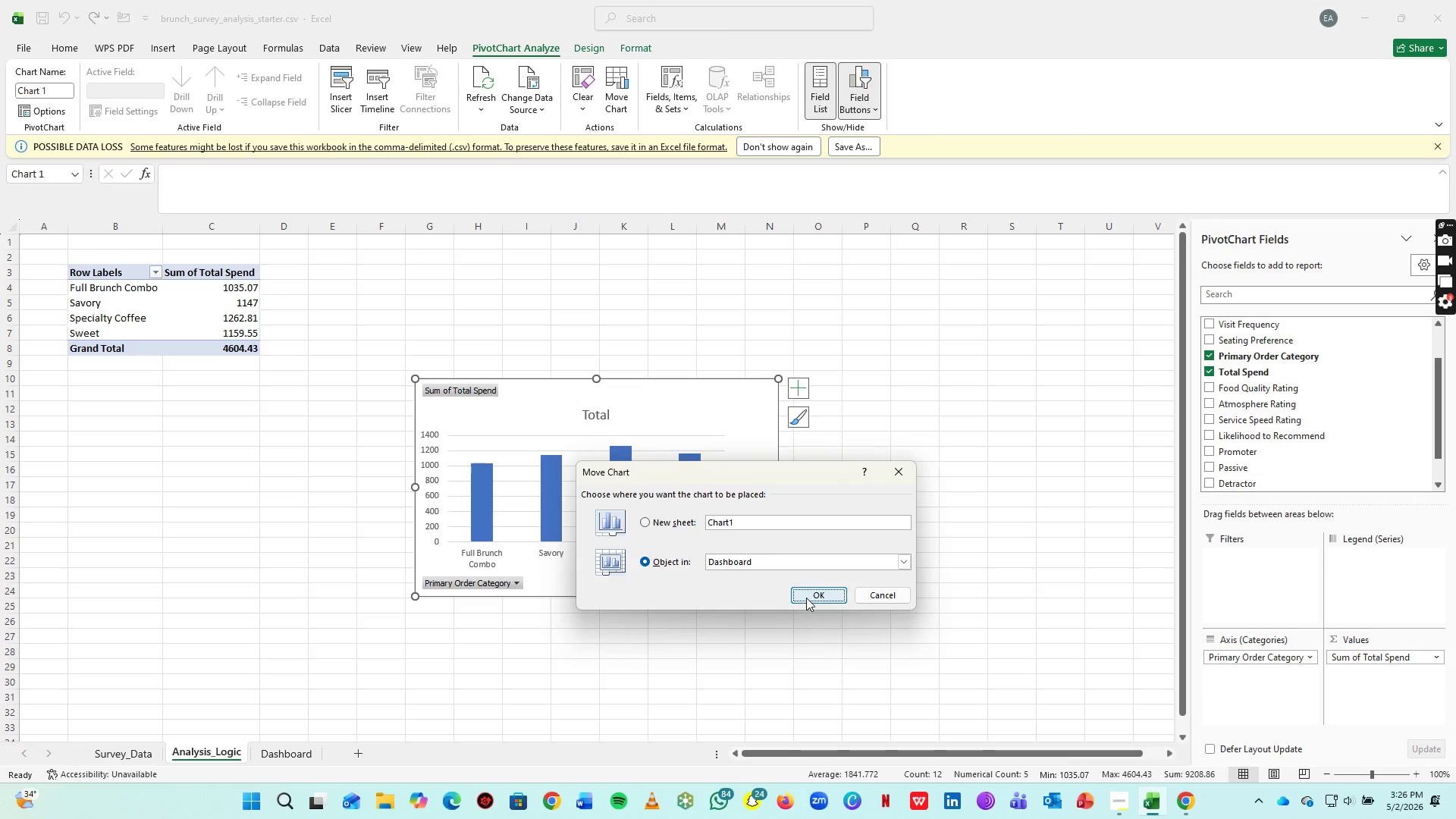 
left_click([806, 598])
 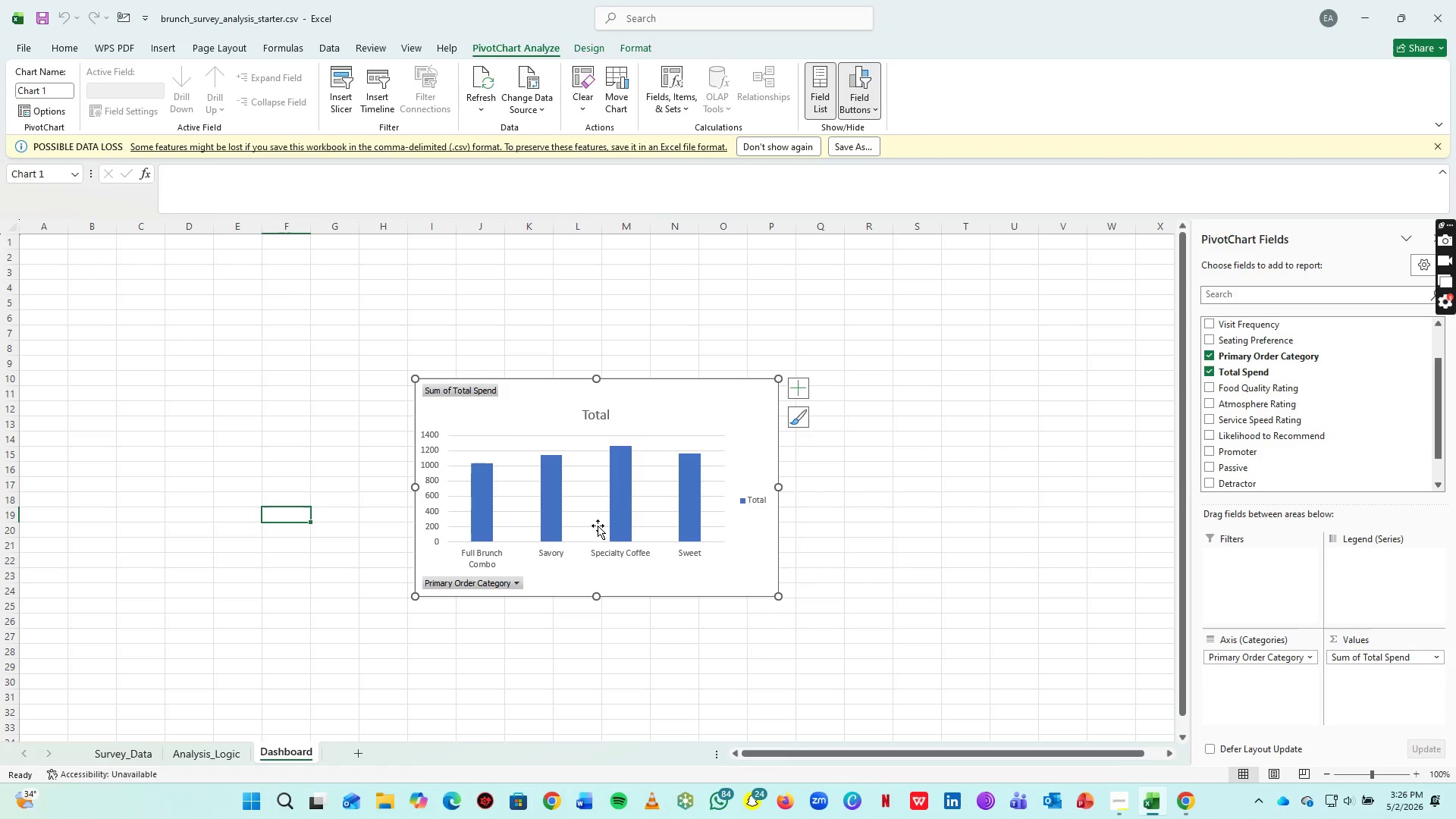 
wait(5.12)
 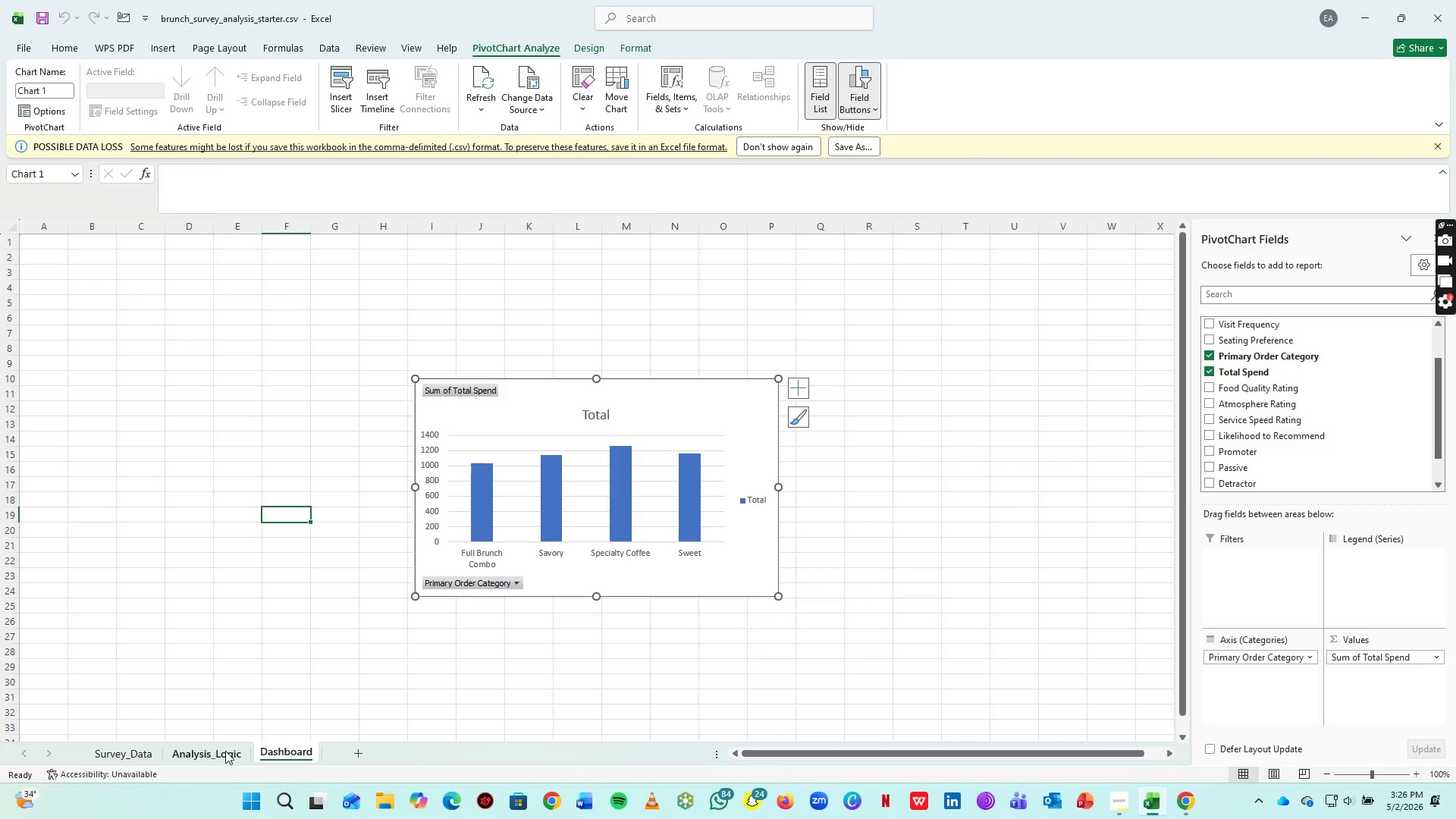 
left_click_drag(start_coordinate=[669, 393], to_coordinate=[322, 279])
 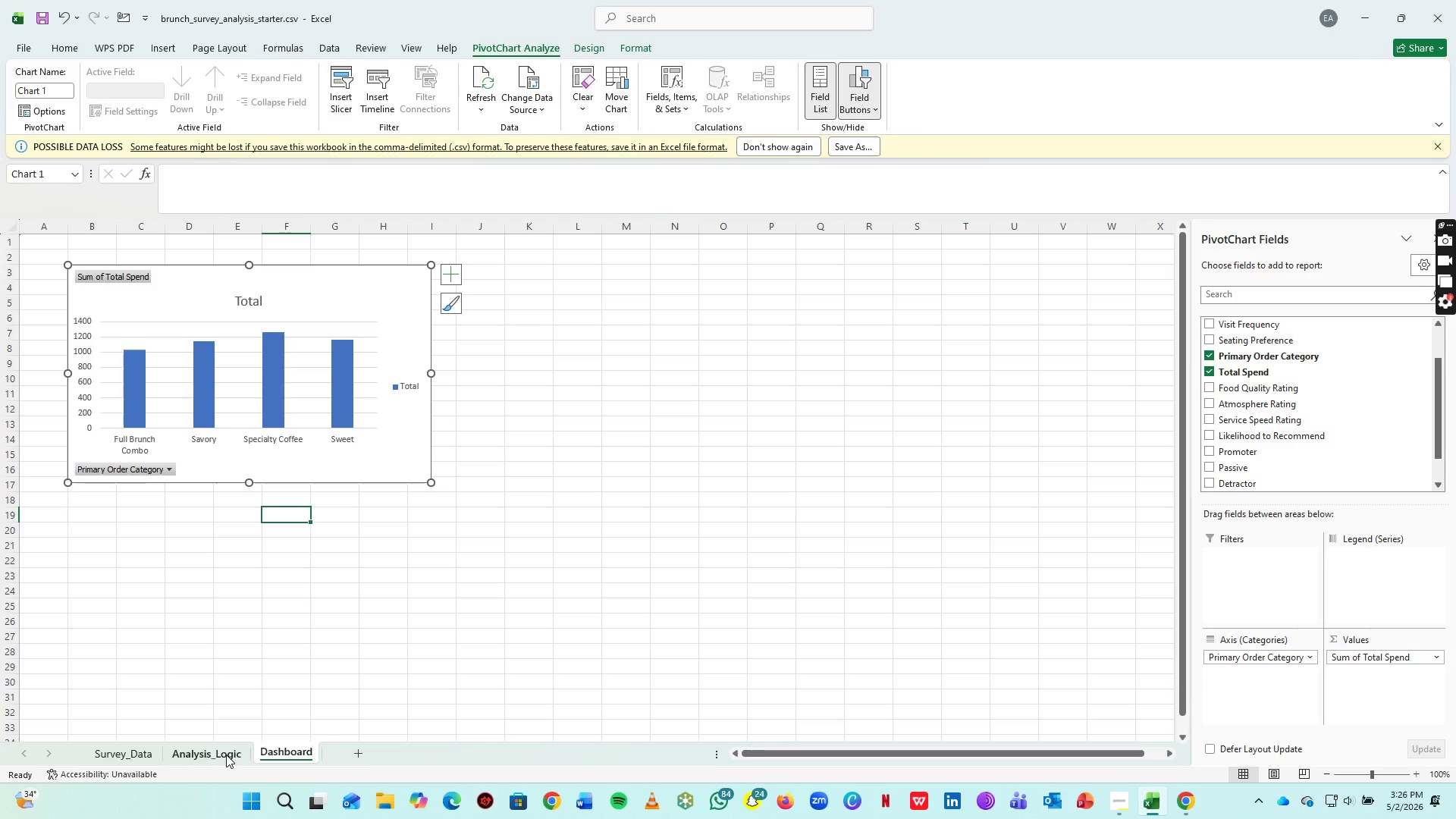 
left_click([226, 755])
 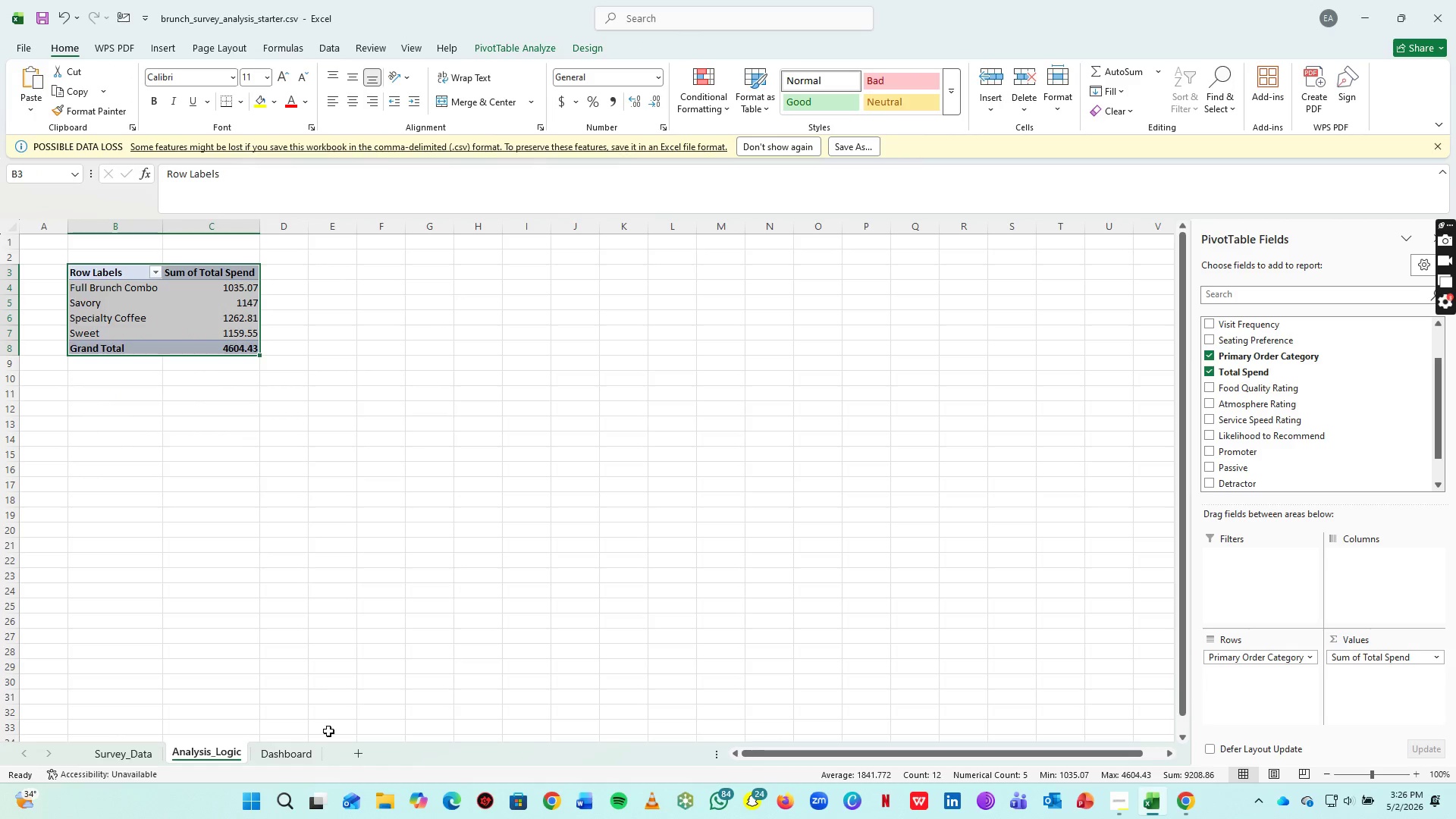 
key(Control+Z)
 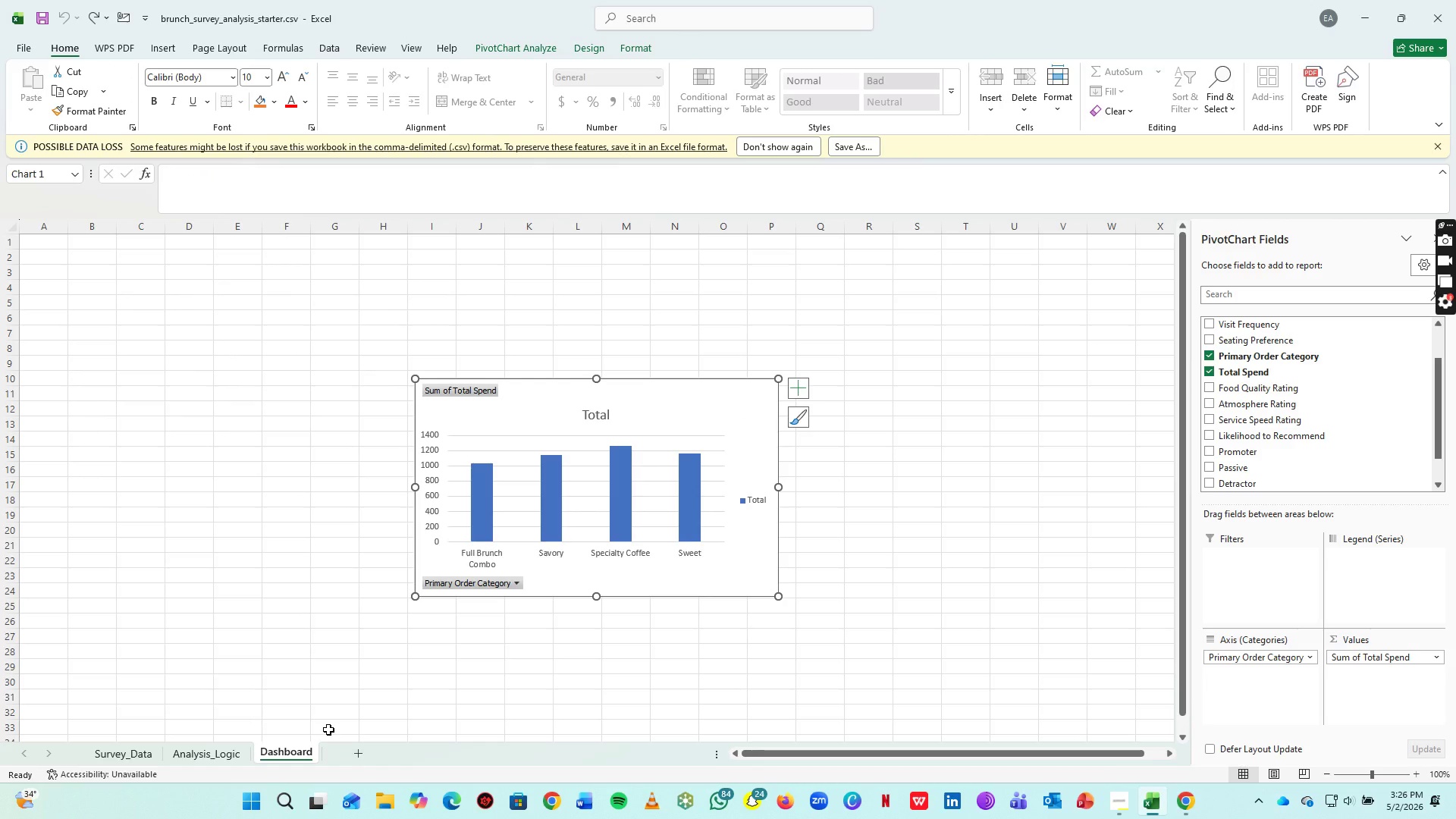 
key(Control+Z)
 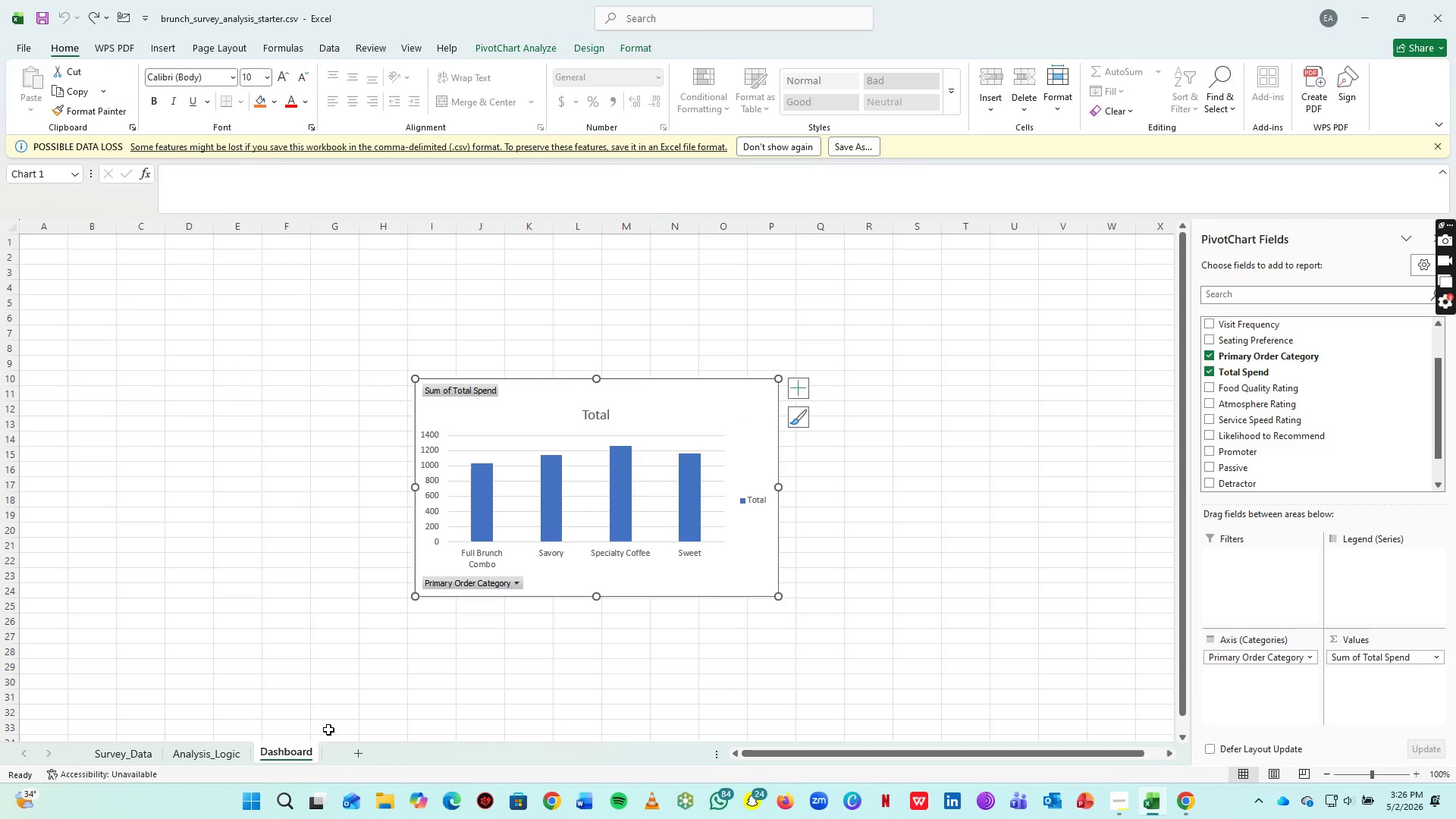 
key(Control+Z)
 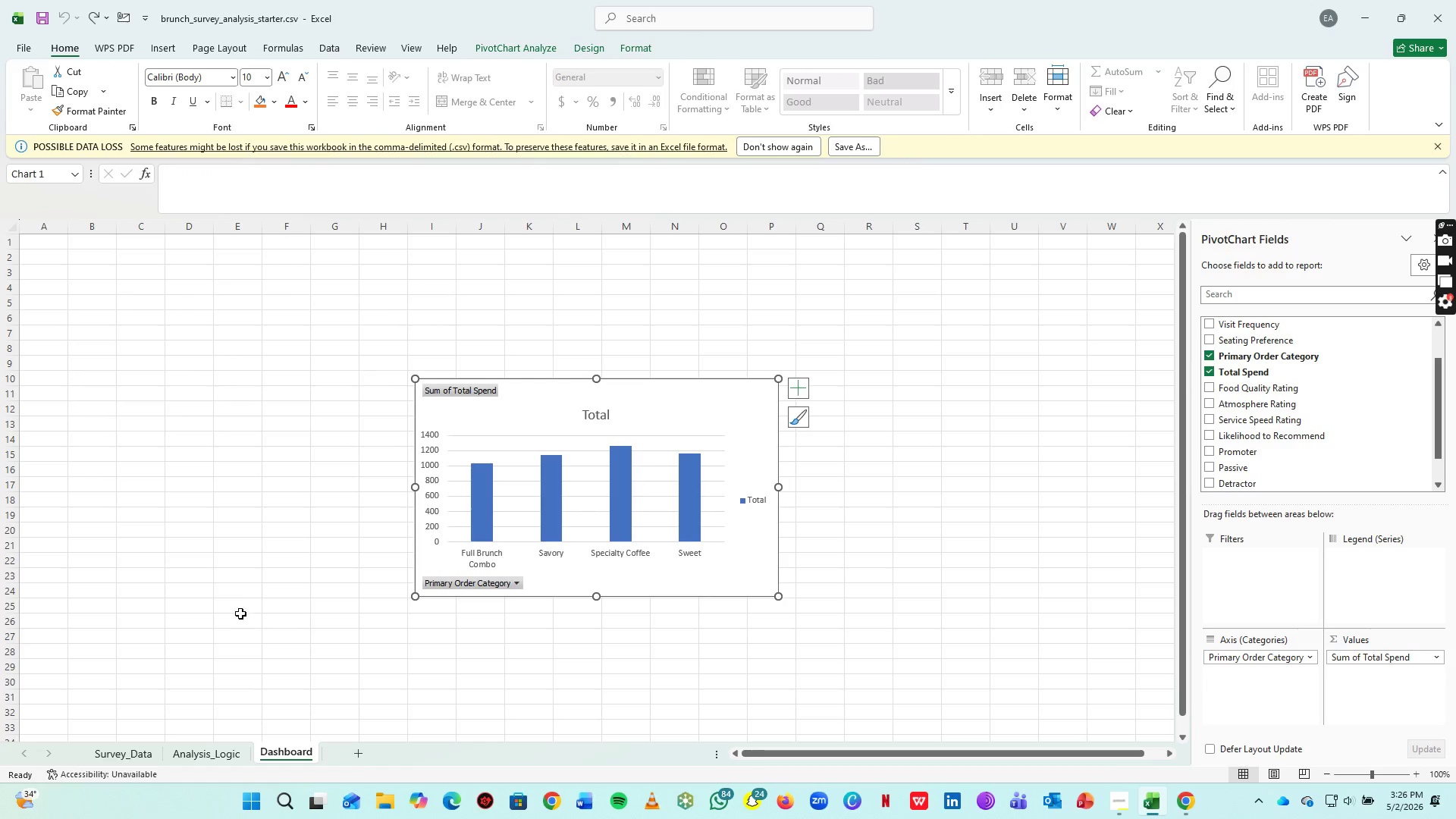 
left_click([237, 605])
 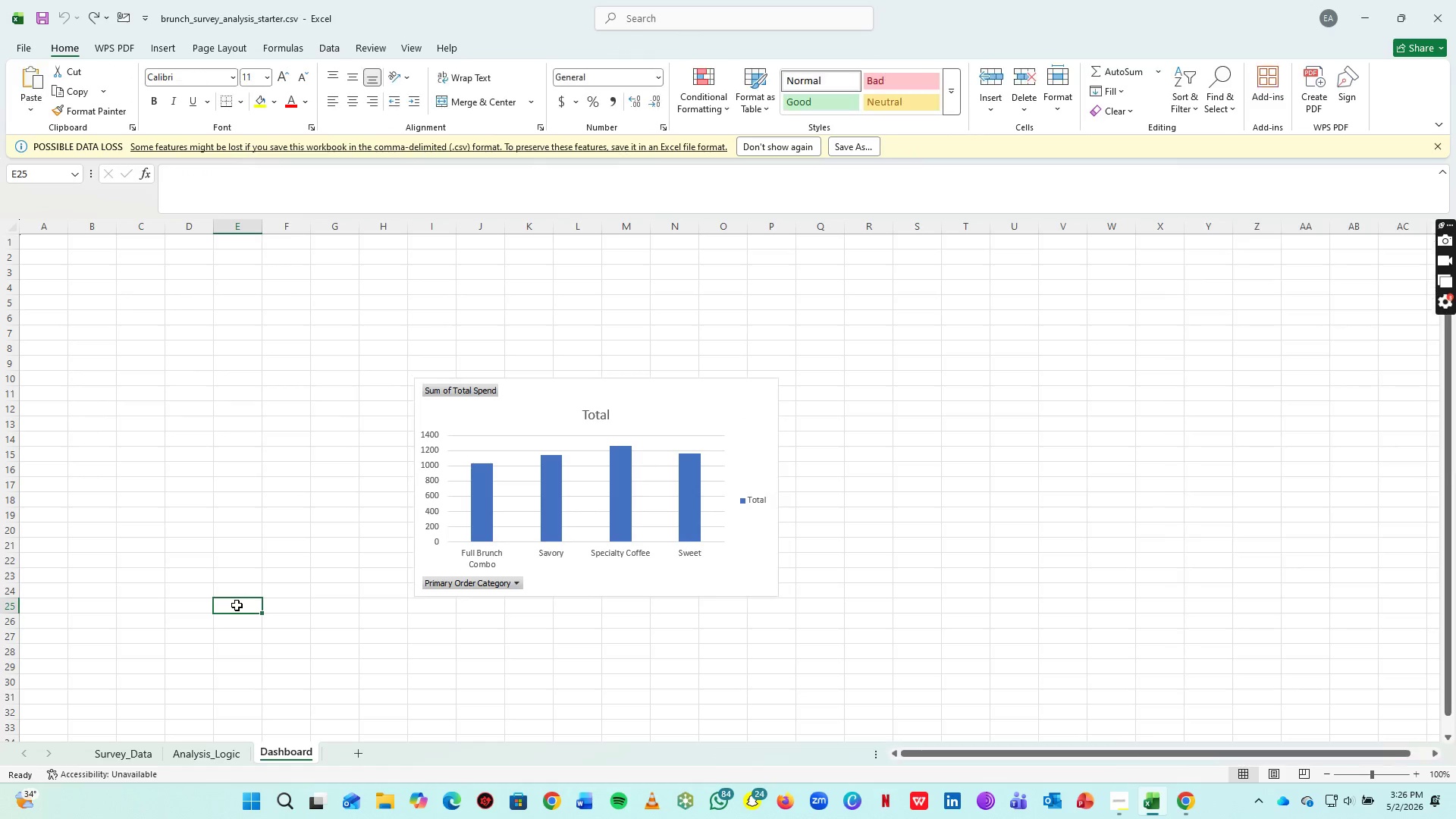 
key(Control+Z)
 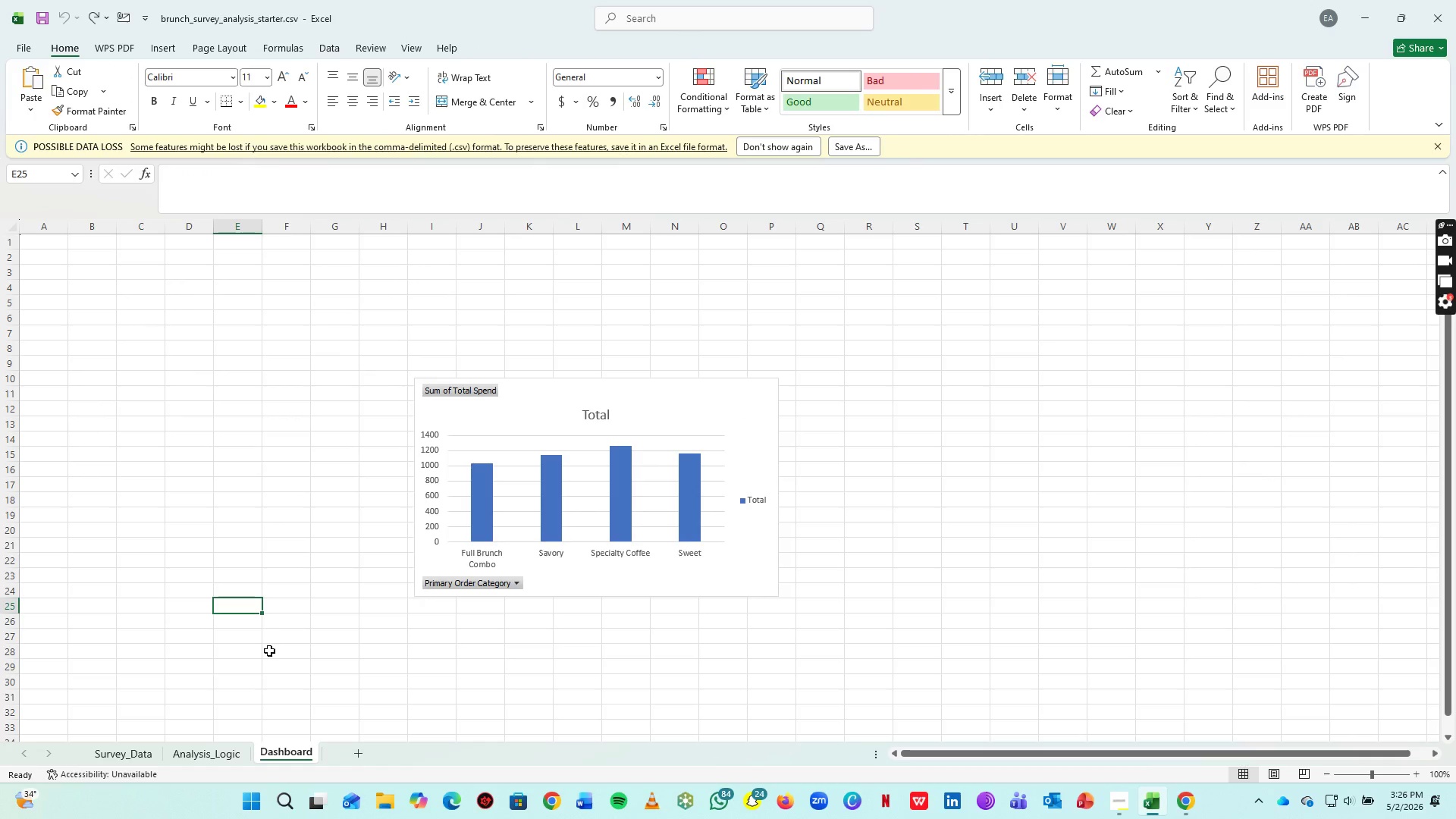 
key(Control+Z)
 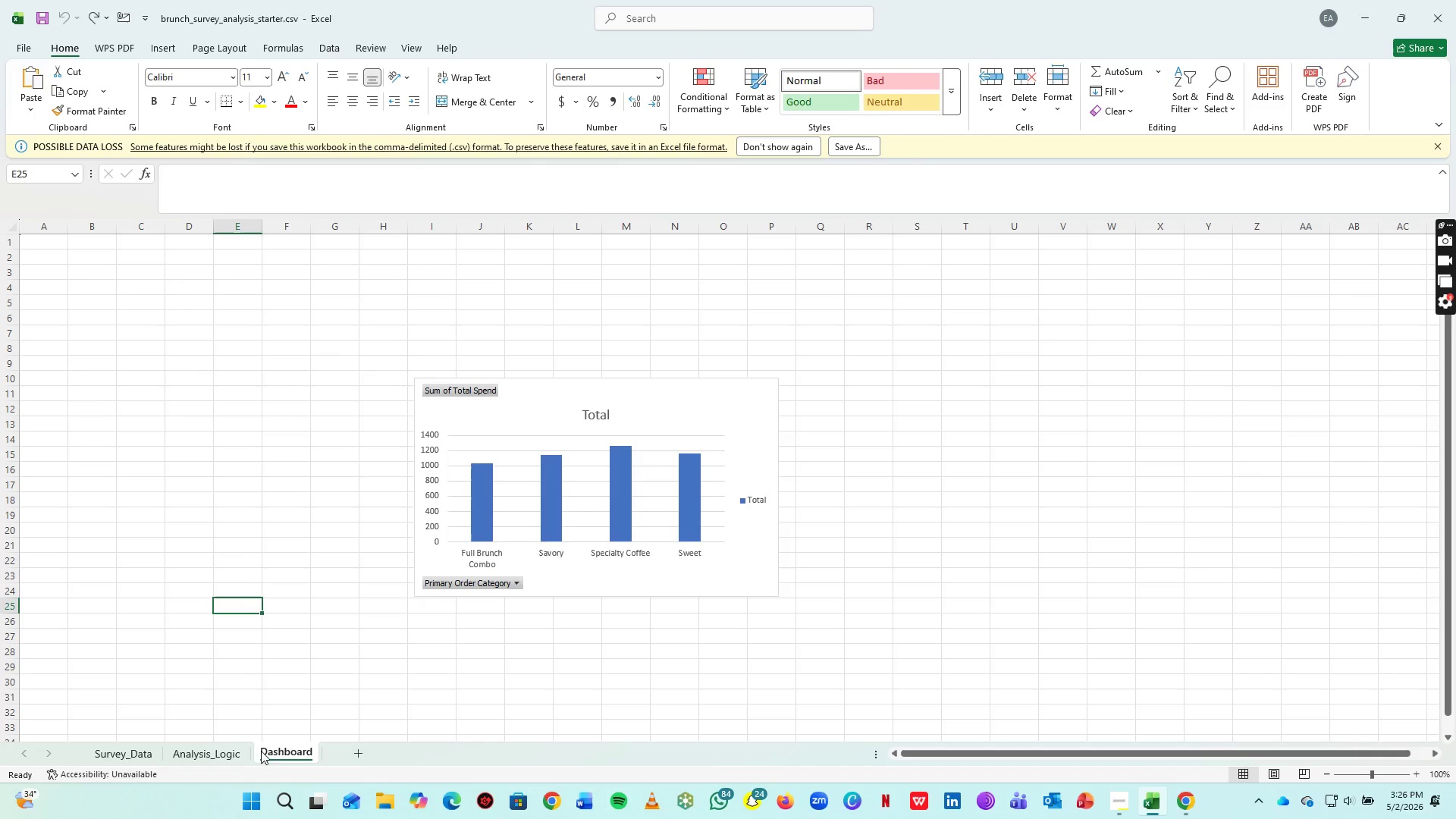 
key(Control+Z)
 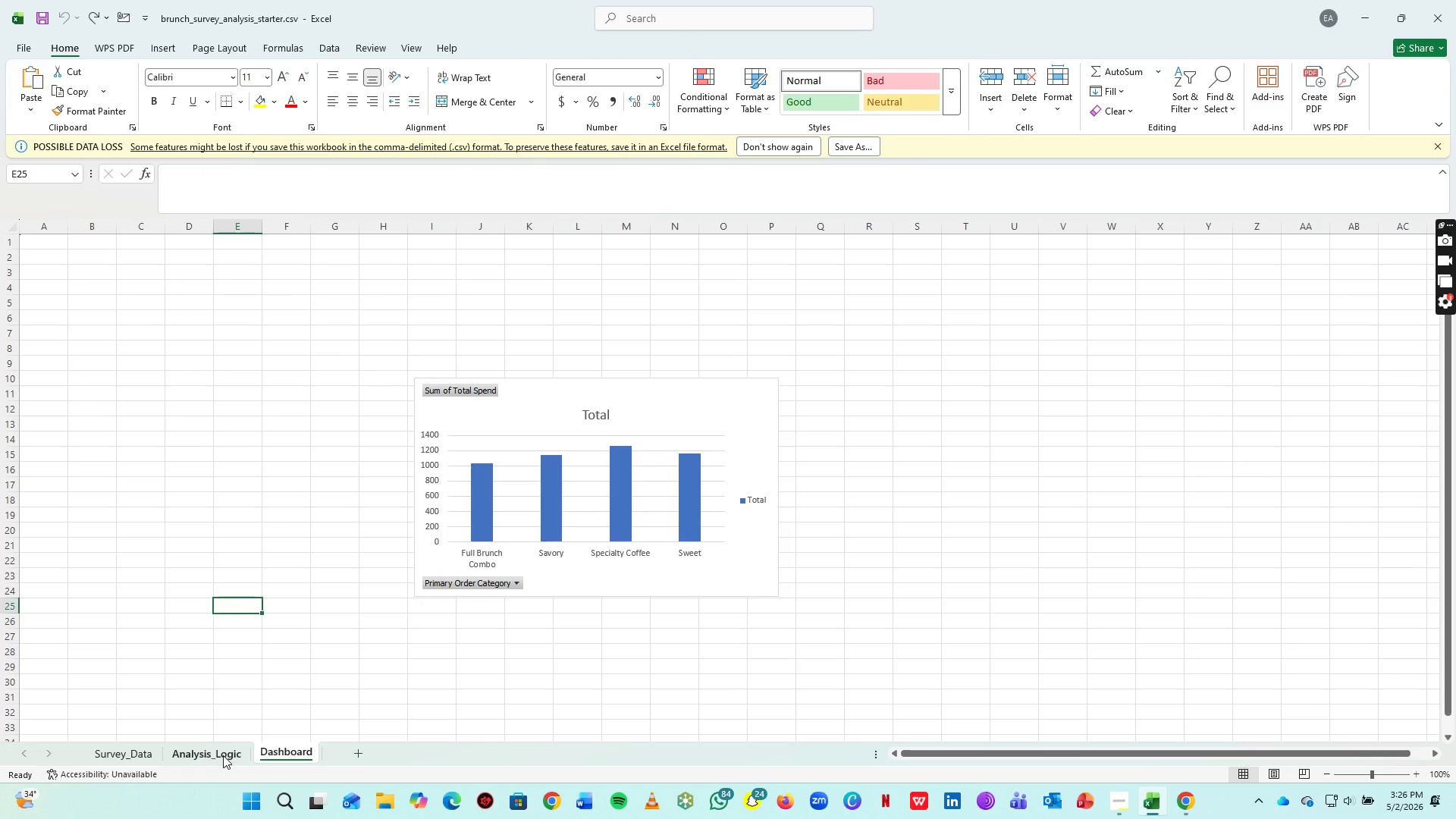 
key(Control+Z)
 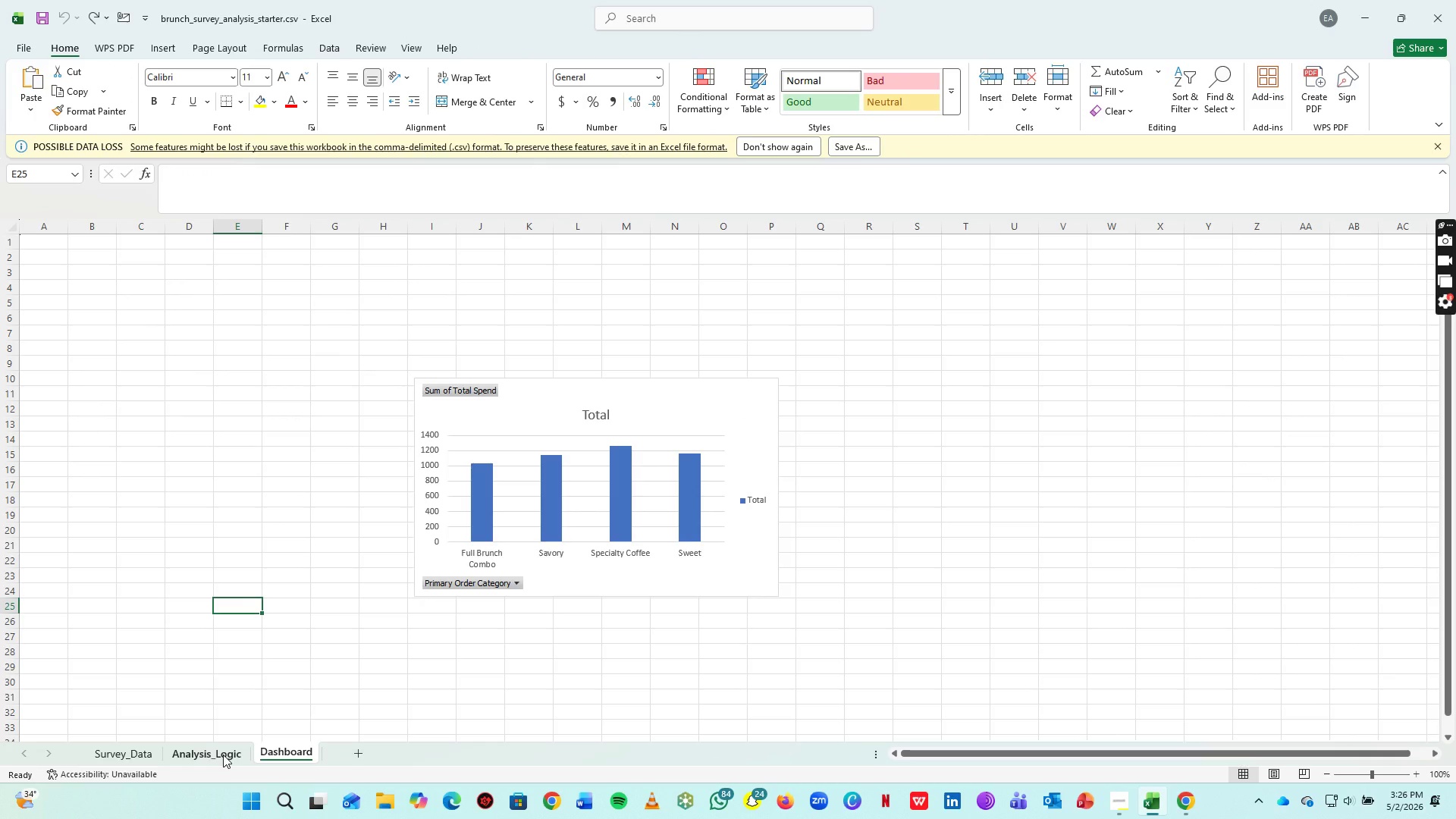 
key(Control+Z)
 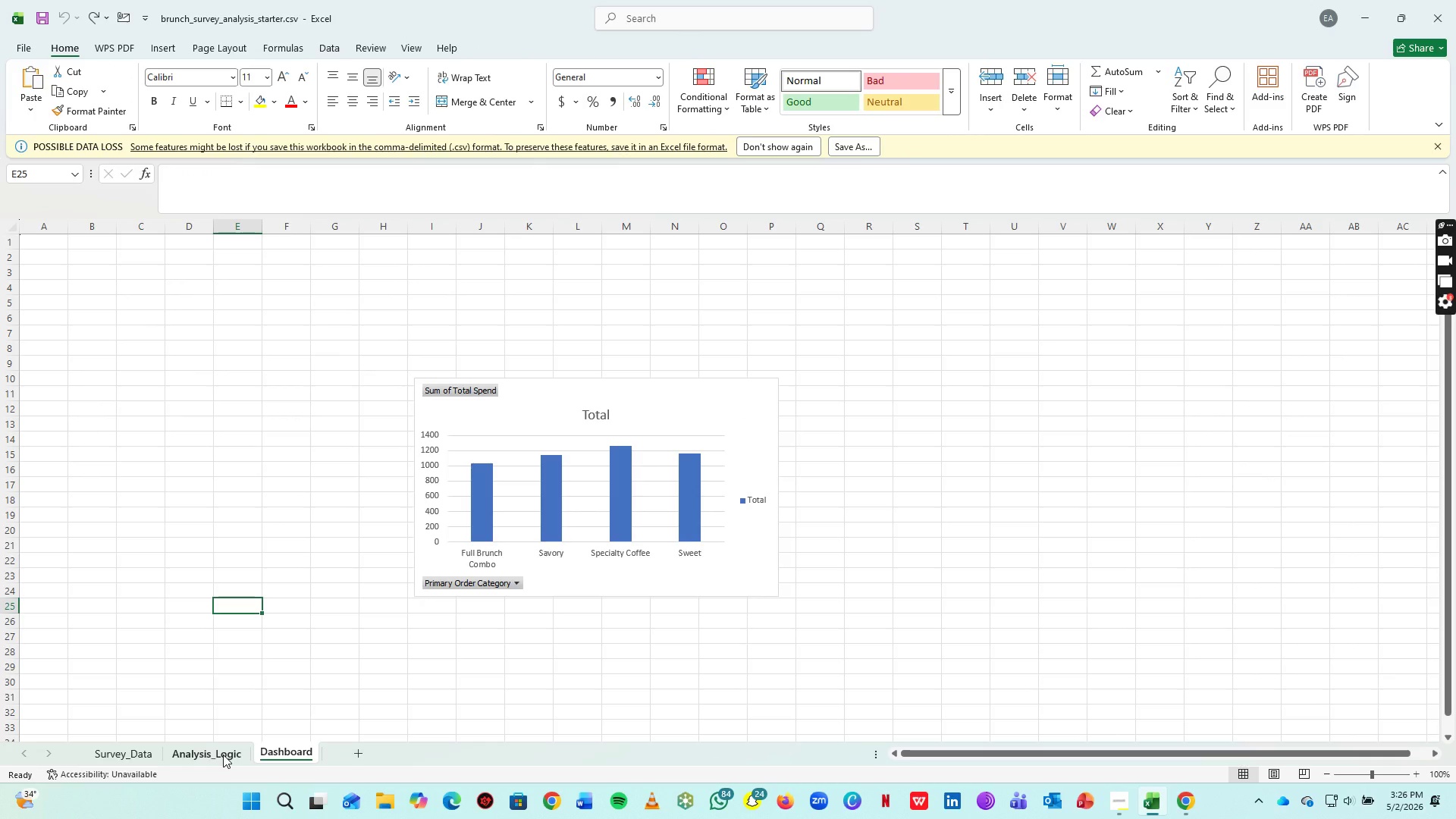 
key(Control+Z)
 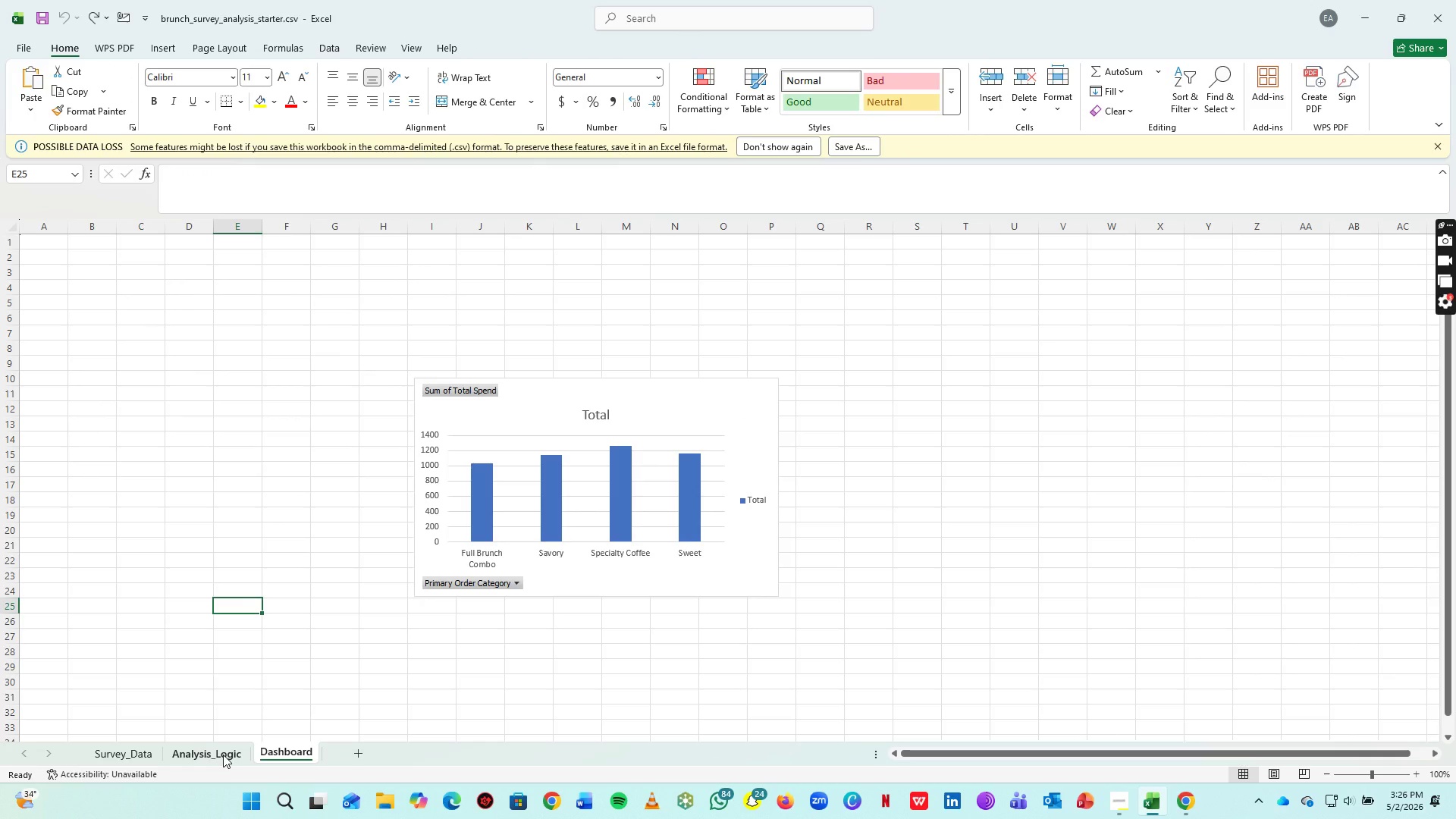 
key(Control+Z)
 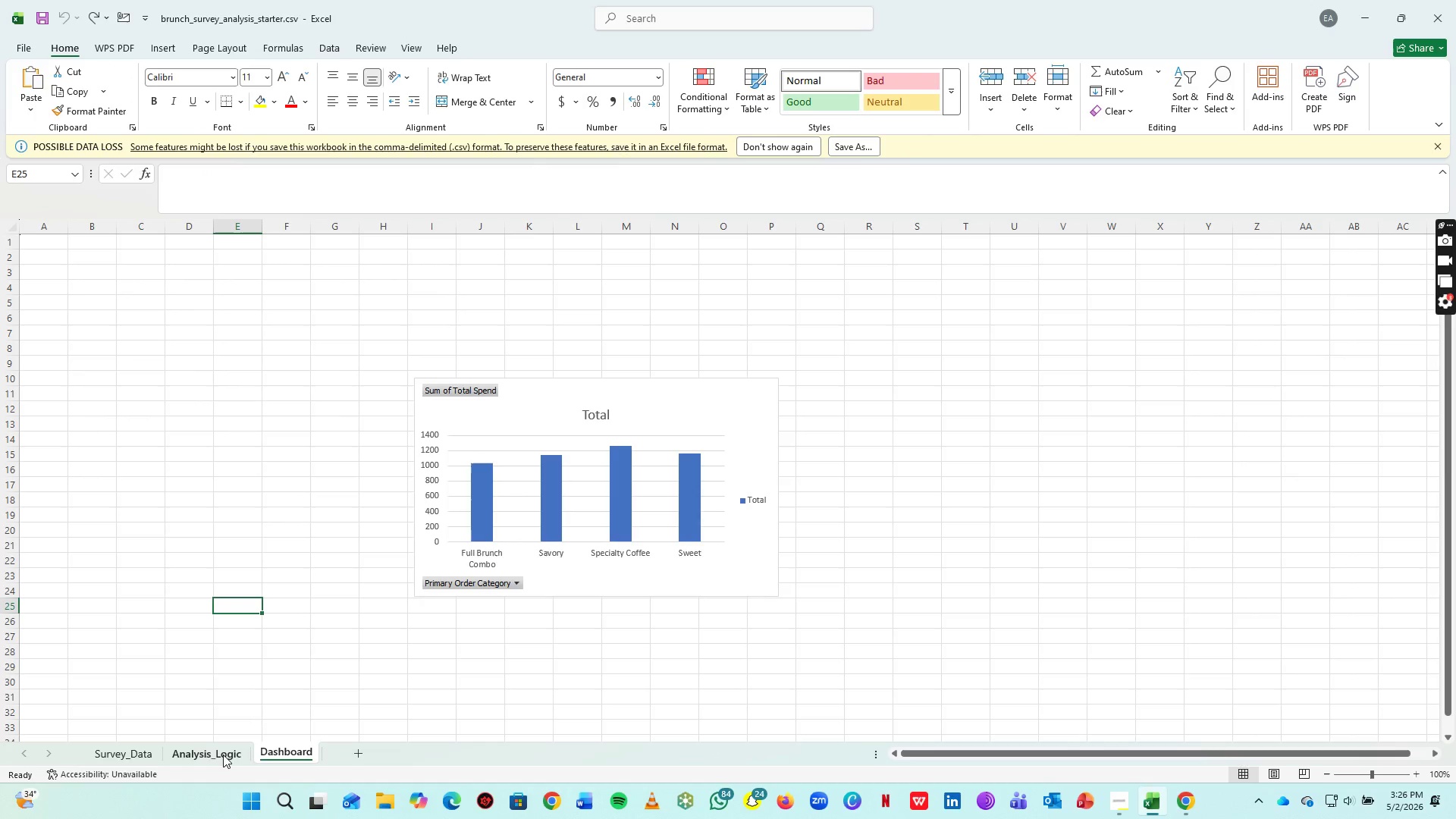 
key(Control+Z)
 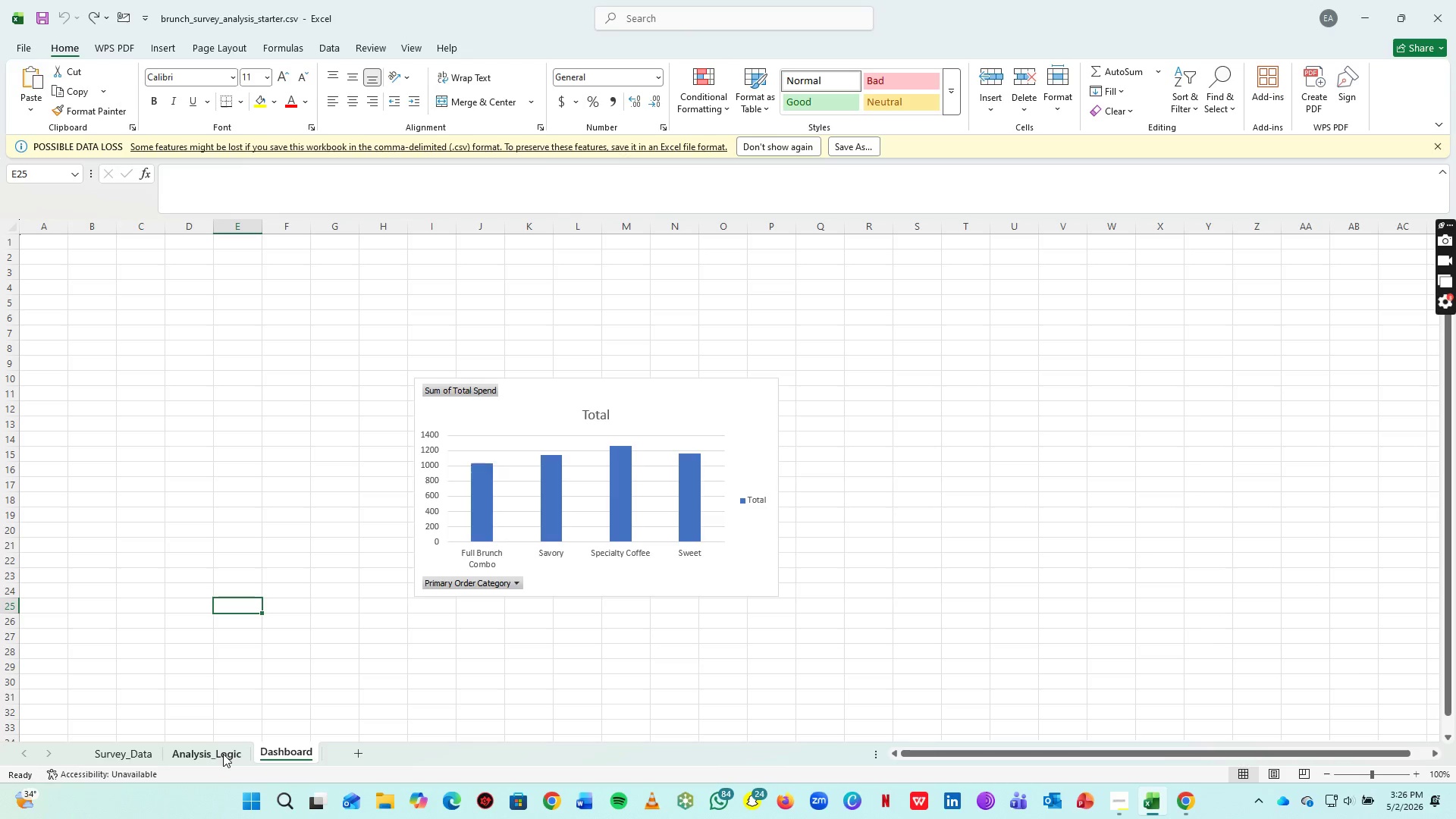 
left_click([223, 754])
 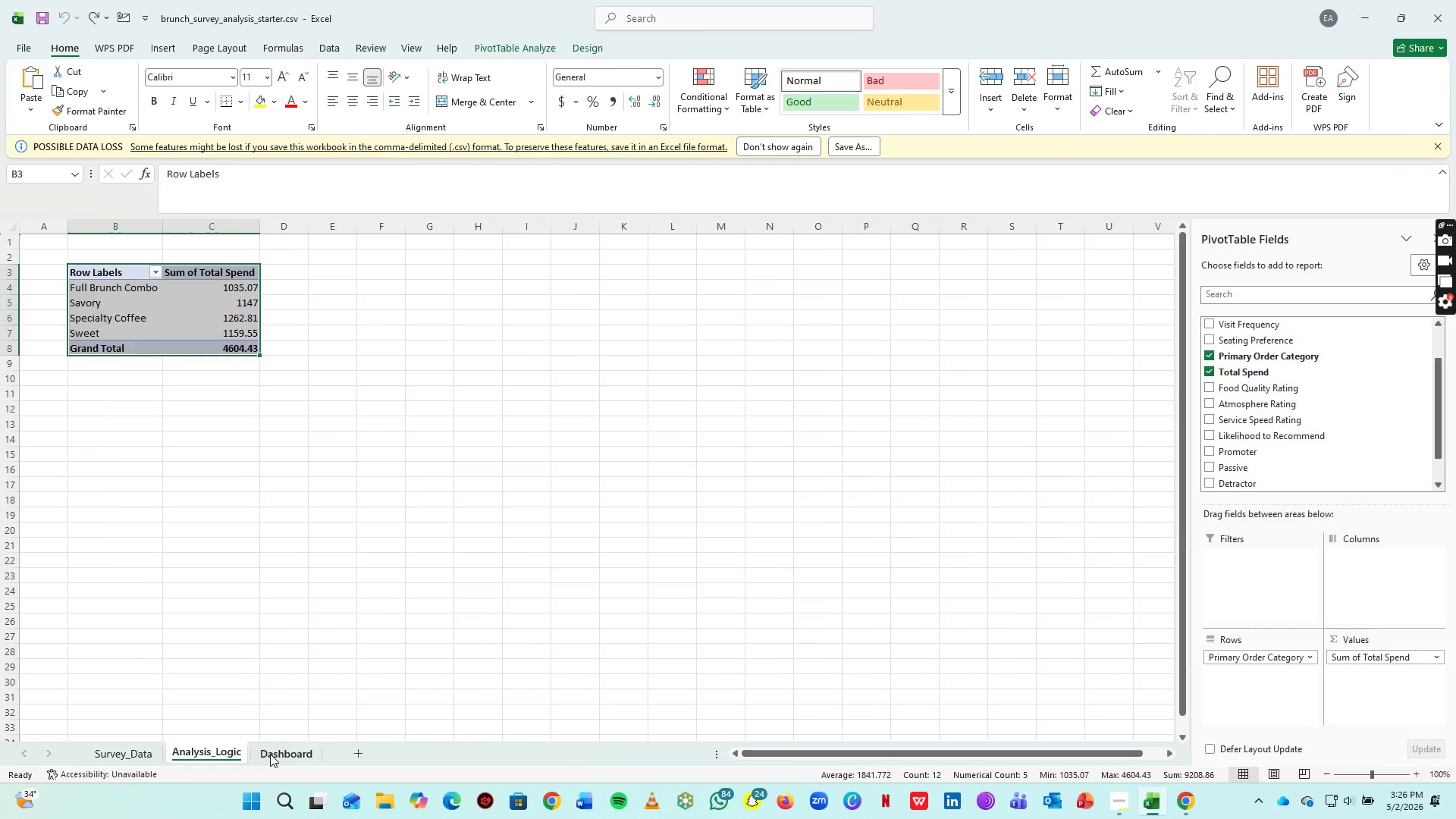 
left_click([270, 754])
 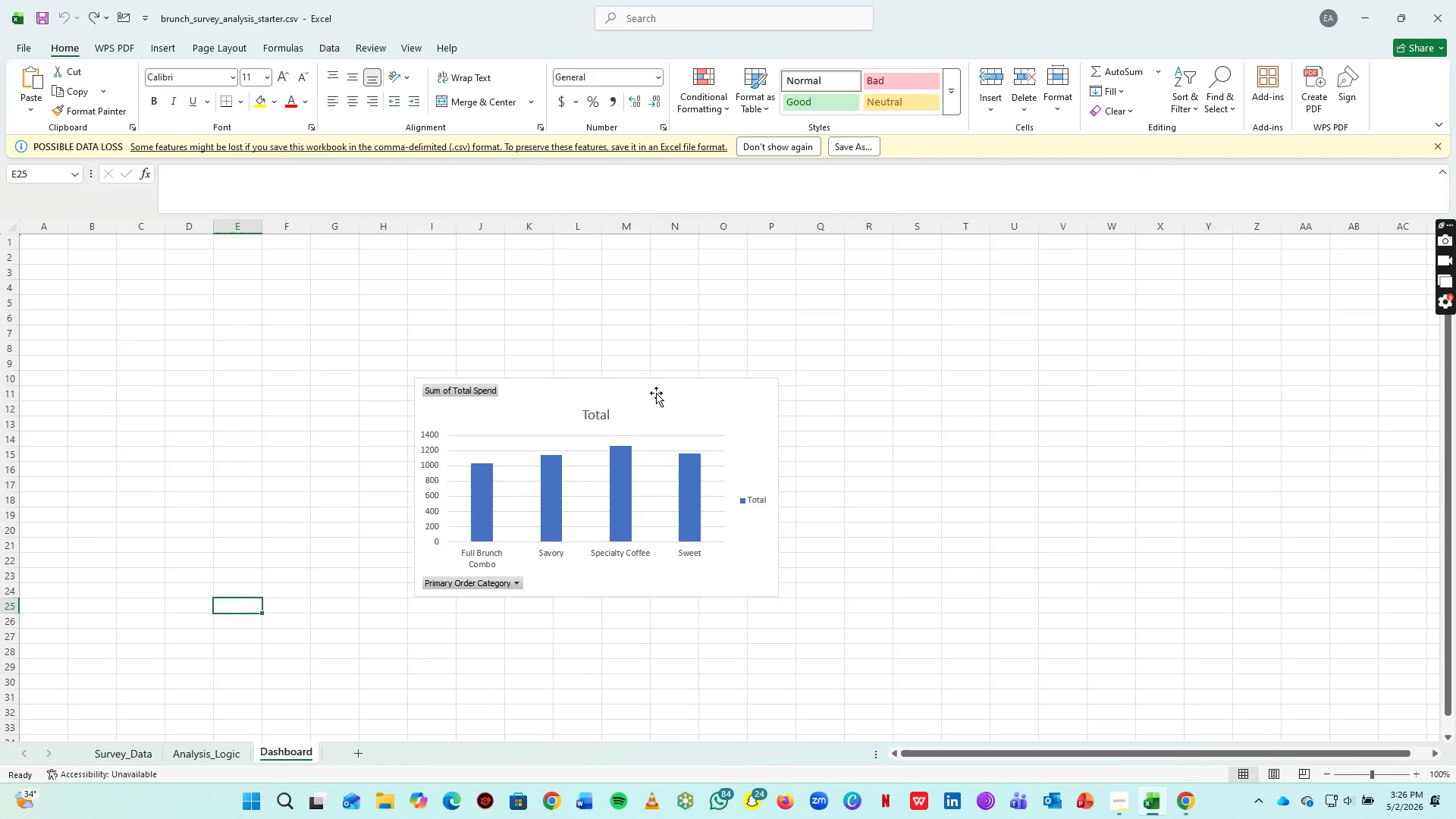 
right_click([656, 393])
 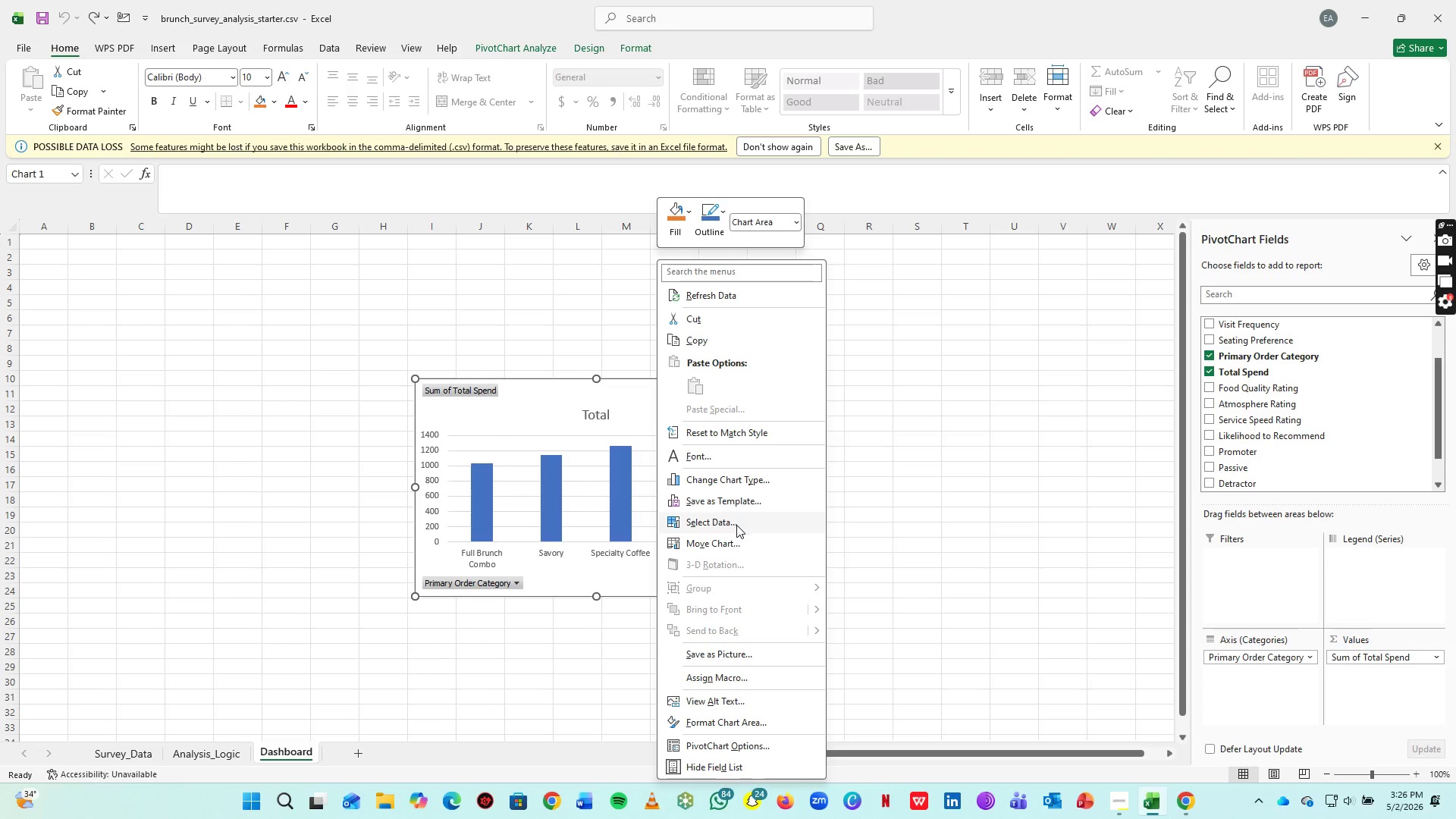 
left_click([734, 535])
 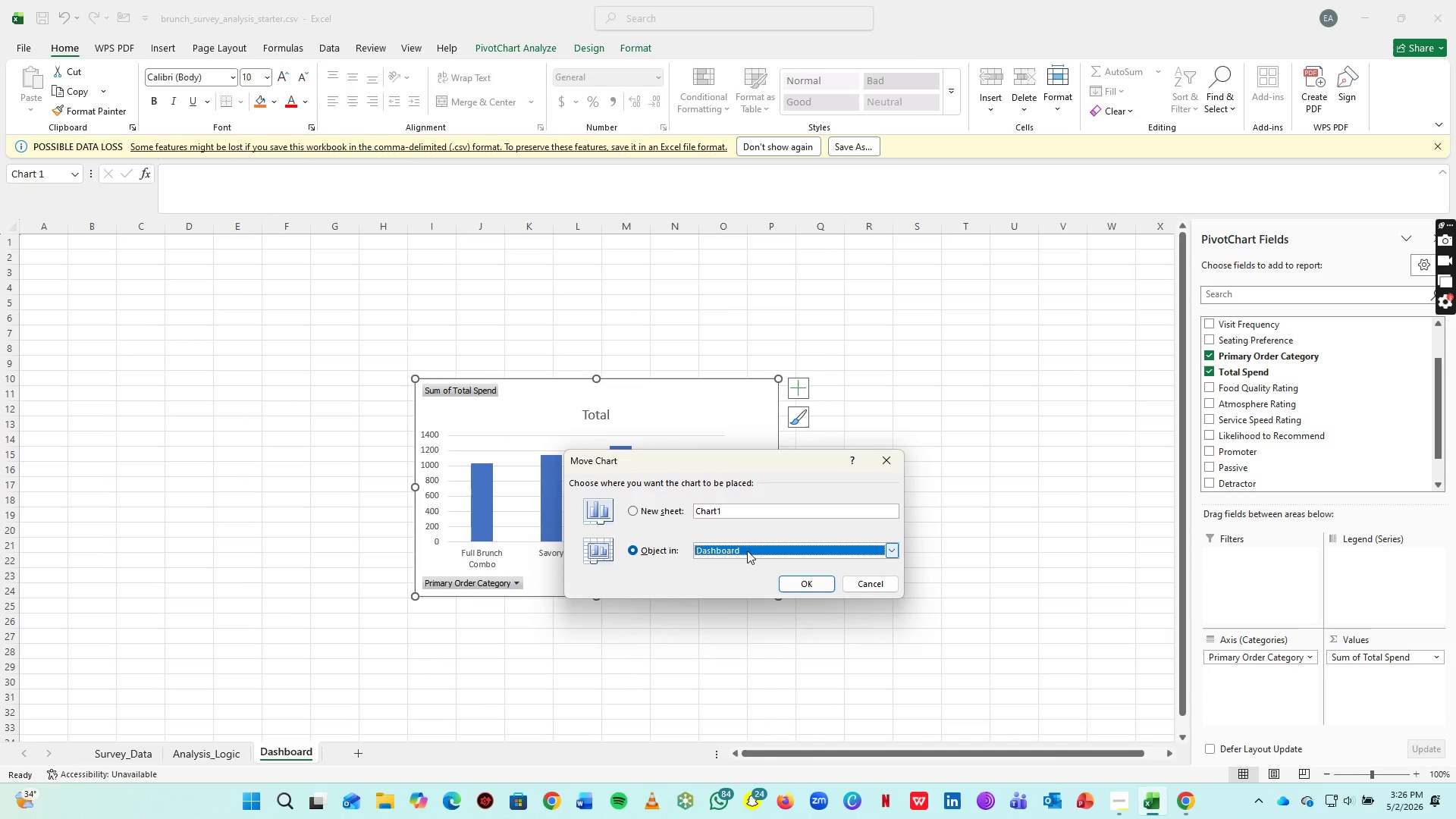 
left_click([773, 551])
 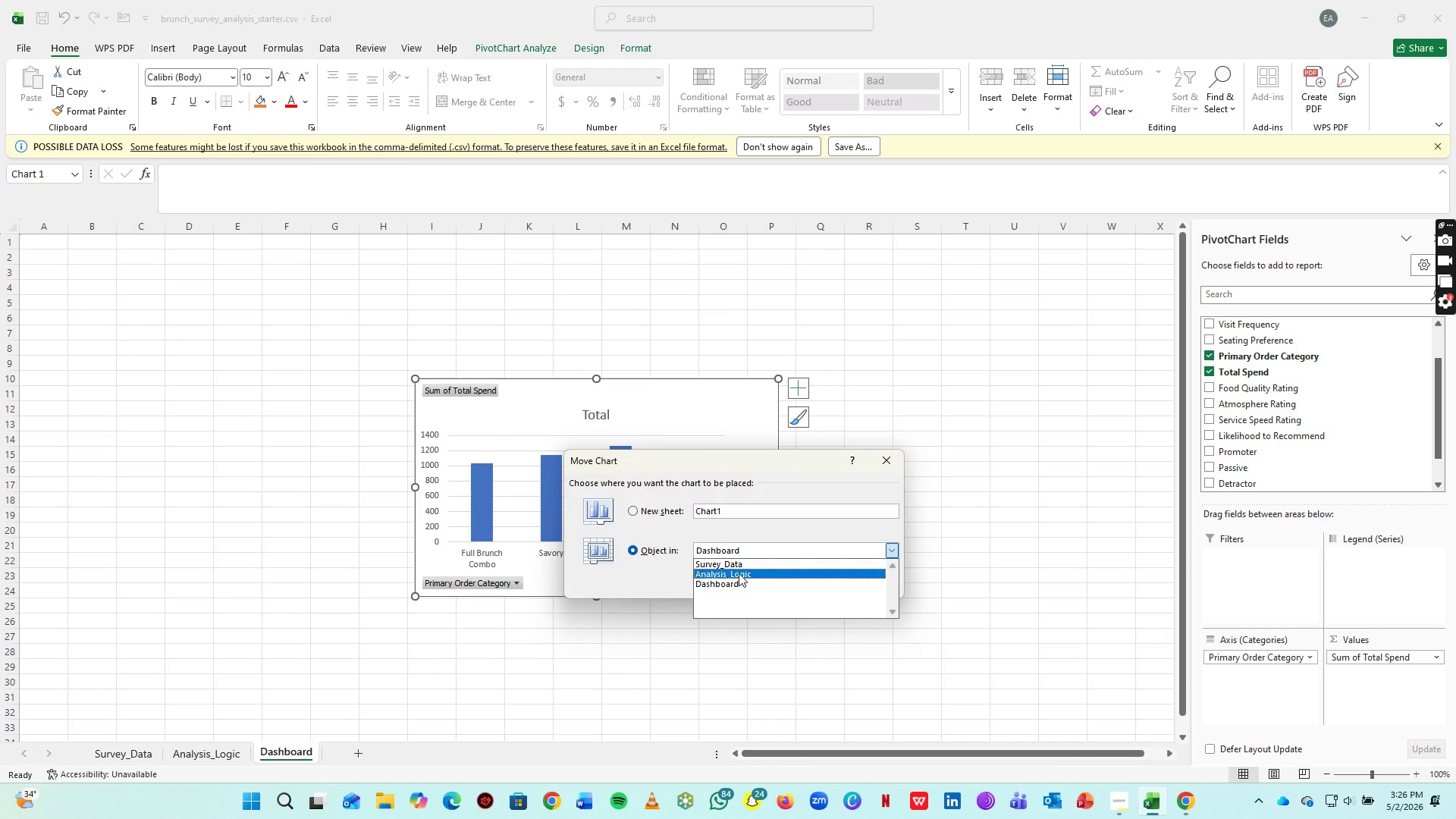 
left_click([739, 573])
 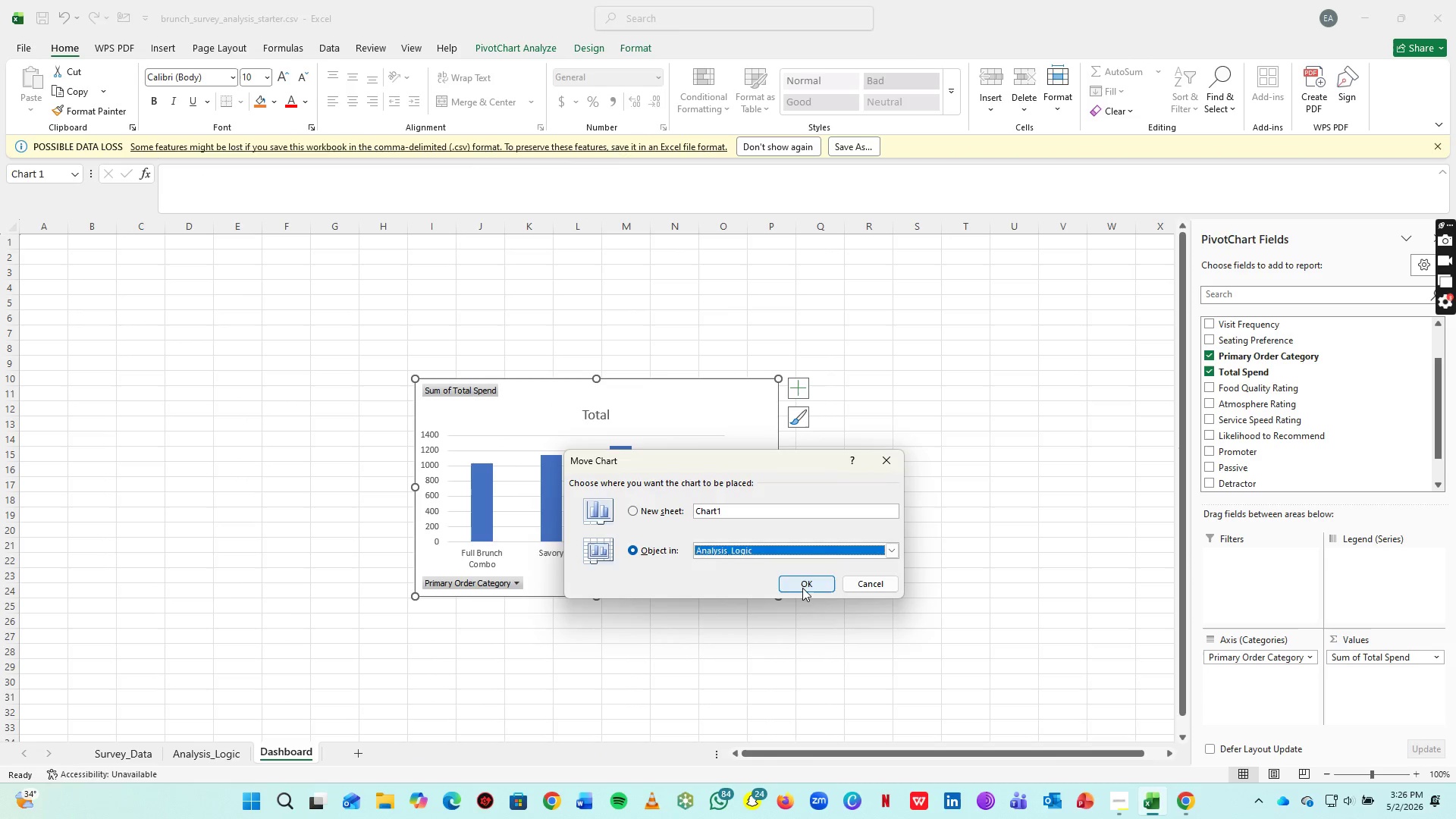 
left_click([802, 588])
 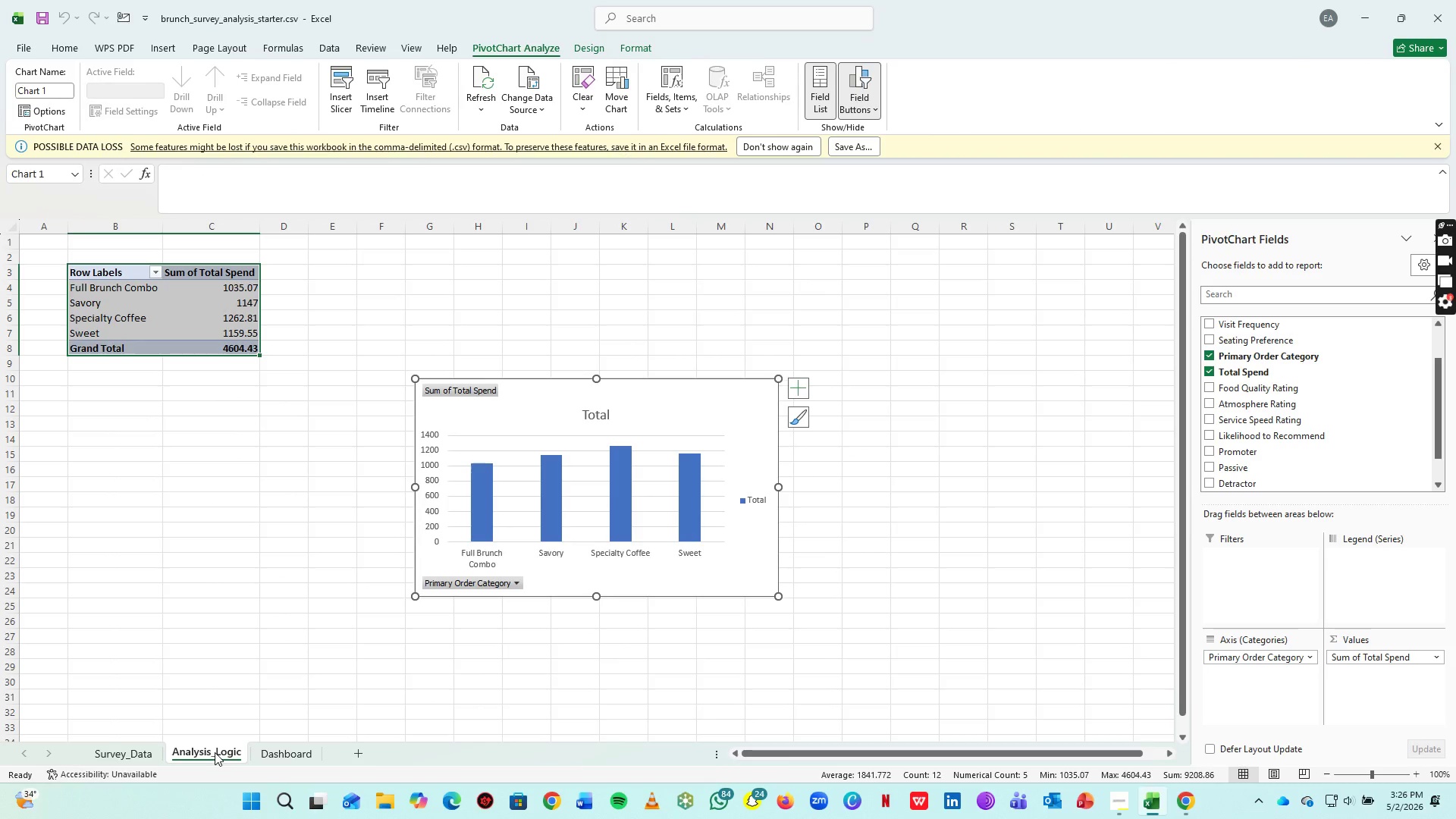 
double_click([215, 752])
 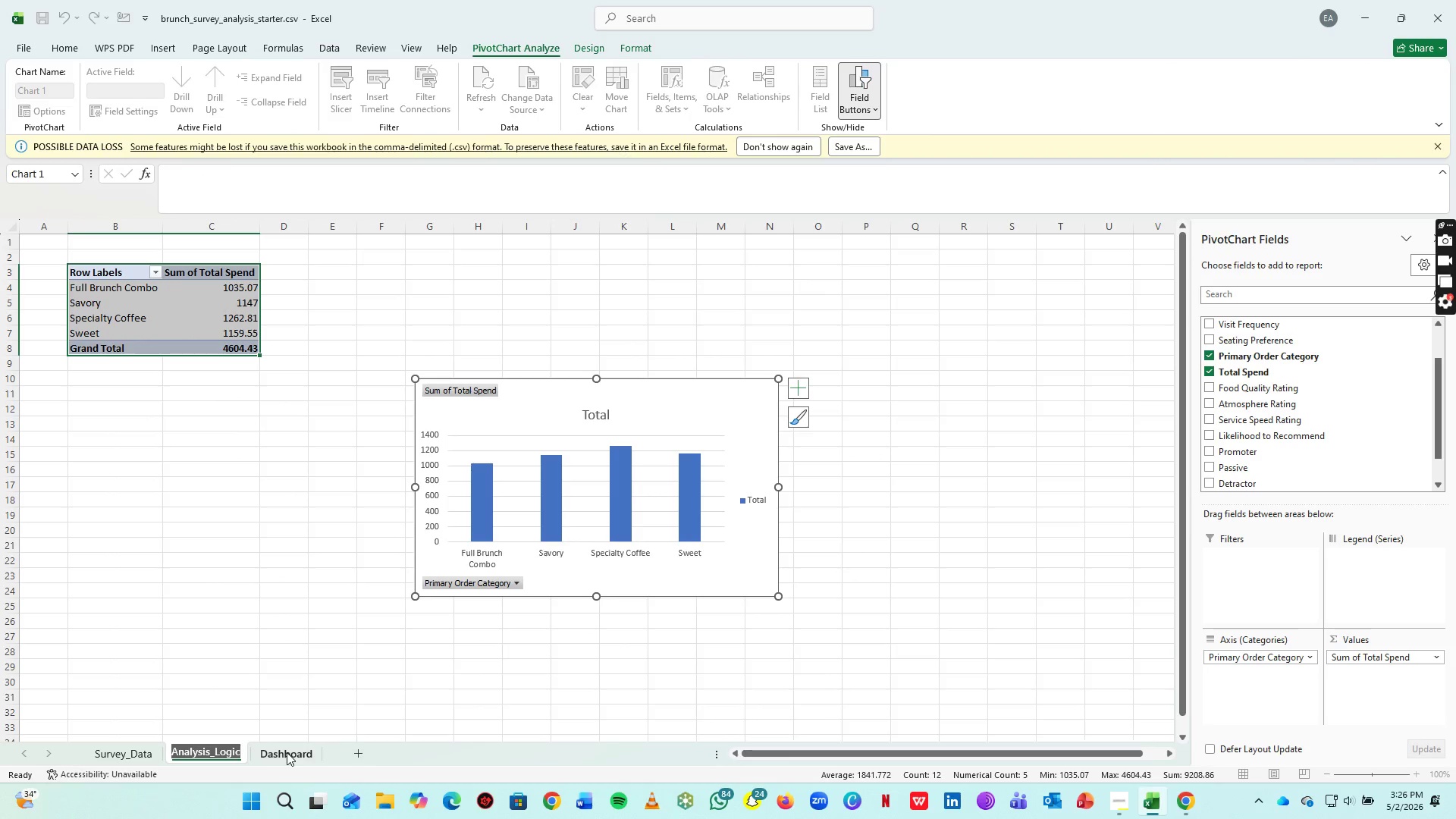 
right_click([287, 752])
 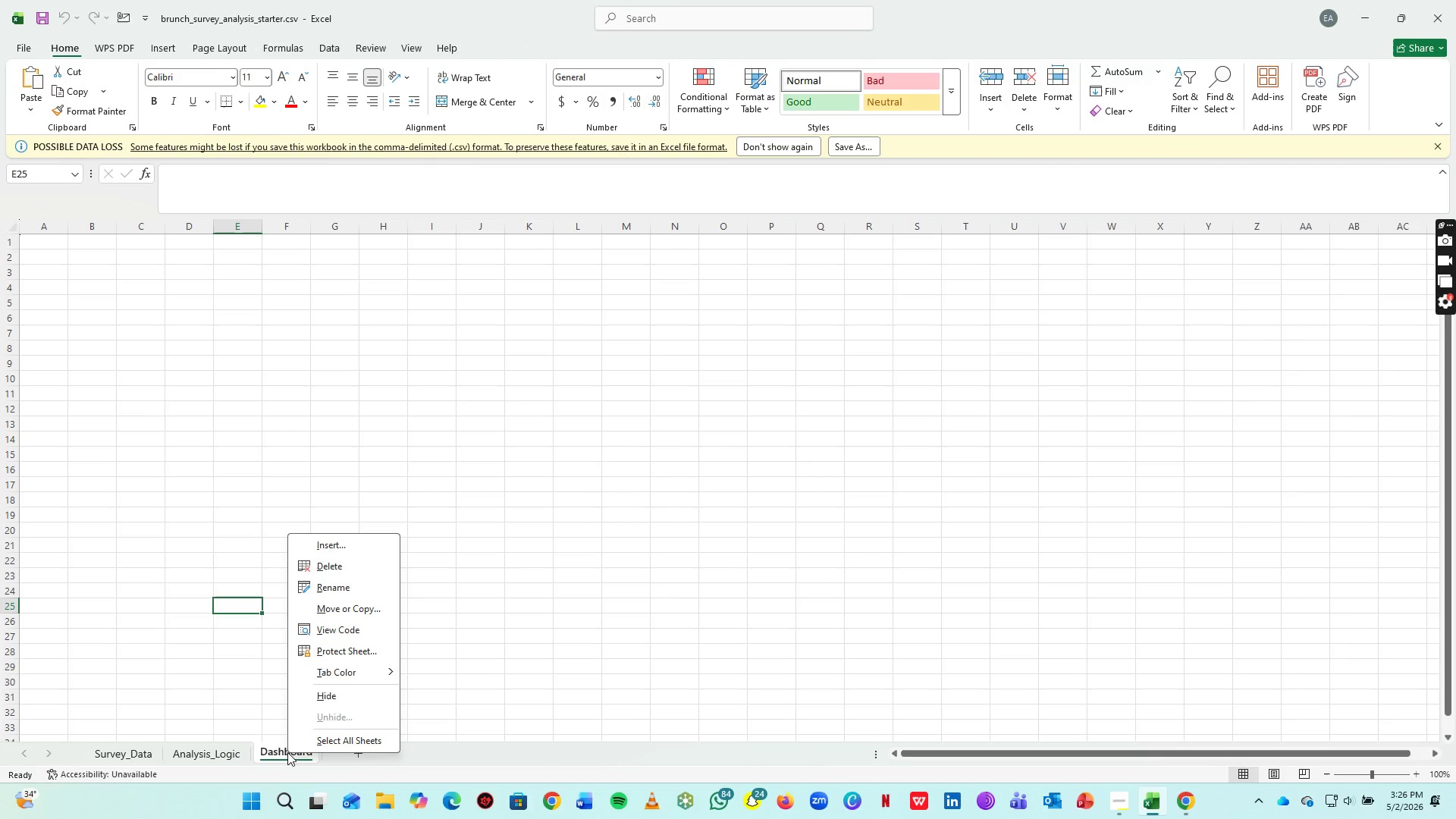 
left_click([287, 752])
 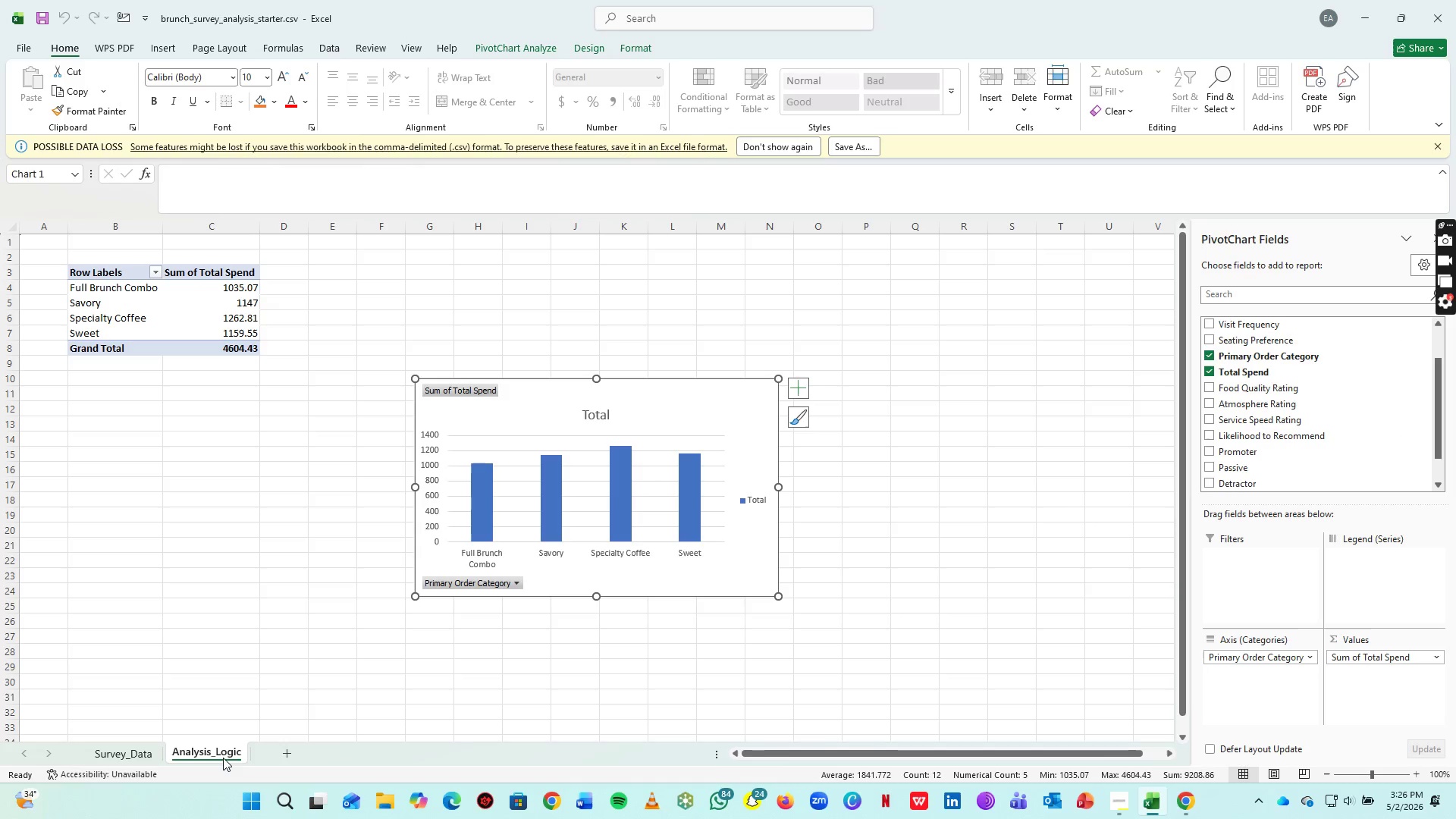 
double_click([223, 755])
 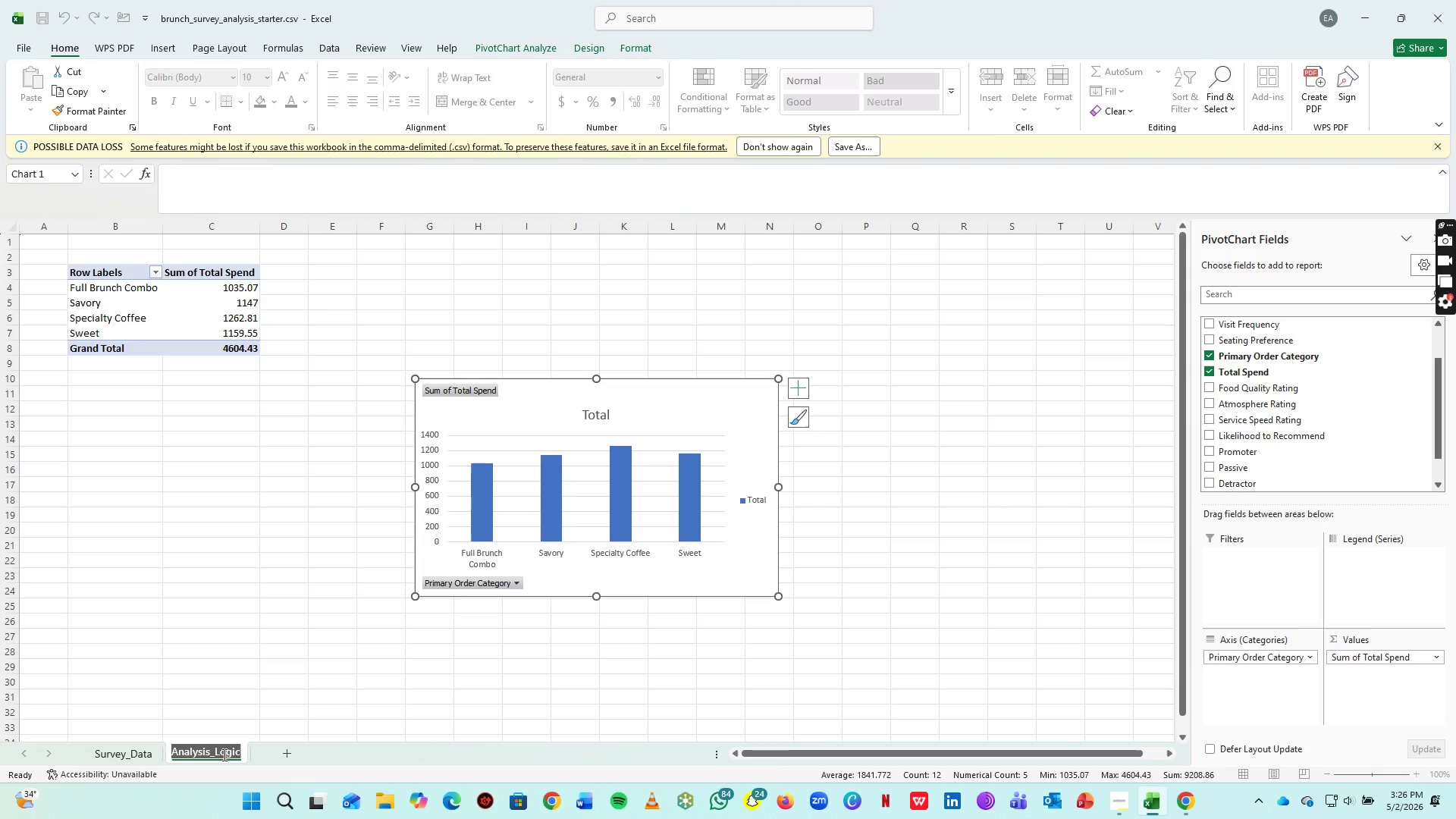 
type(DashBoard)
 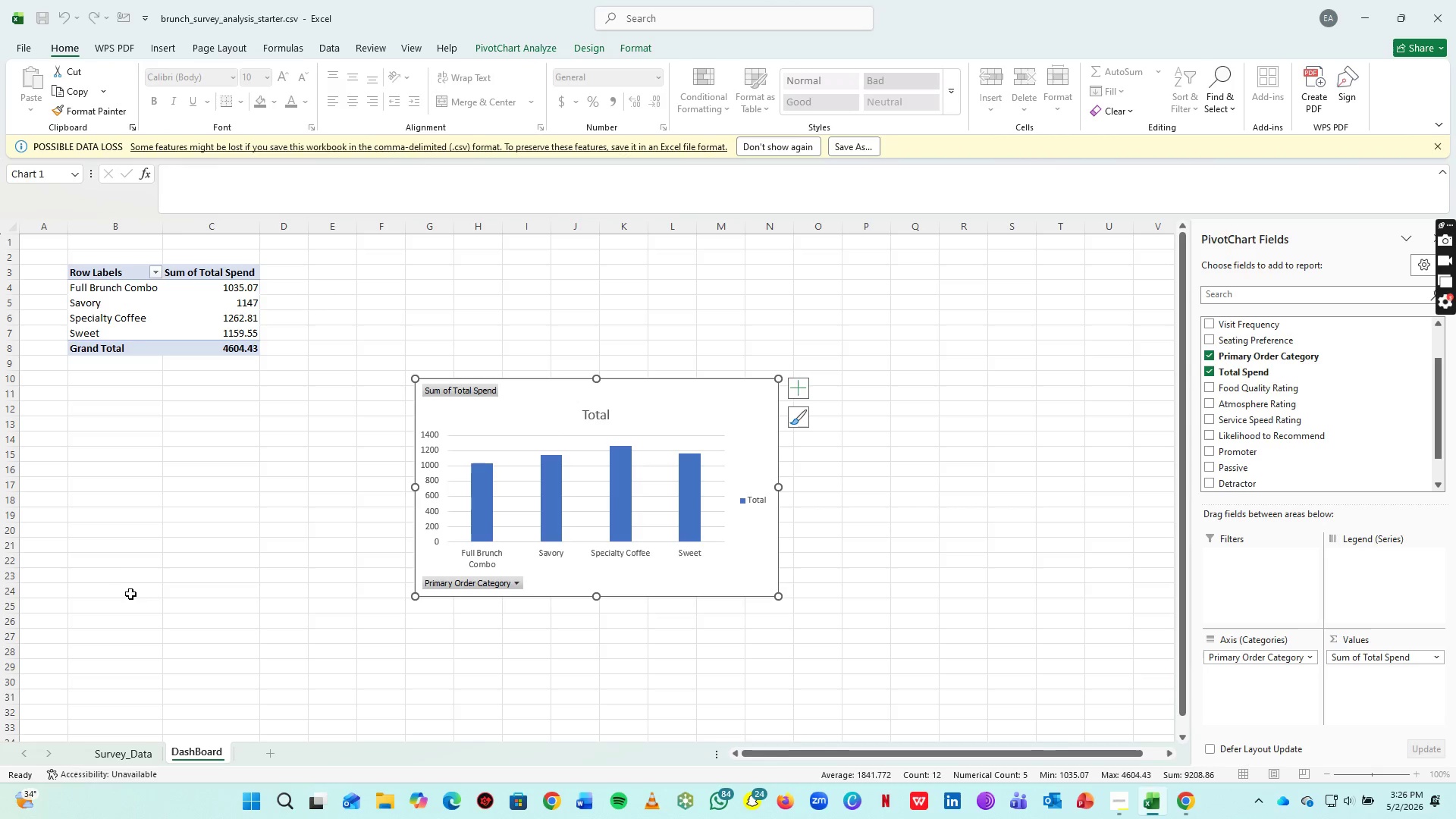 
left_click_drag(start_coordinate=[135, 582], to_coordinate=[136, 586])
 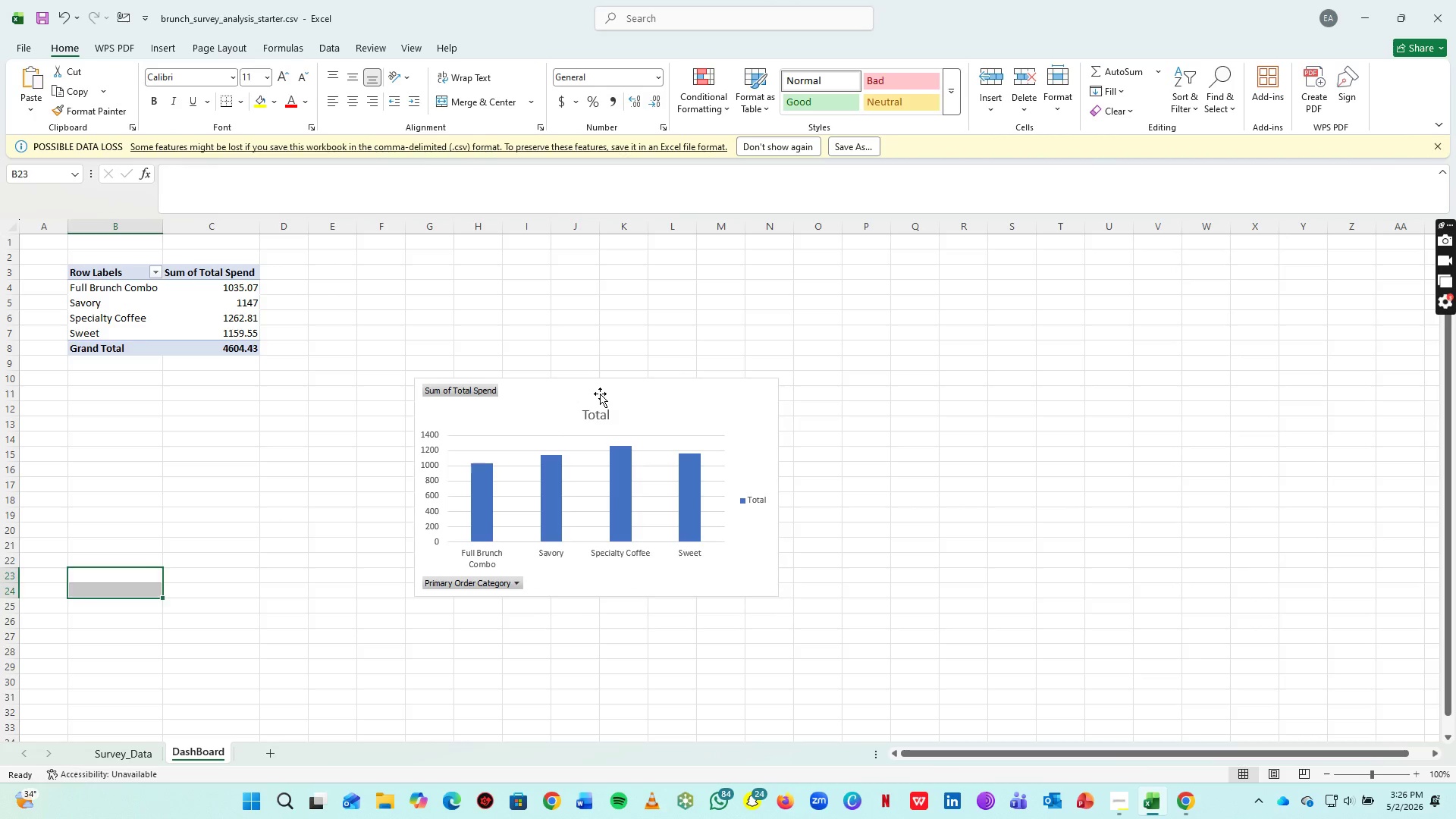 
left_click_drag(start_coordinate=[600, 394], to_coordinate=[495, 278])
 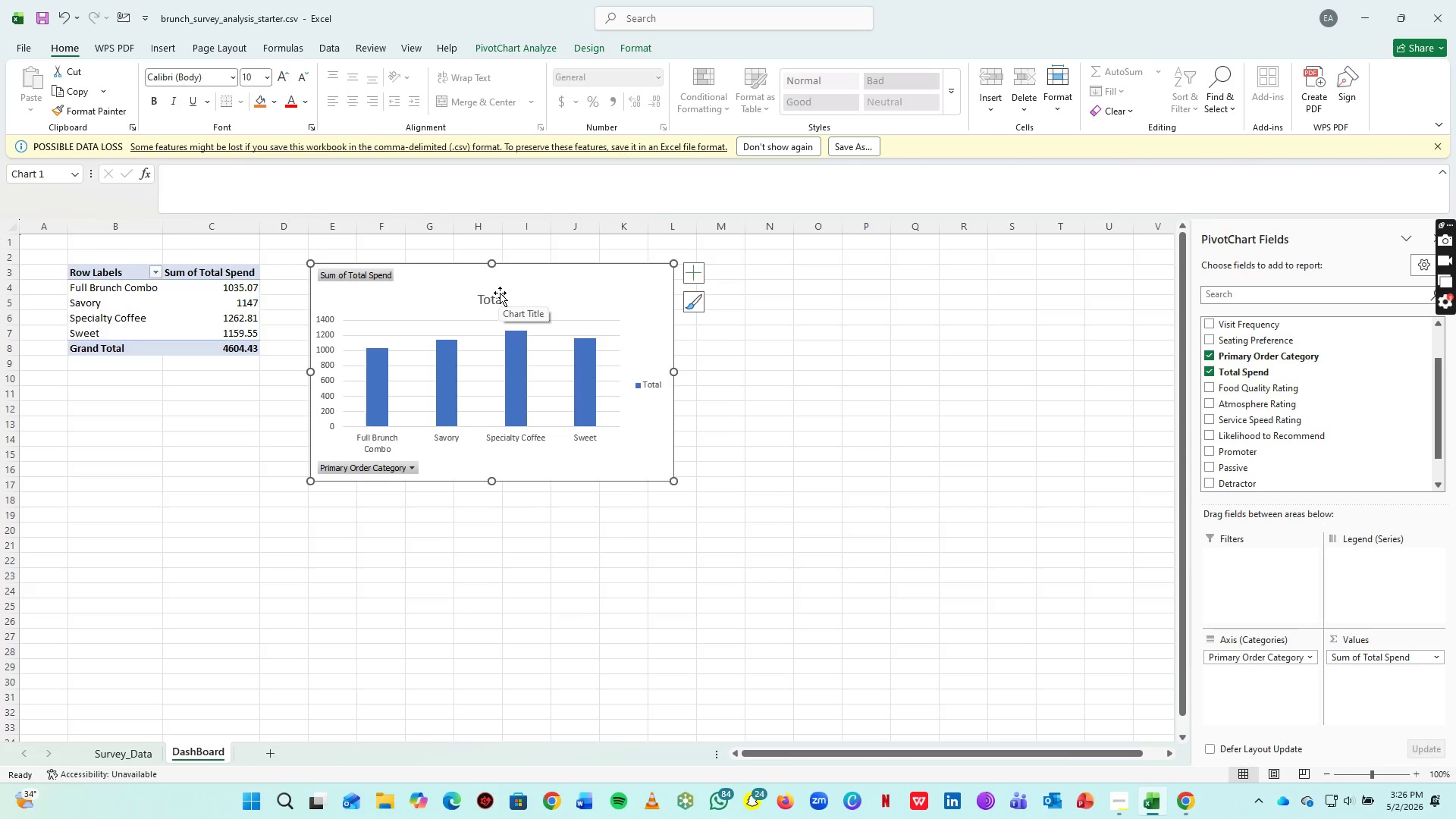 
double_click([491, 293])
 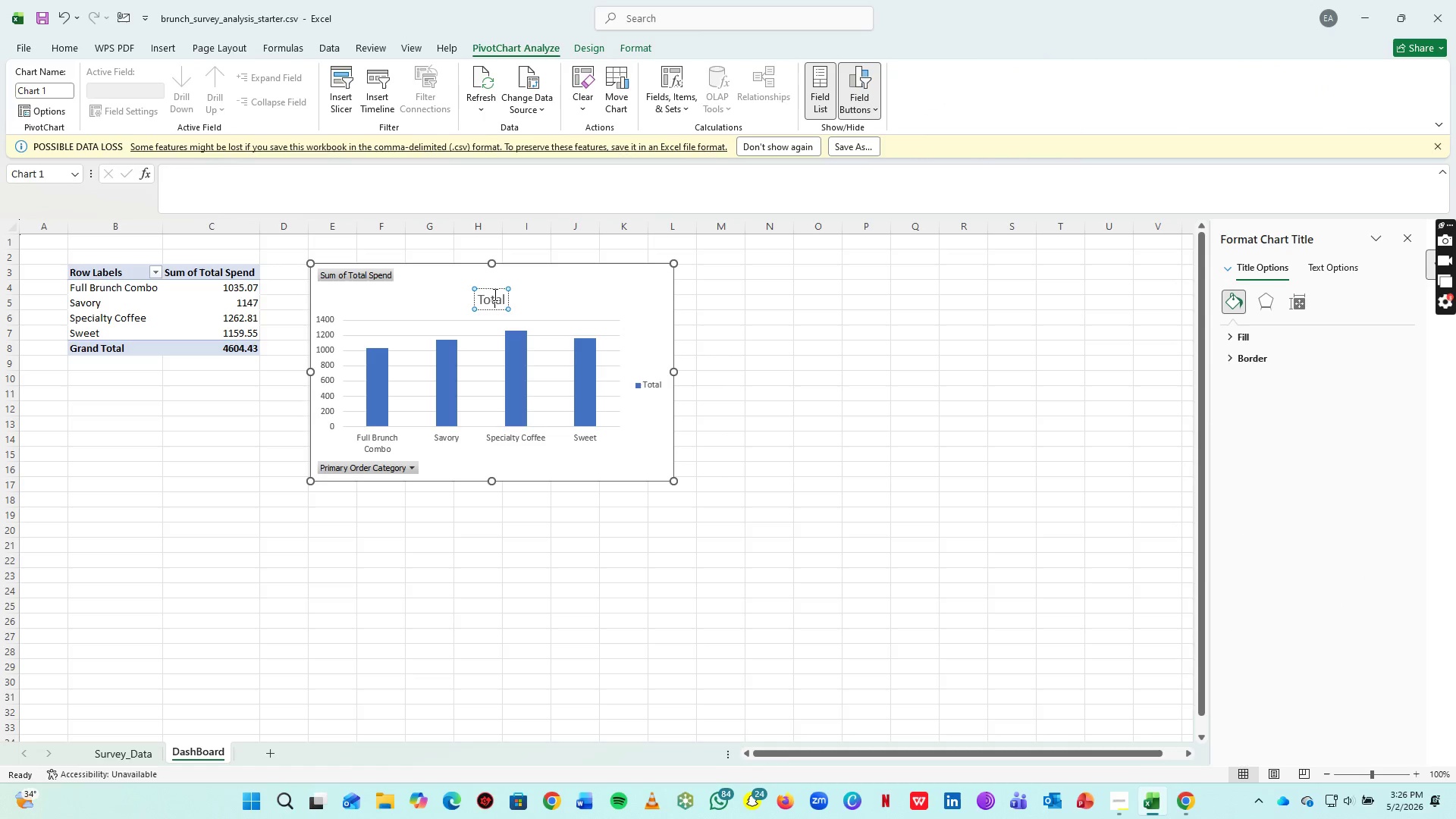 
double_click([494, 294])
 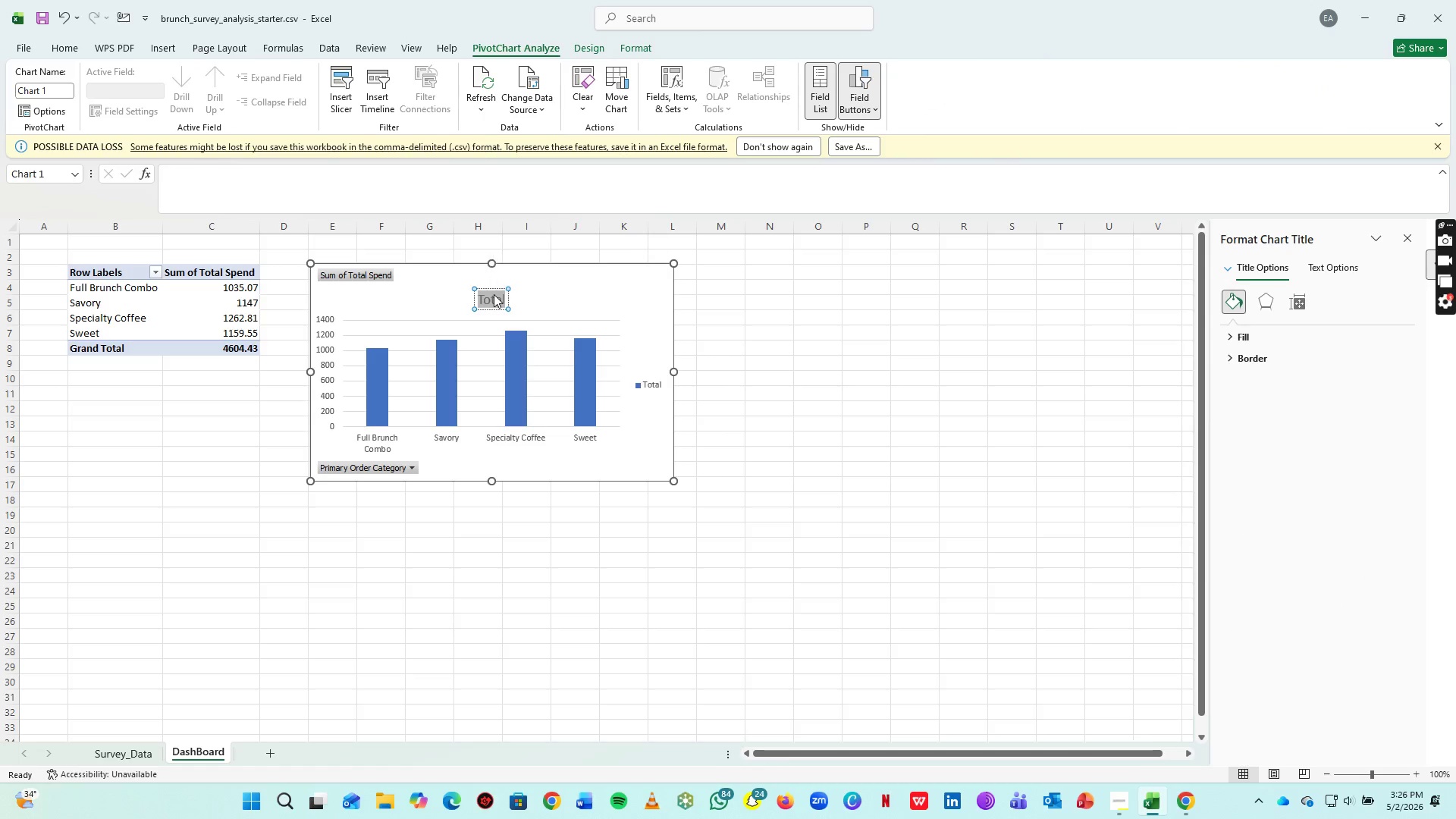 
key(Control+A)
 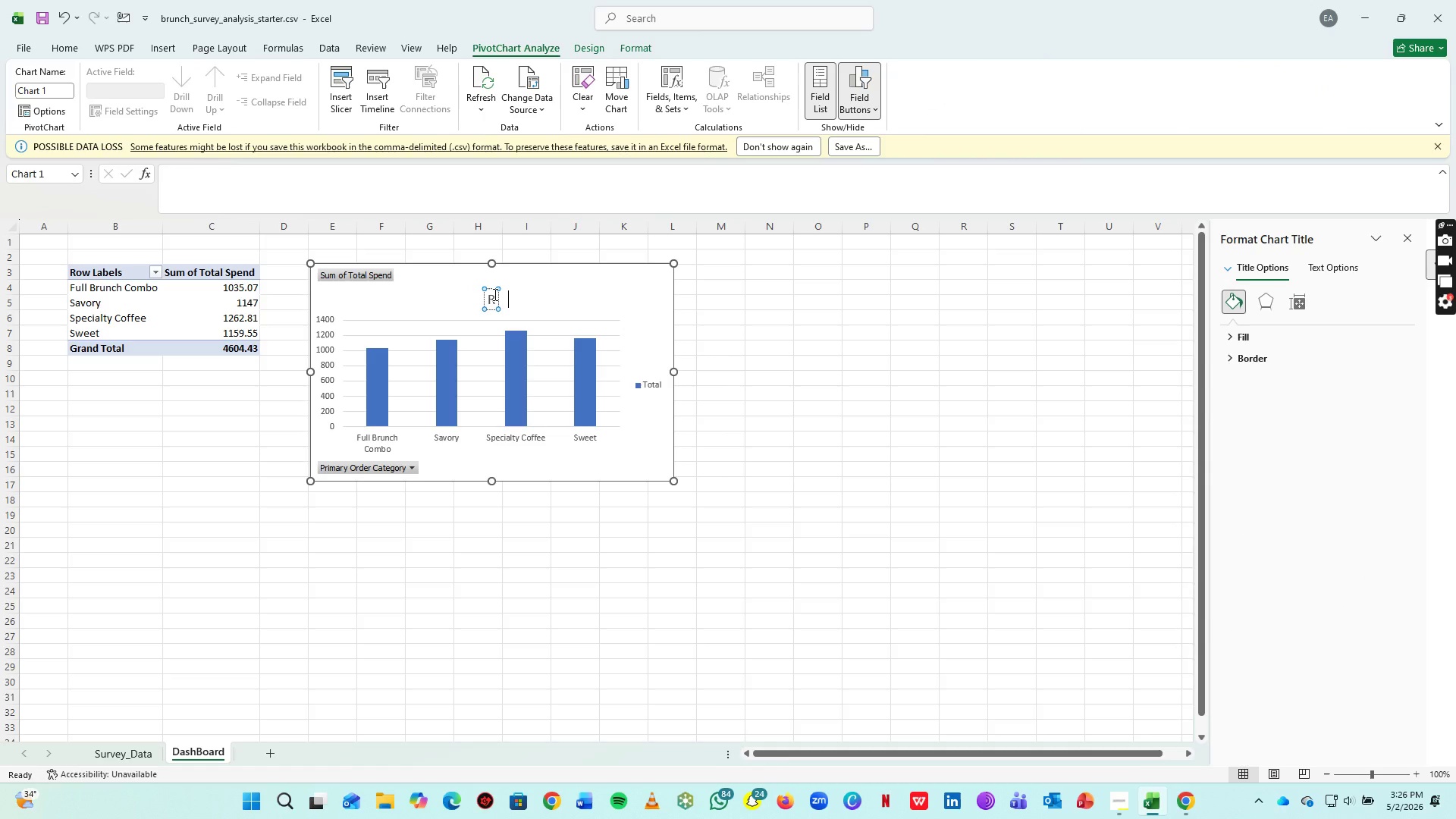 
type(Revenue Anl)
key(Backspace)
type(alysis)
 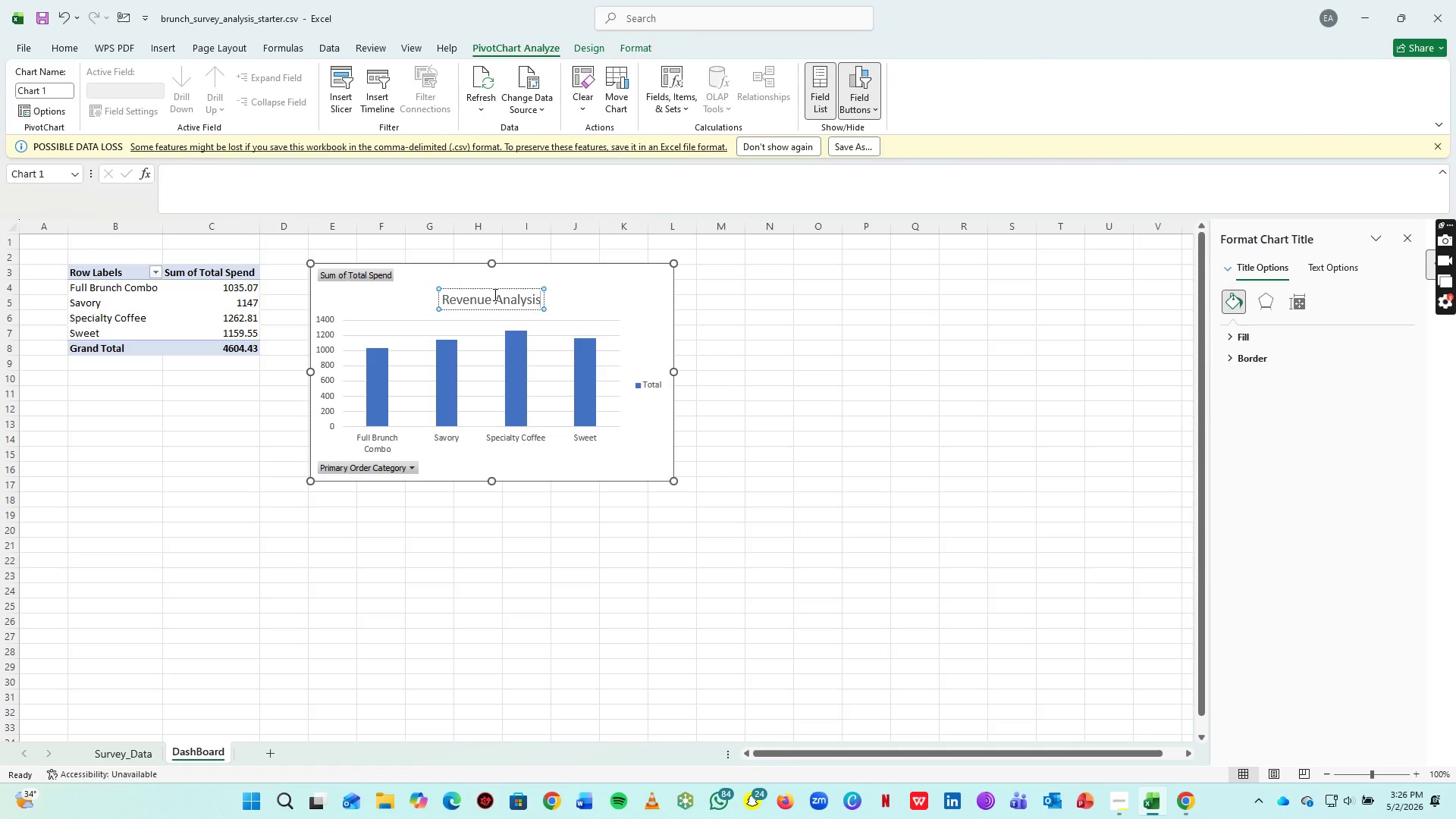 
key(Control+A)
 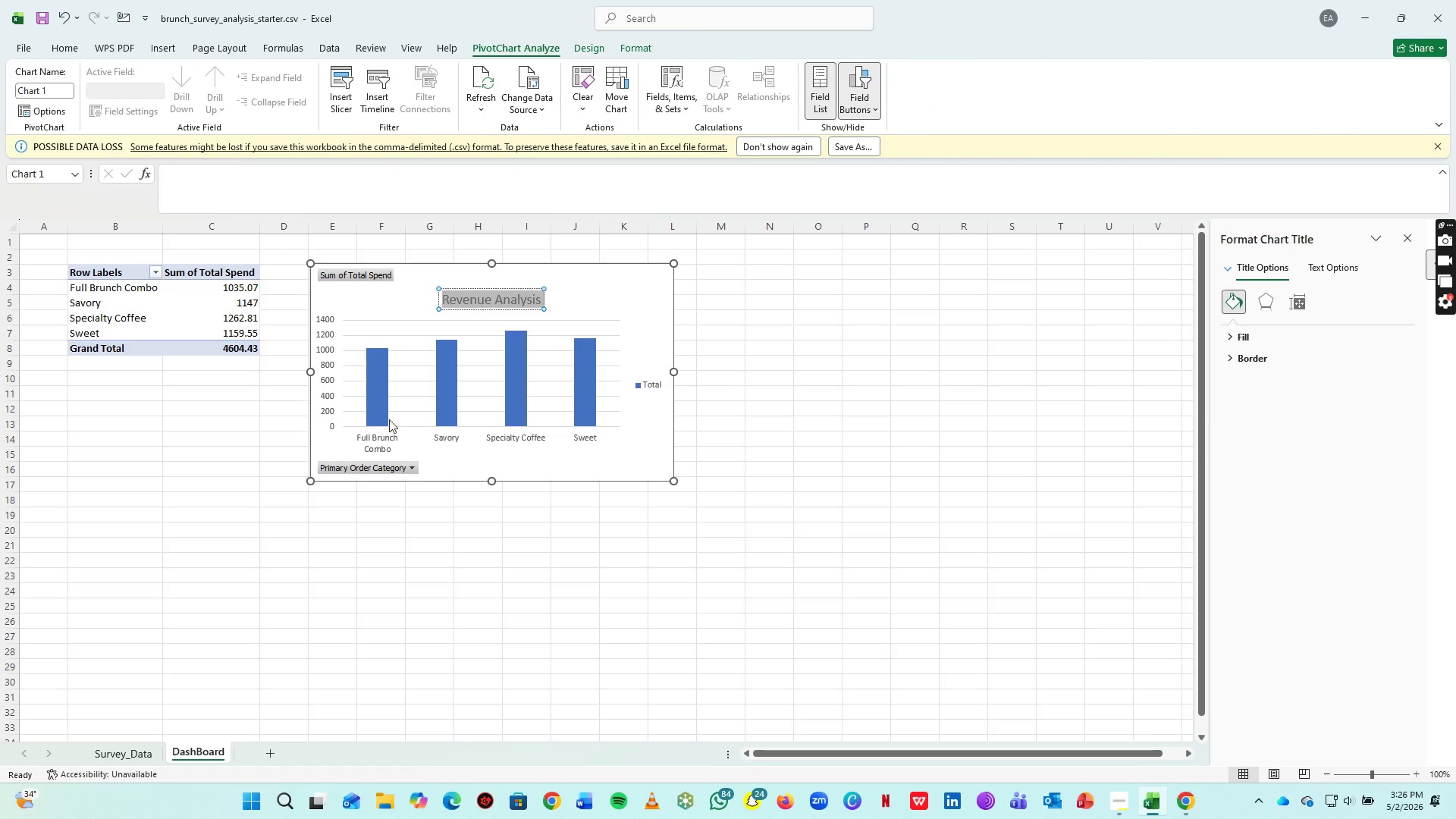 
key(Control+B)
 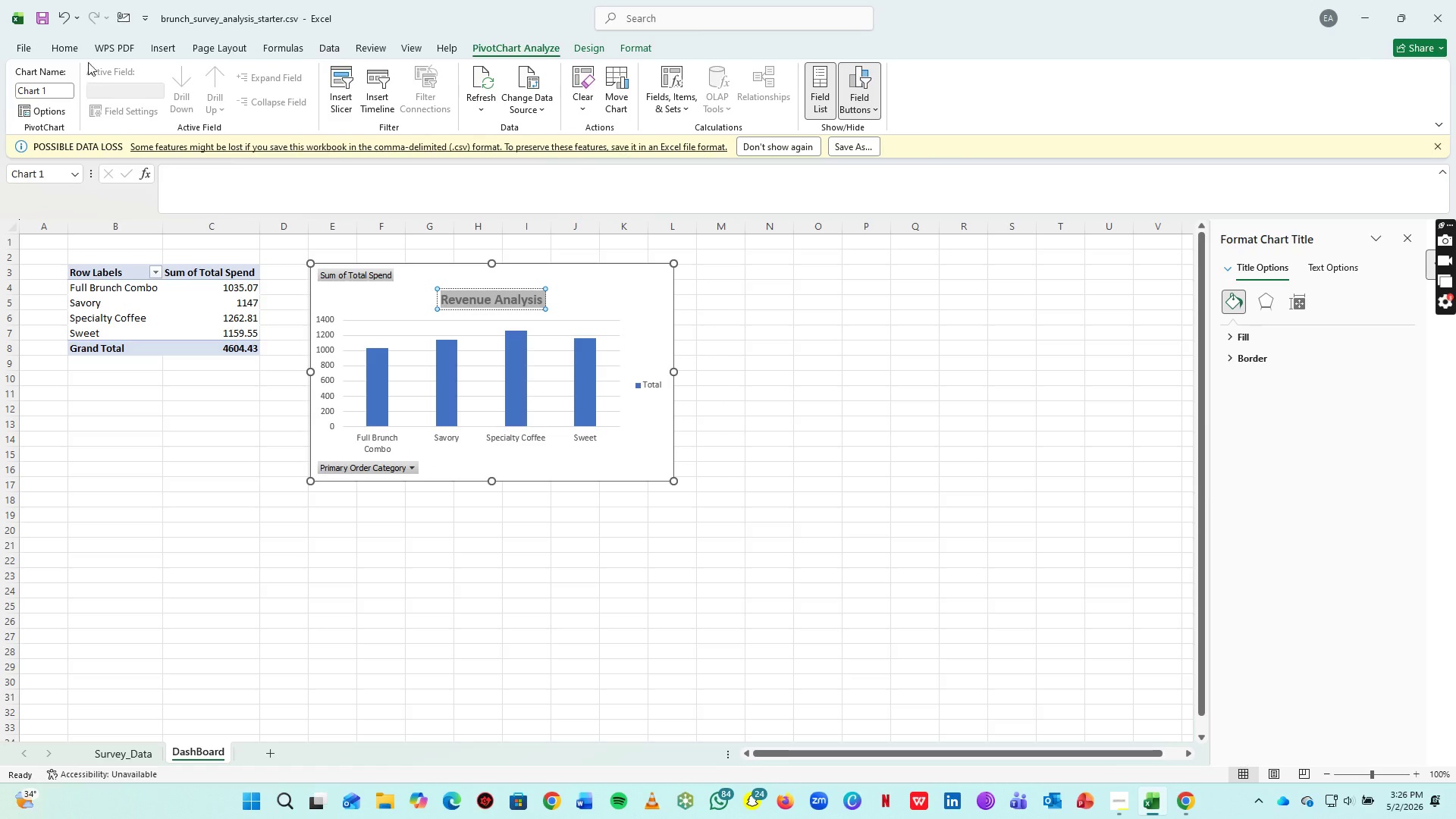 
left_click([58, 45])
 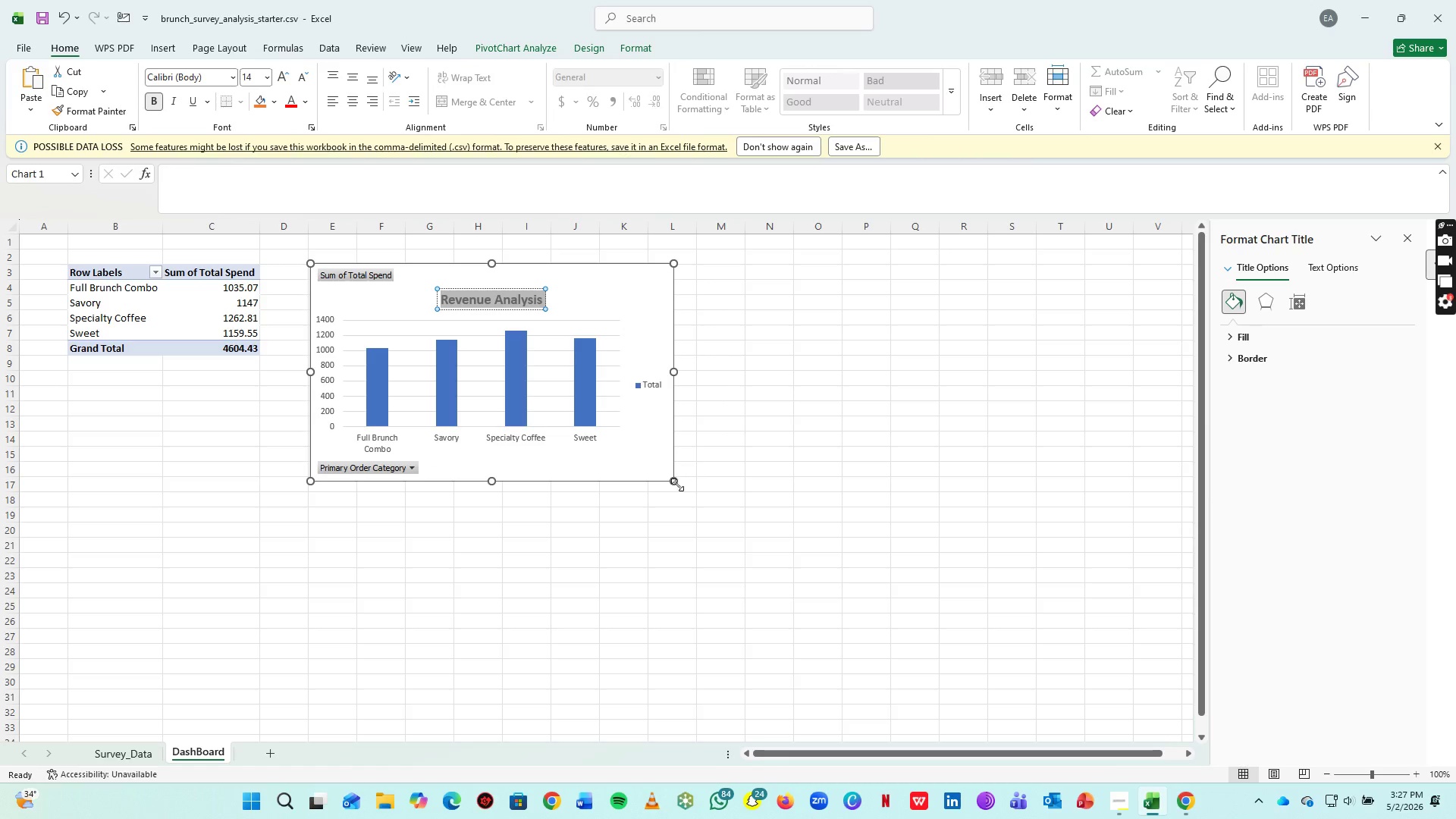 
left_click_drag(start_coordinate=[676, 482], to_coordinate=[891, 576])
 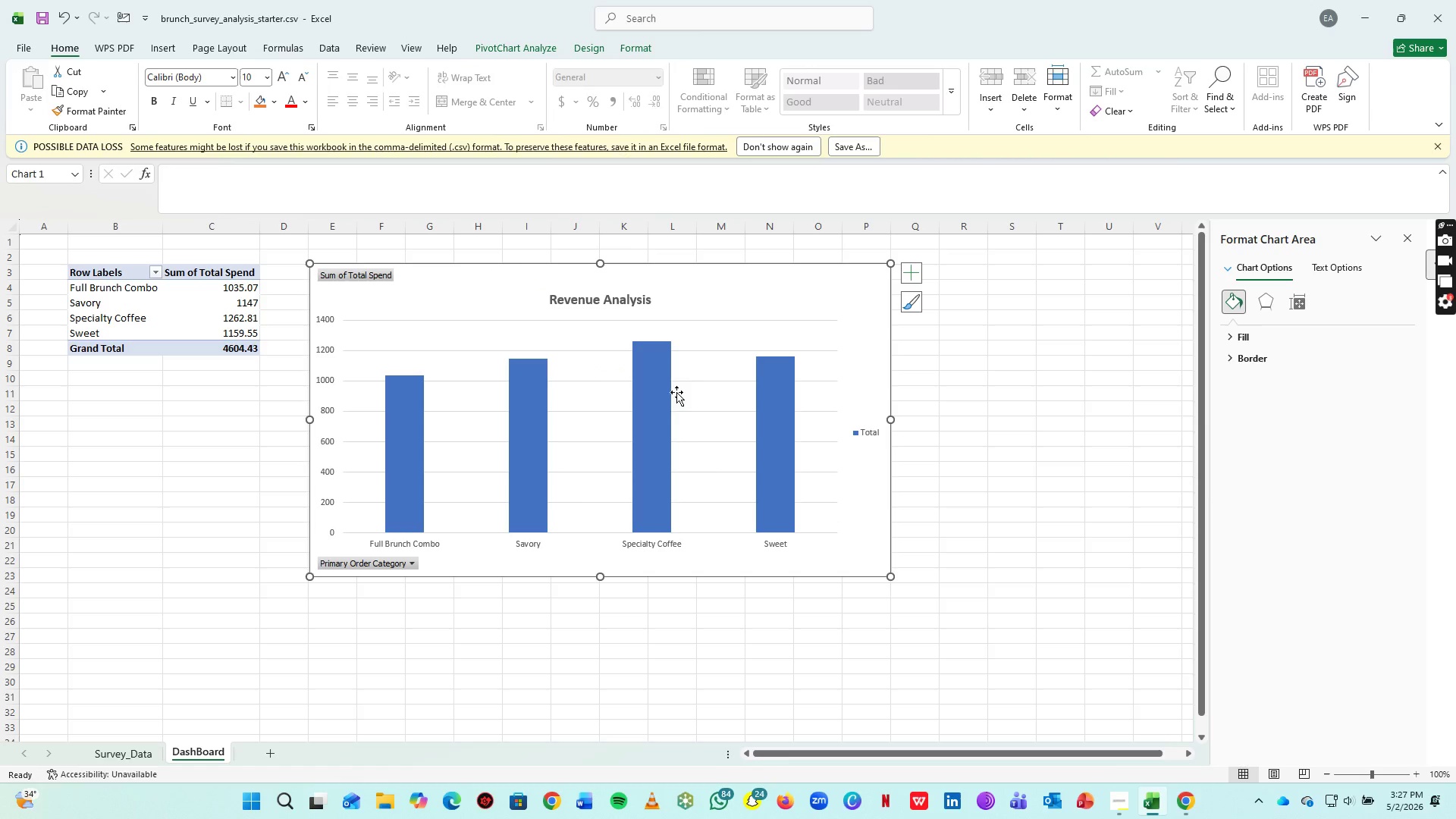 
left_click([653, 390])
 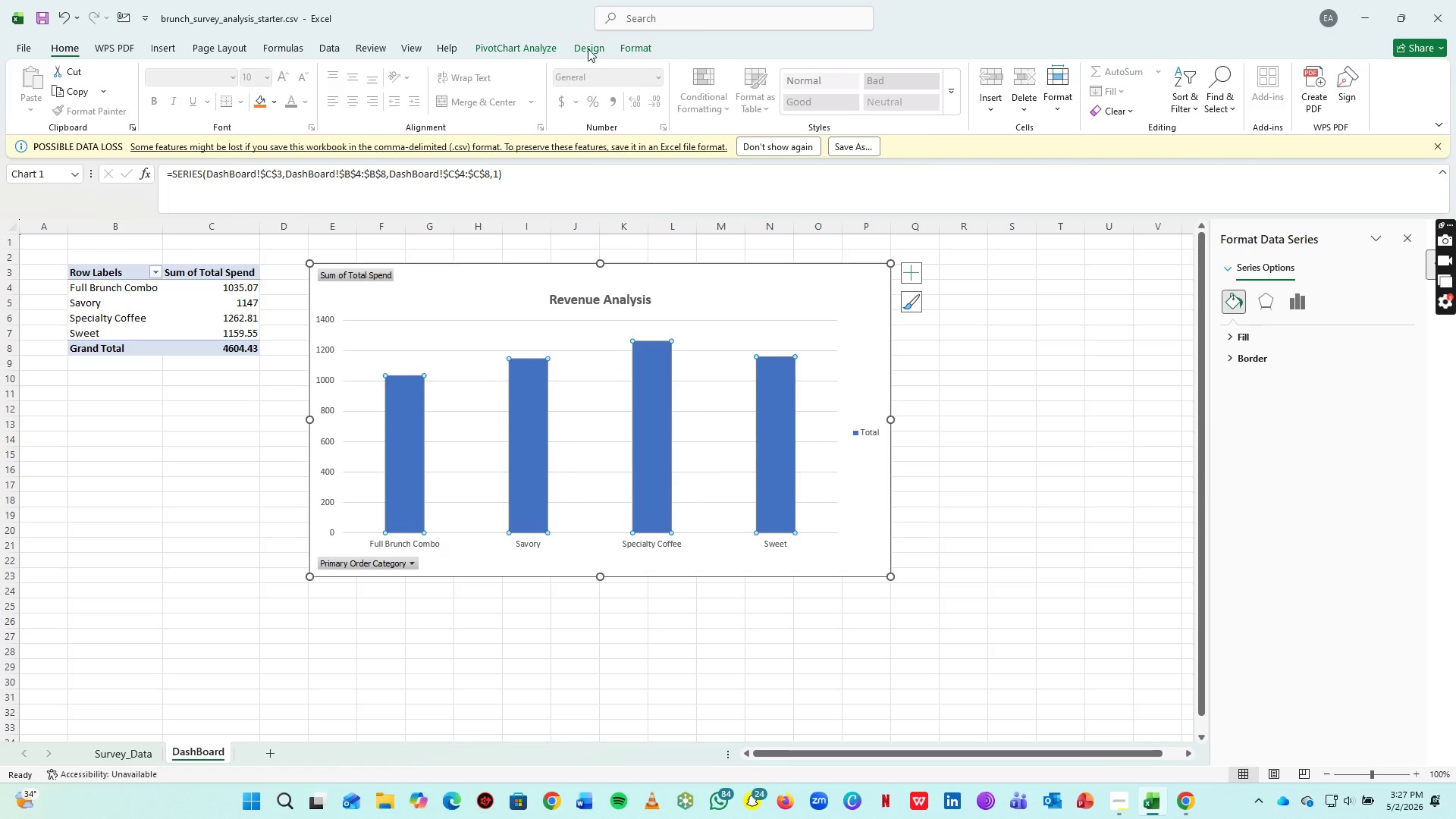 
left_click_drag(start_coordinate=[630, 55], to_coordinate=[625, 73])
 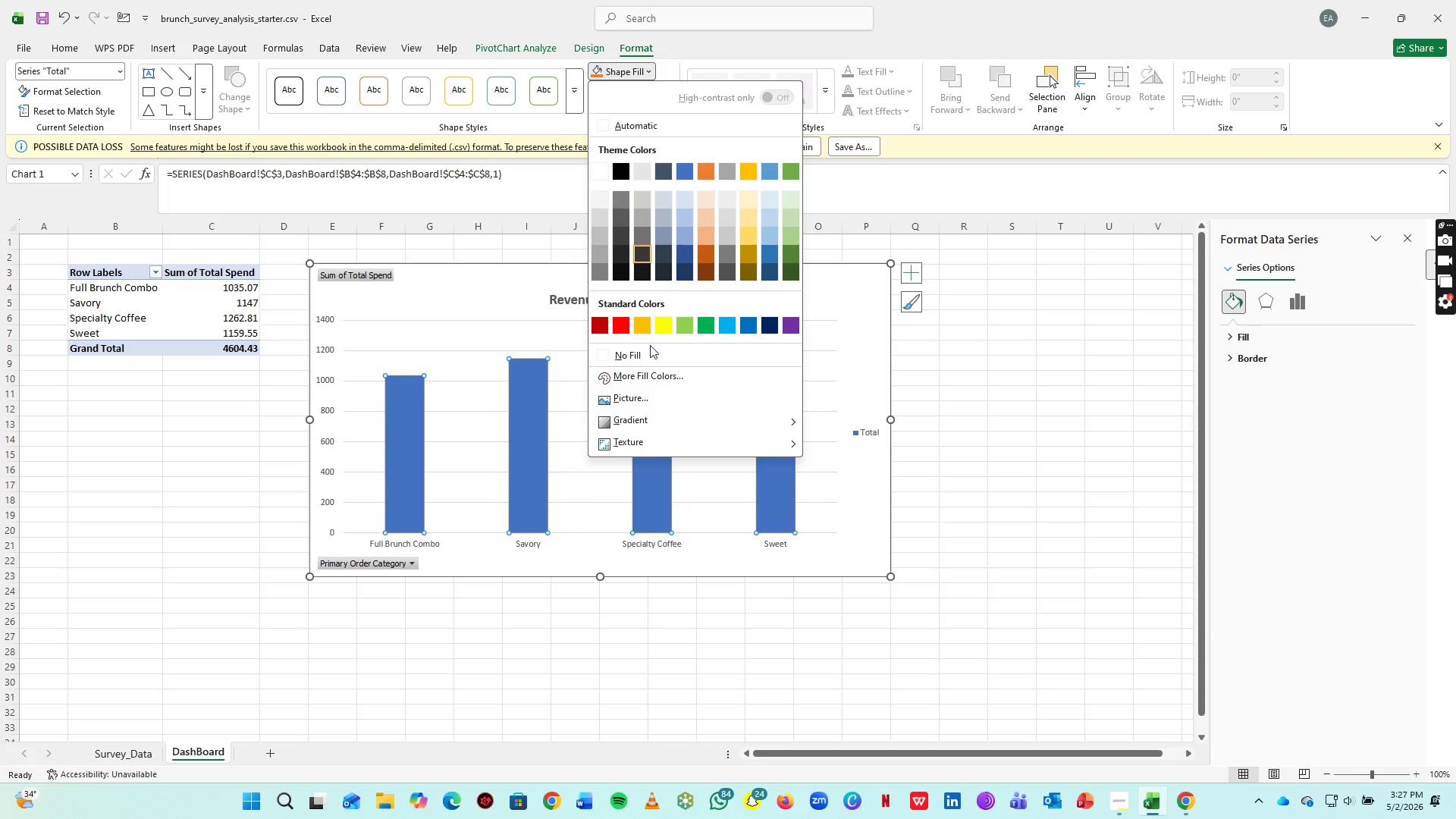 
left_click([625, 73])
 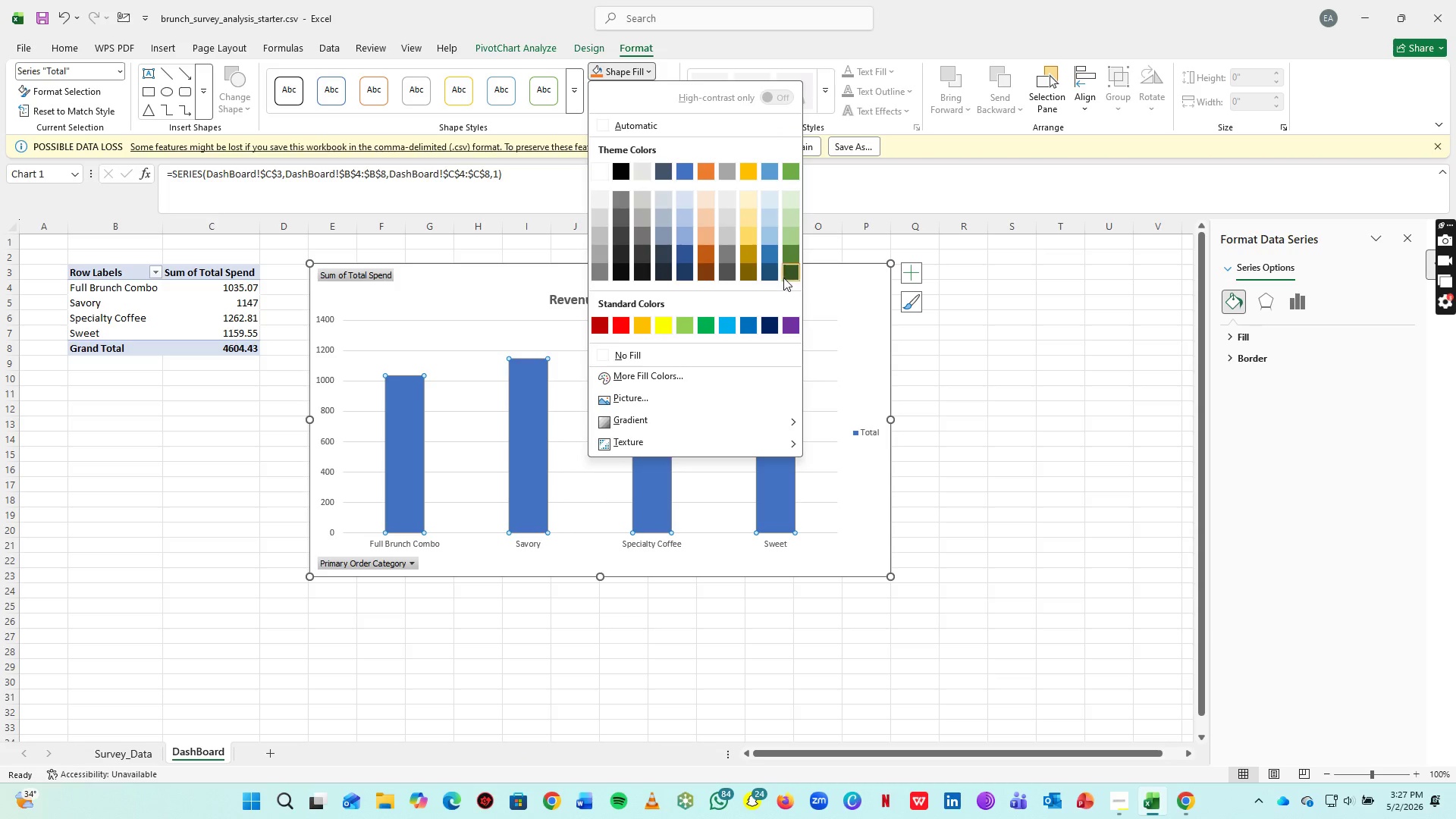 
left_click([774, 320])
 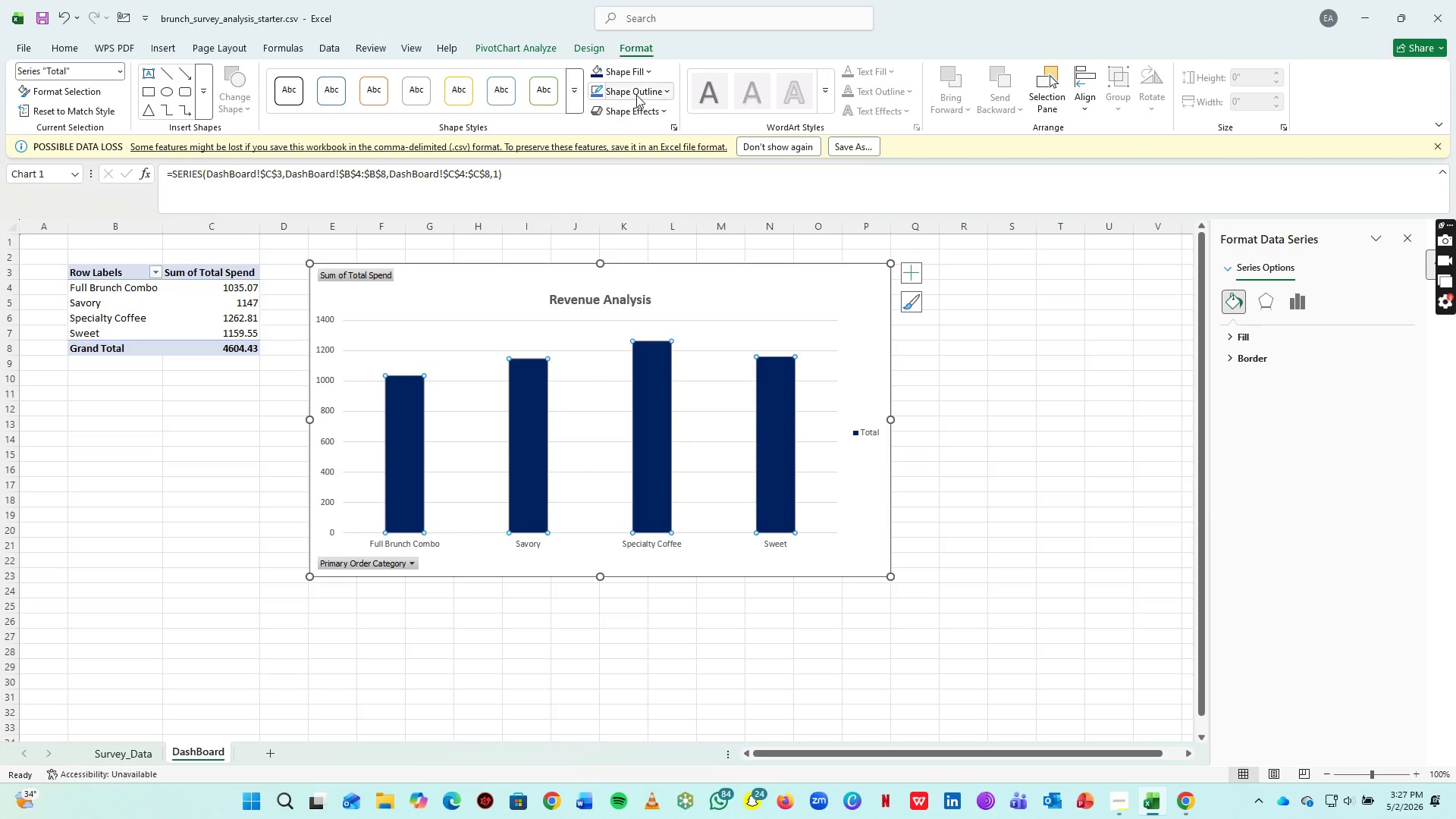 
left_click([636, 94])
 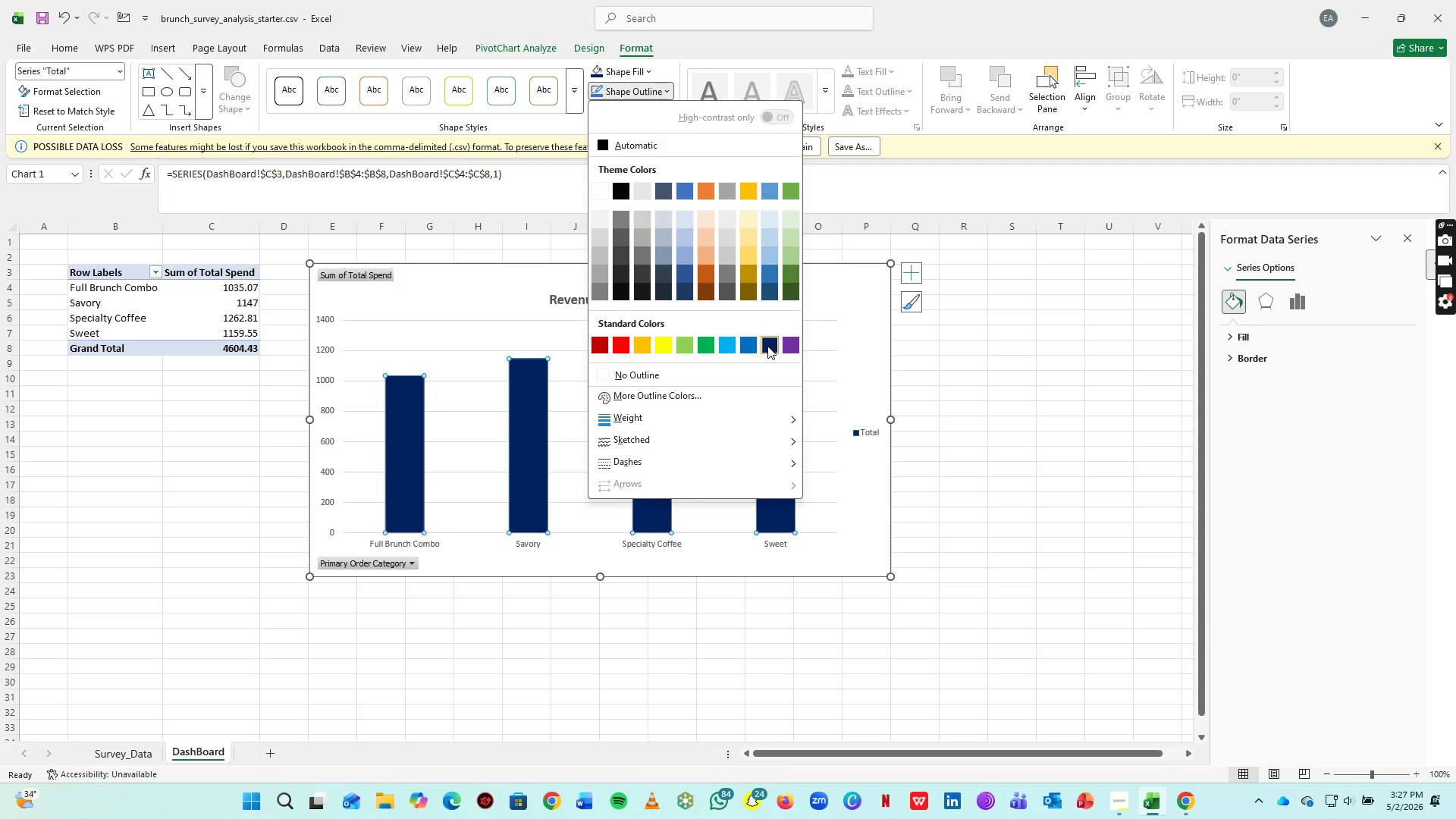 
left_click([770, 346])
 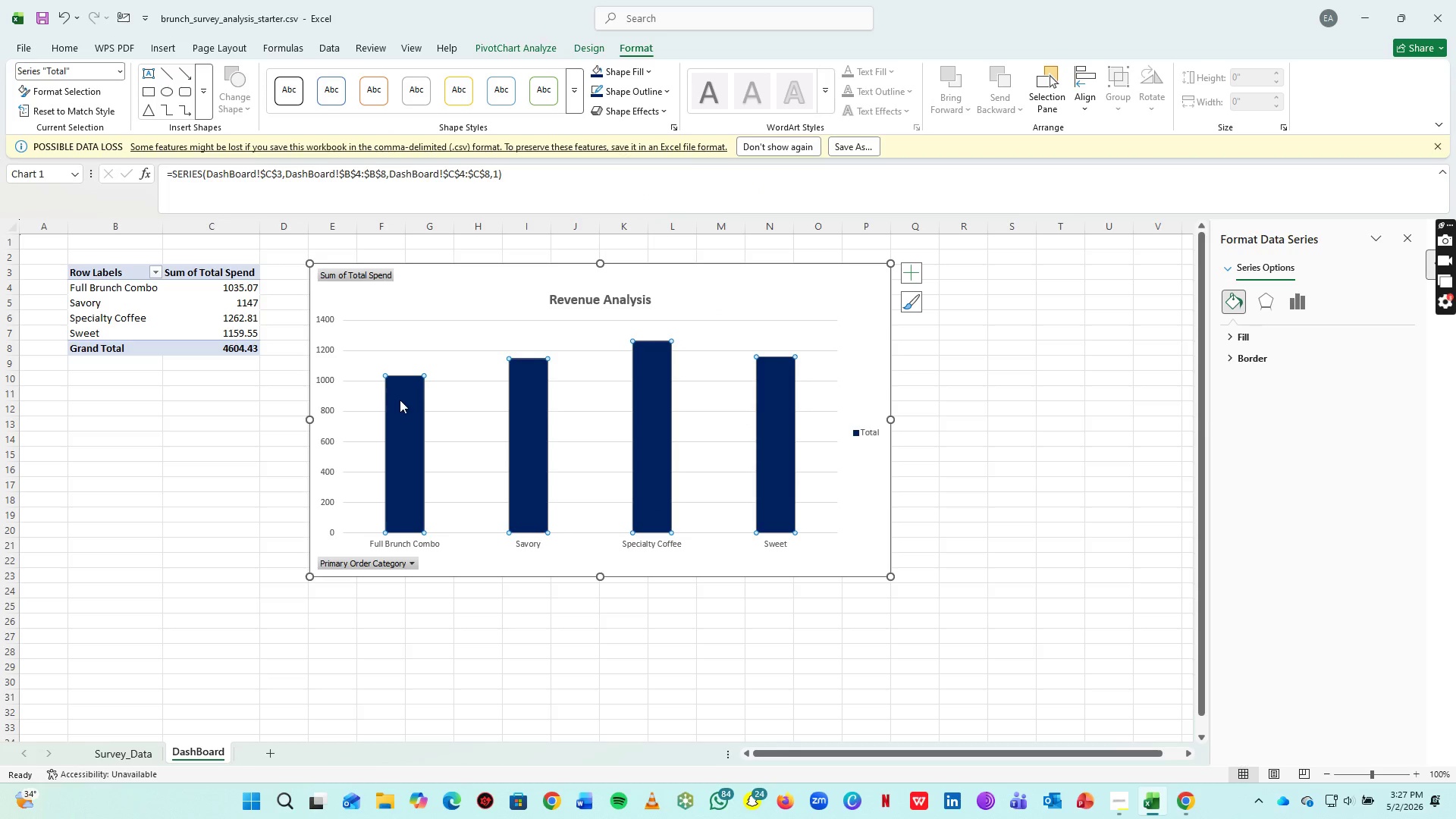 
double_click([400, 400])
 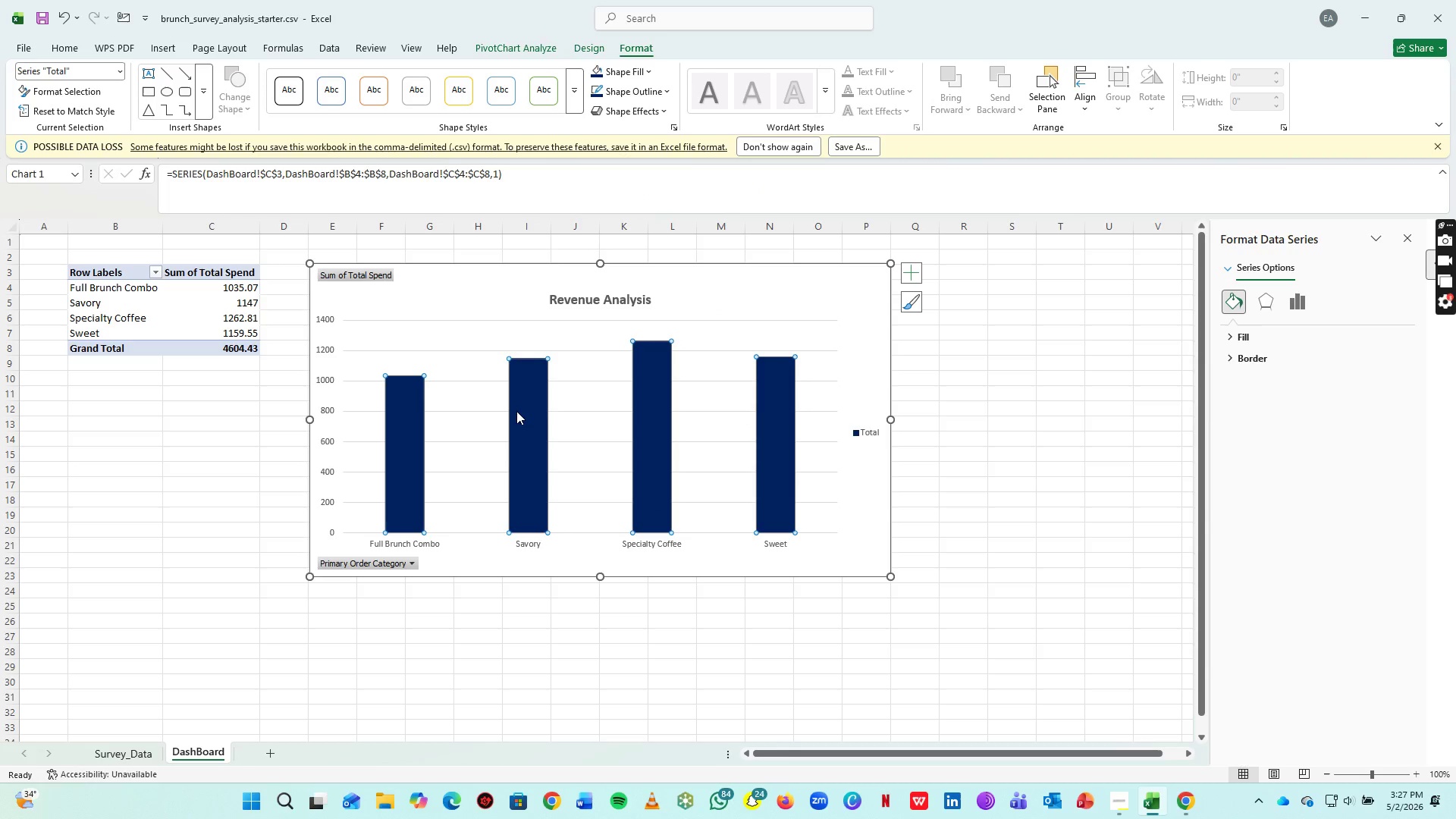 
right_click([519, 413])
 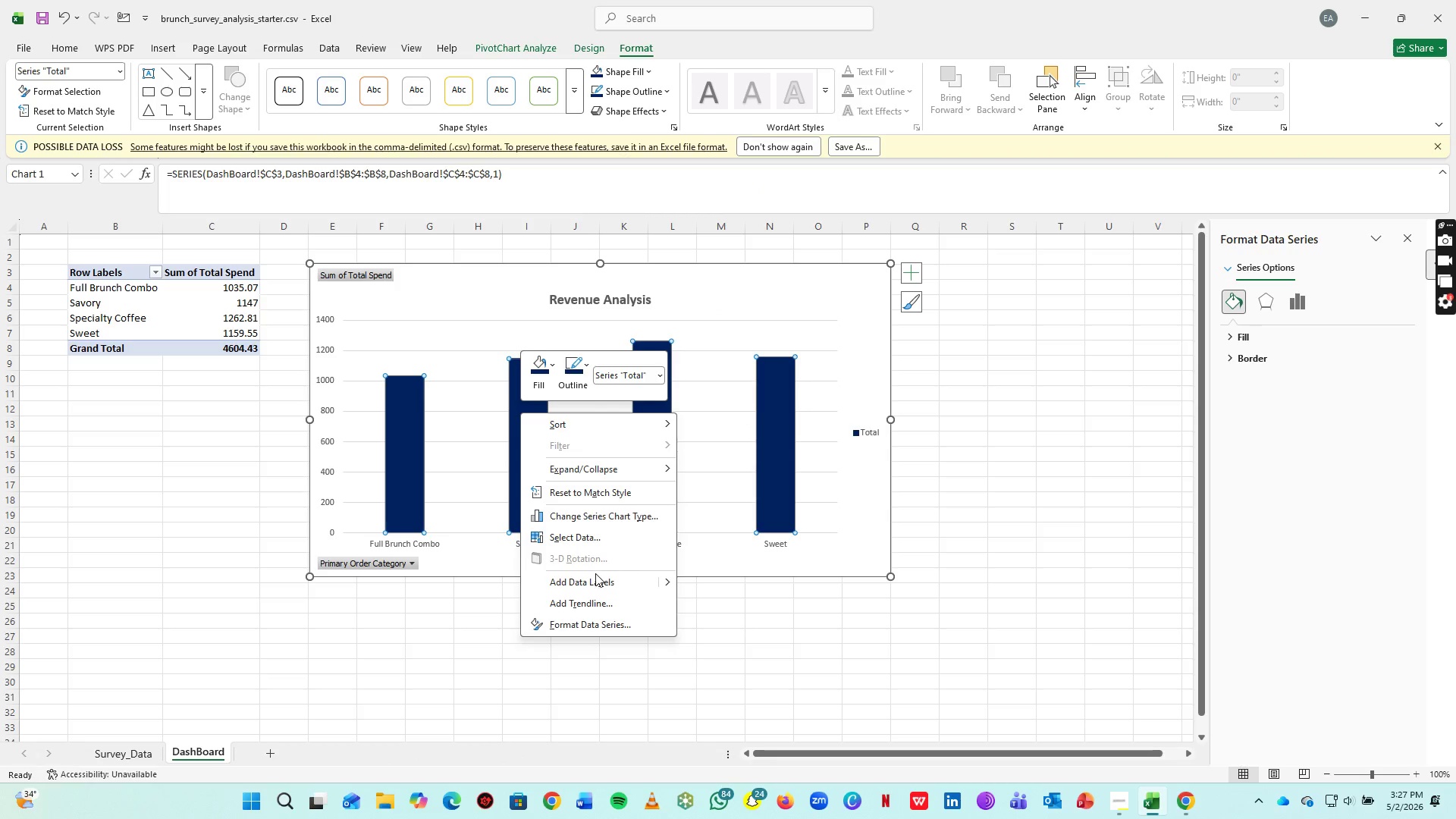 
left_click([596, 576])
 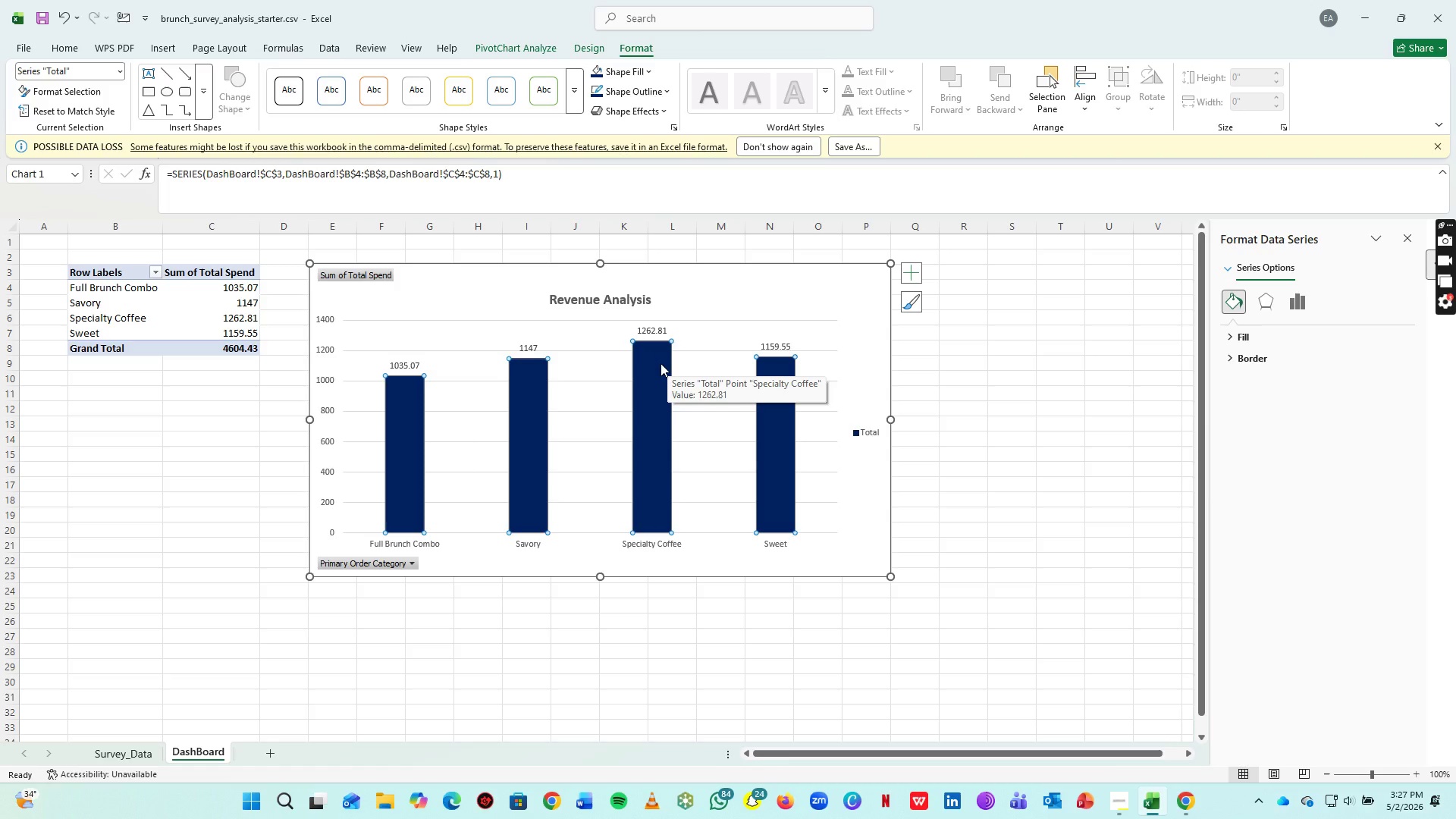 
double_click([660, 363])
 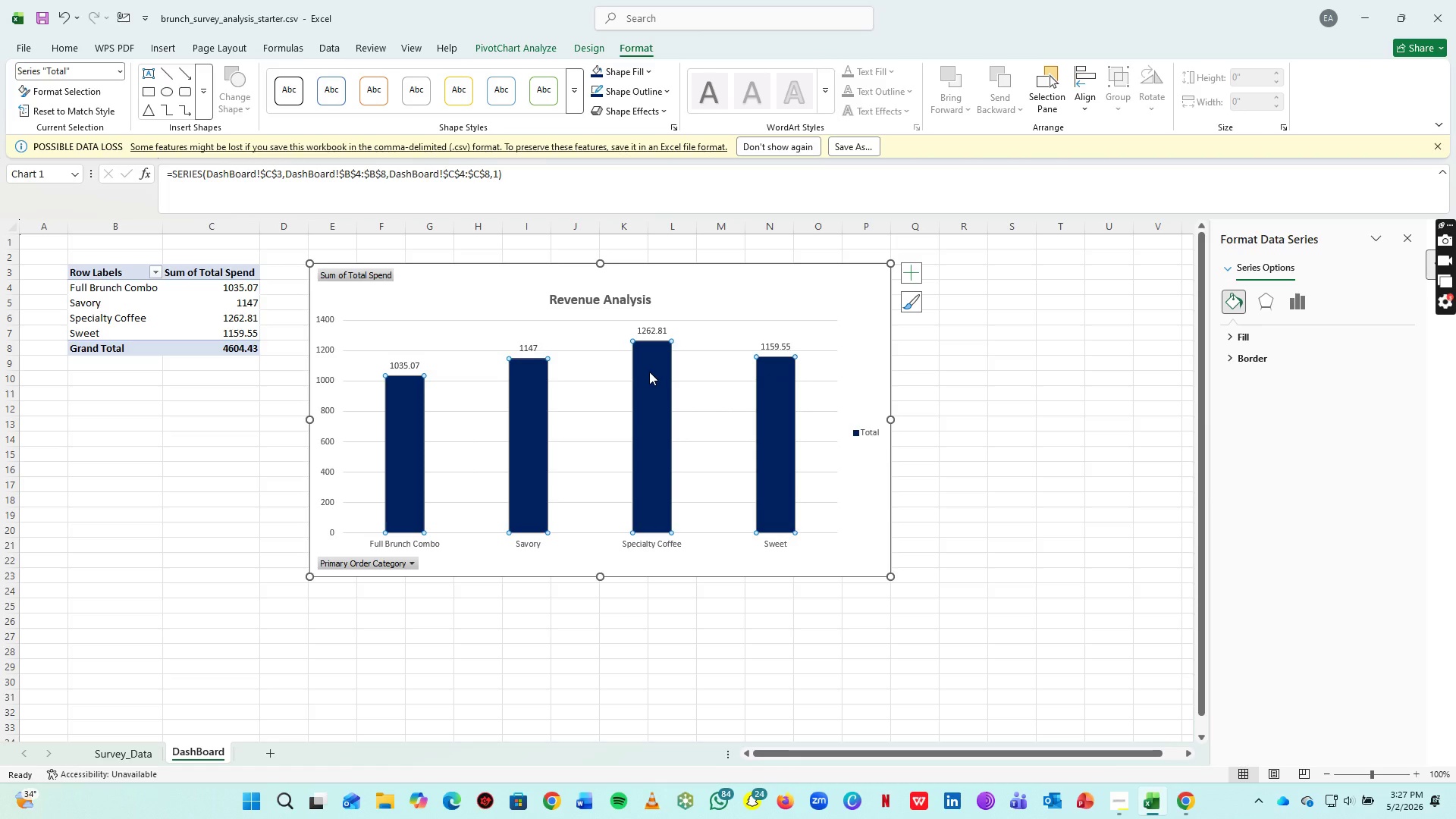 
right_click([649, 372])
 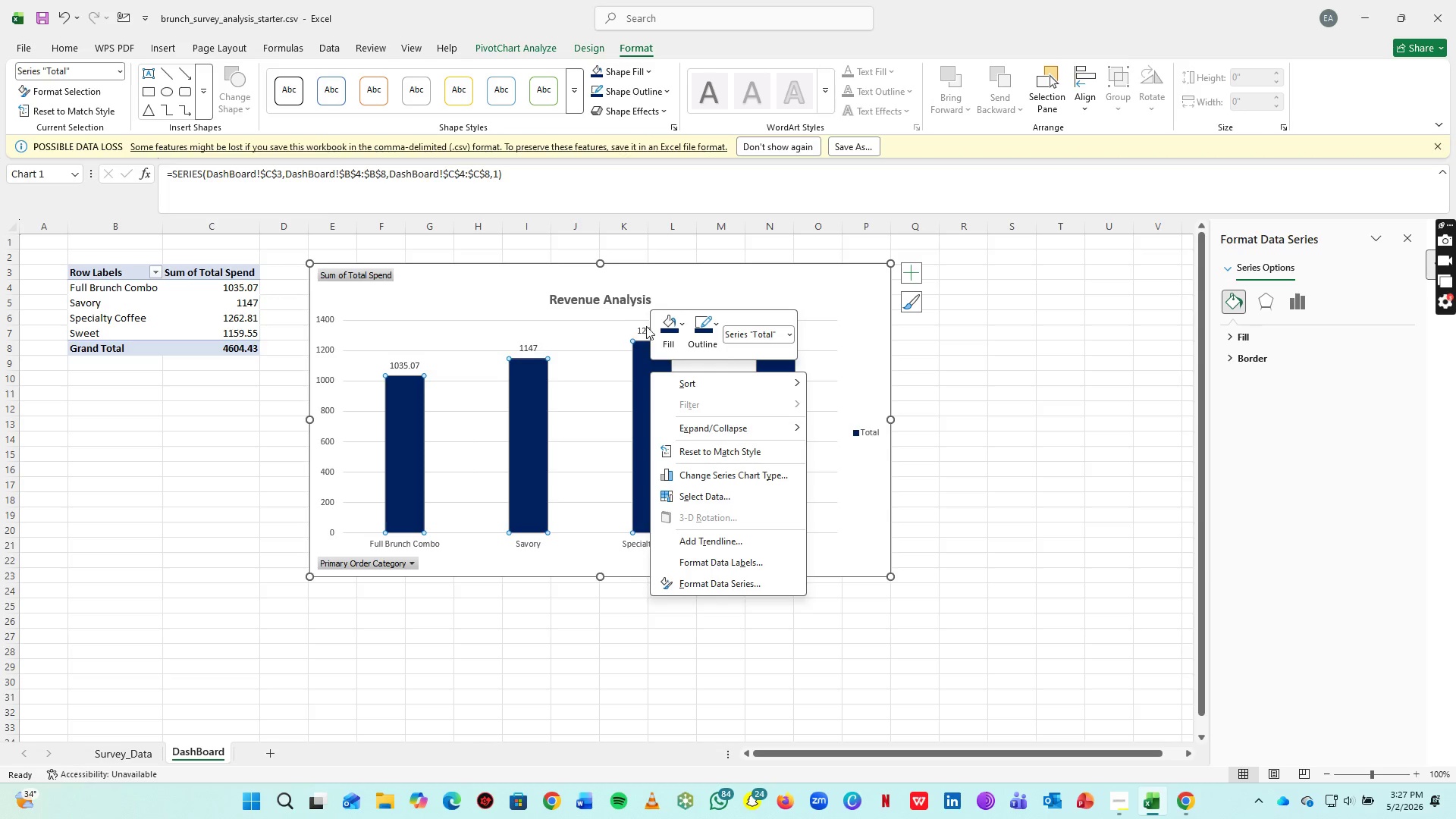 
right_click([647, 331])
 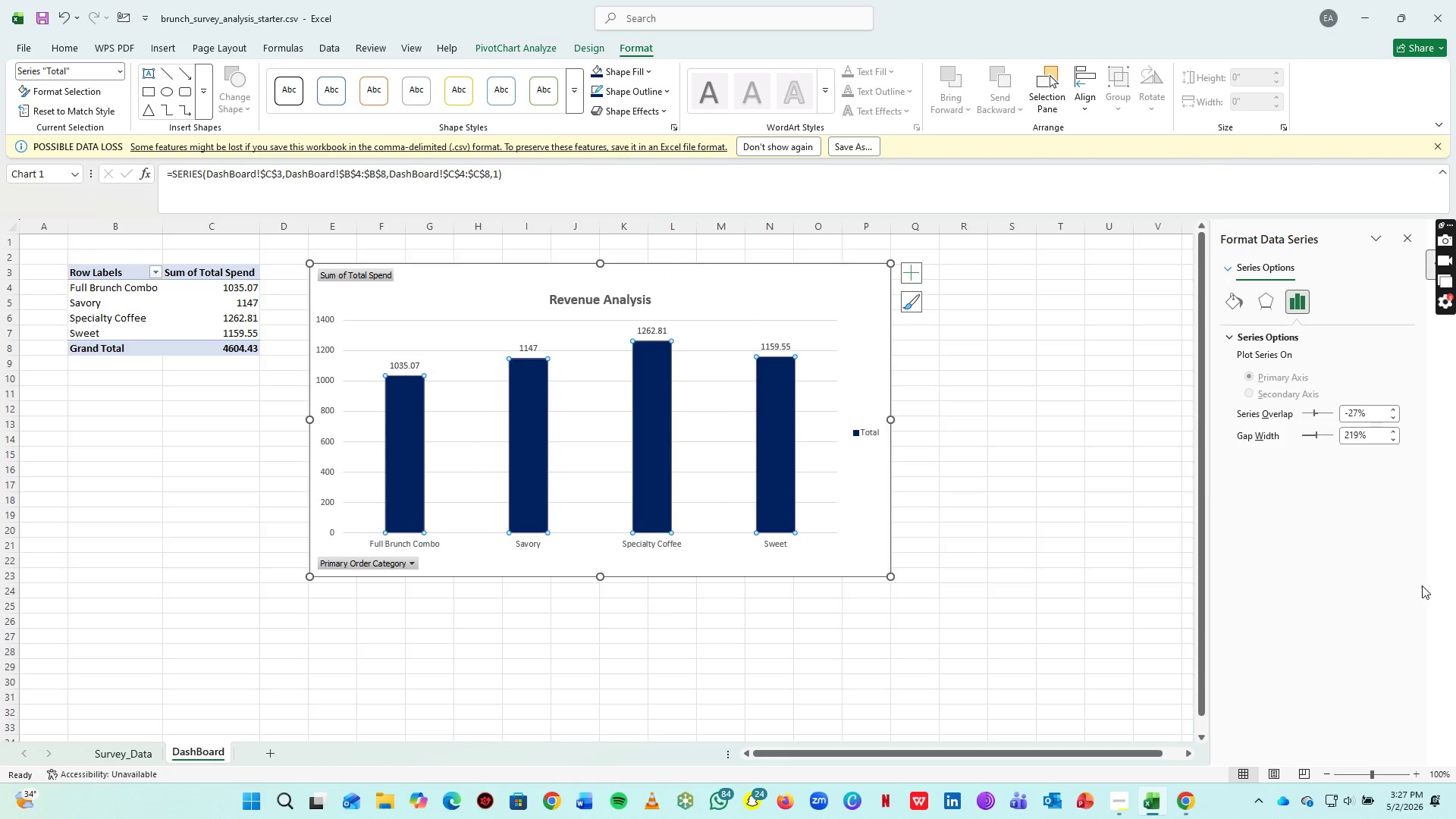 
left_click([1237, 302])
 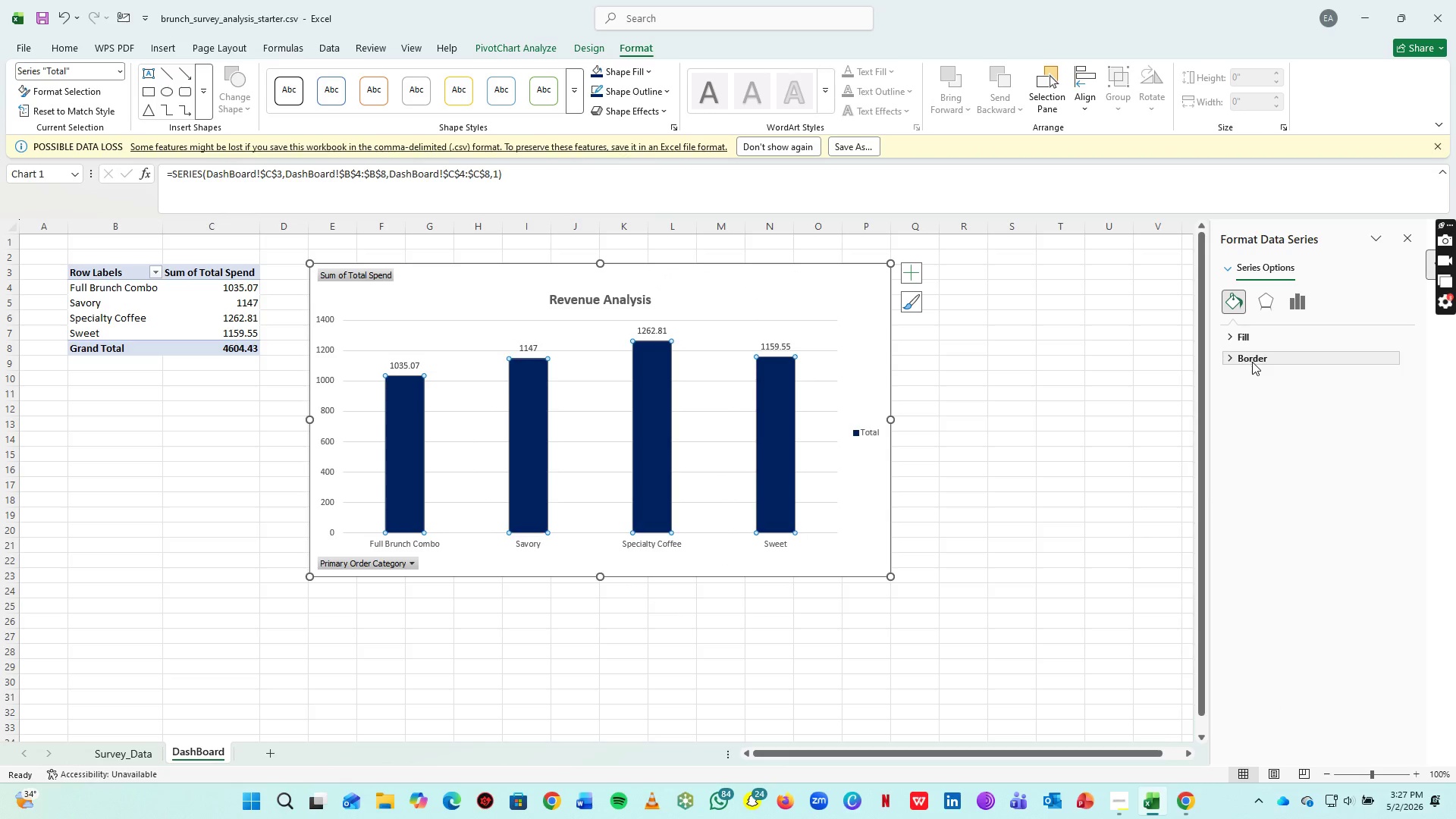 
left_click([1264, 301])
 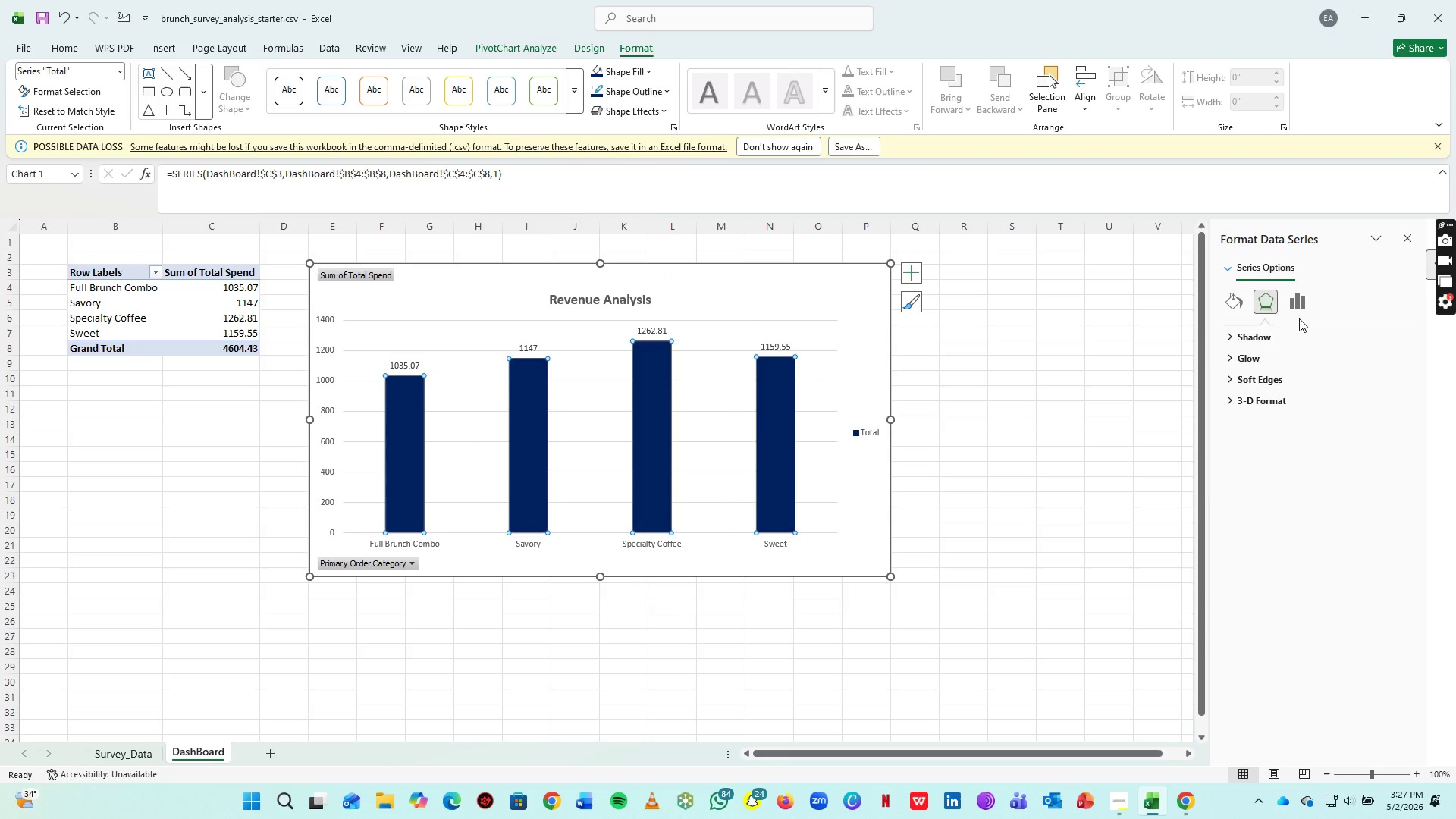 
double_click([1298, 306])
 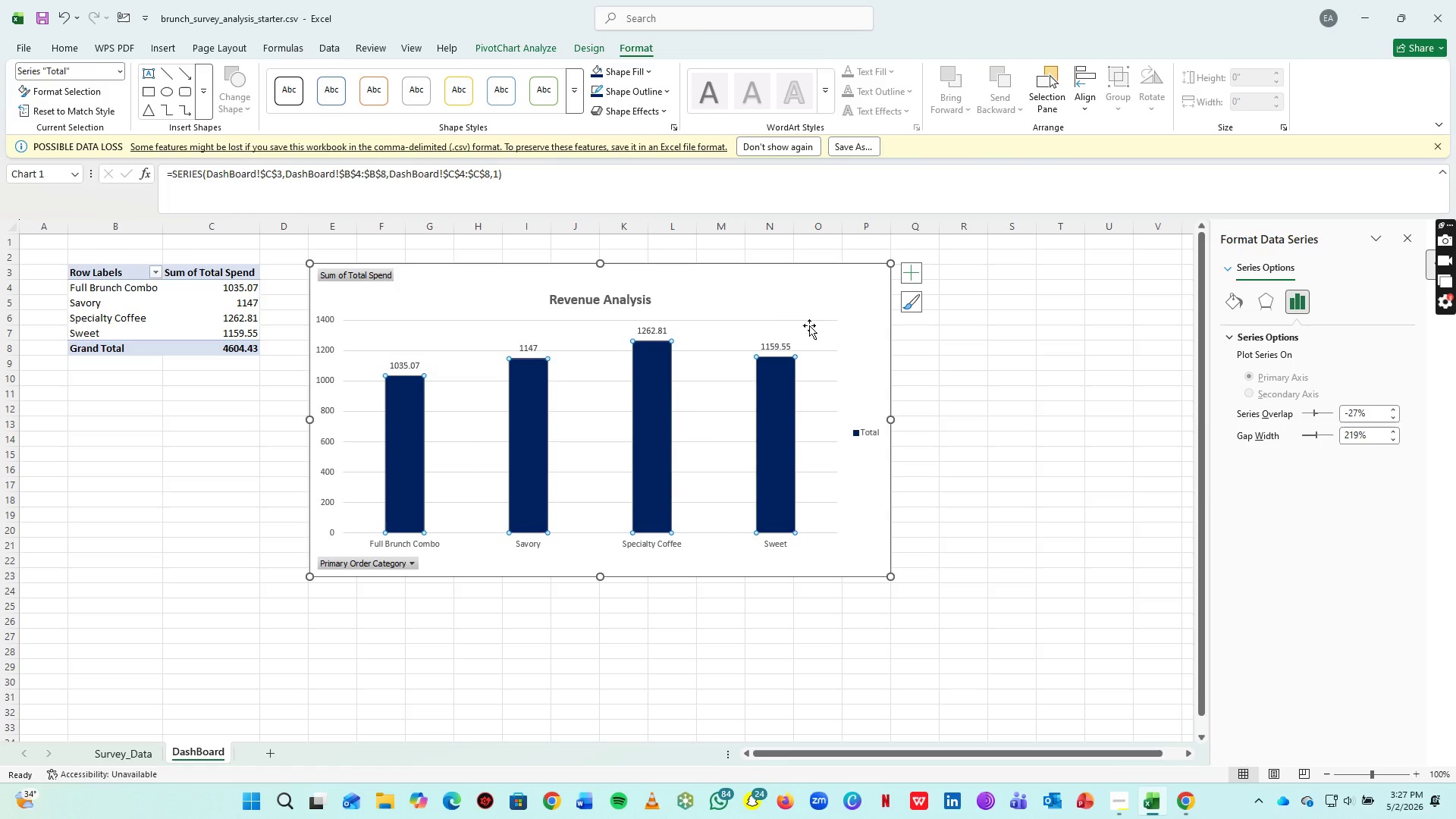 
left_click_drag(start_coordinate=[782, 343], to_coordinate=[1336, 297])
 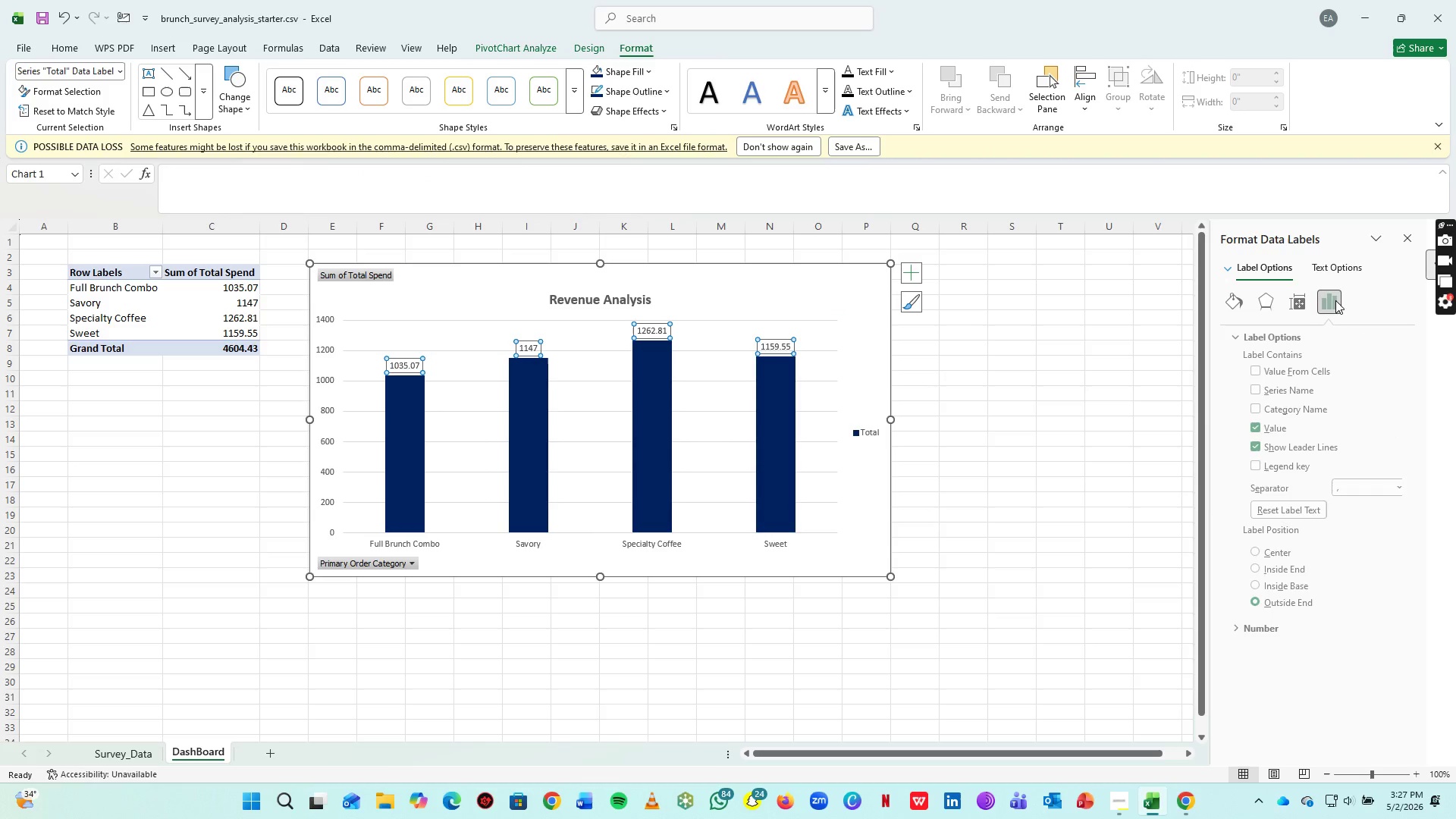 
double_click([1335, 300])
 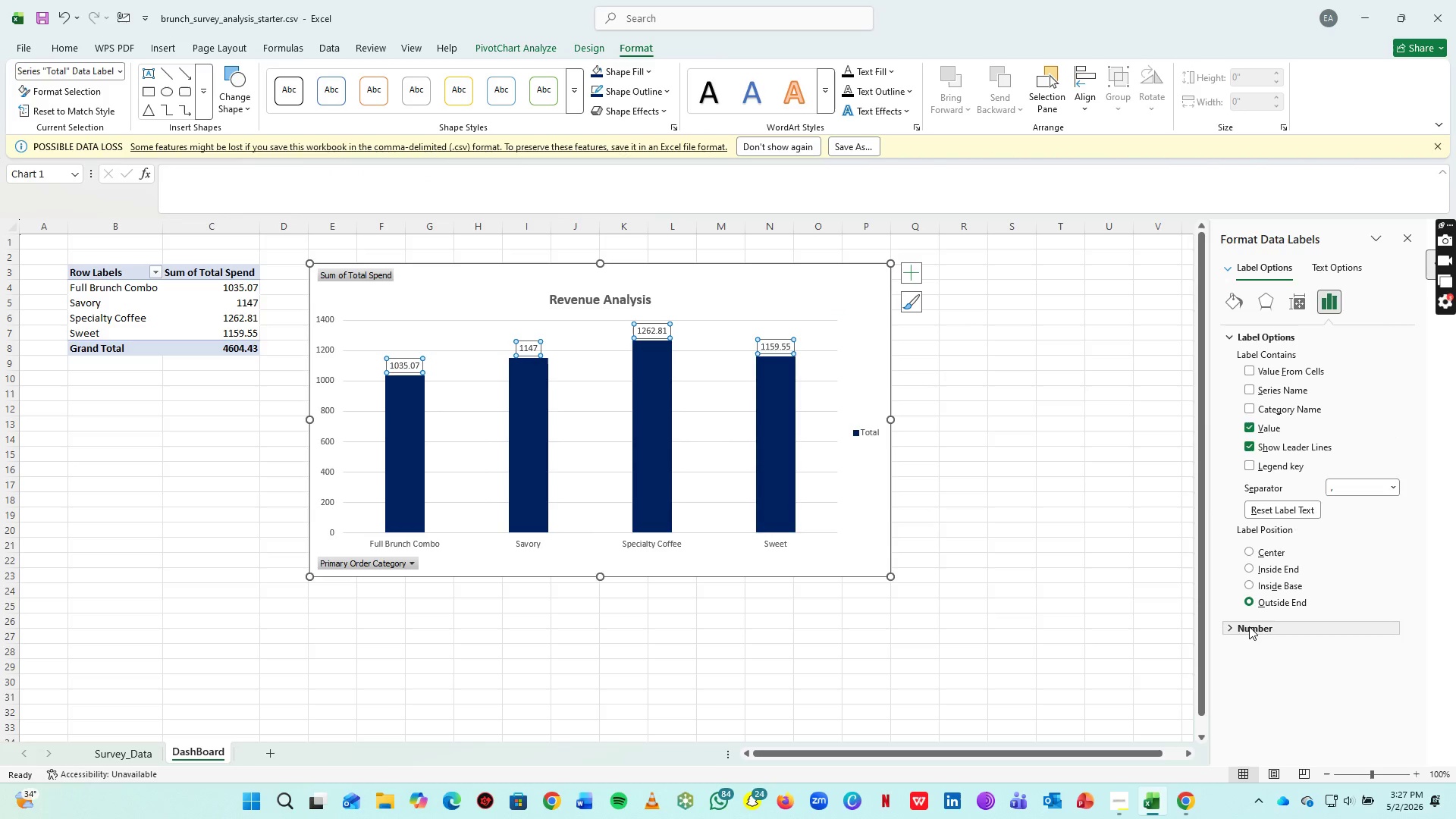 
left_click([1251, 629])
 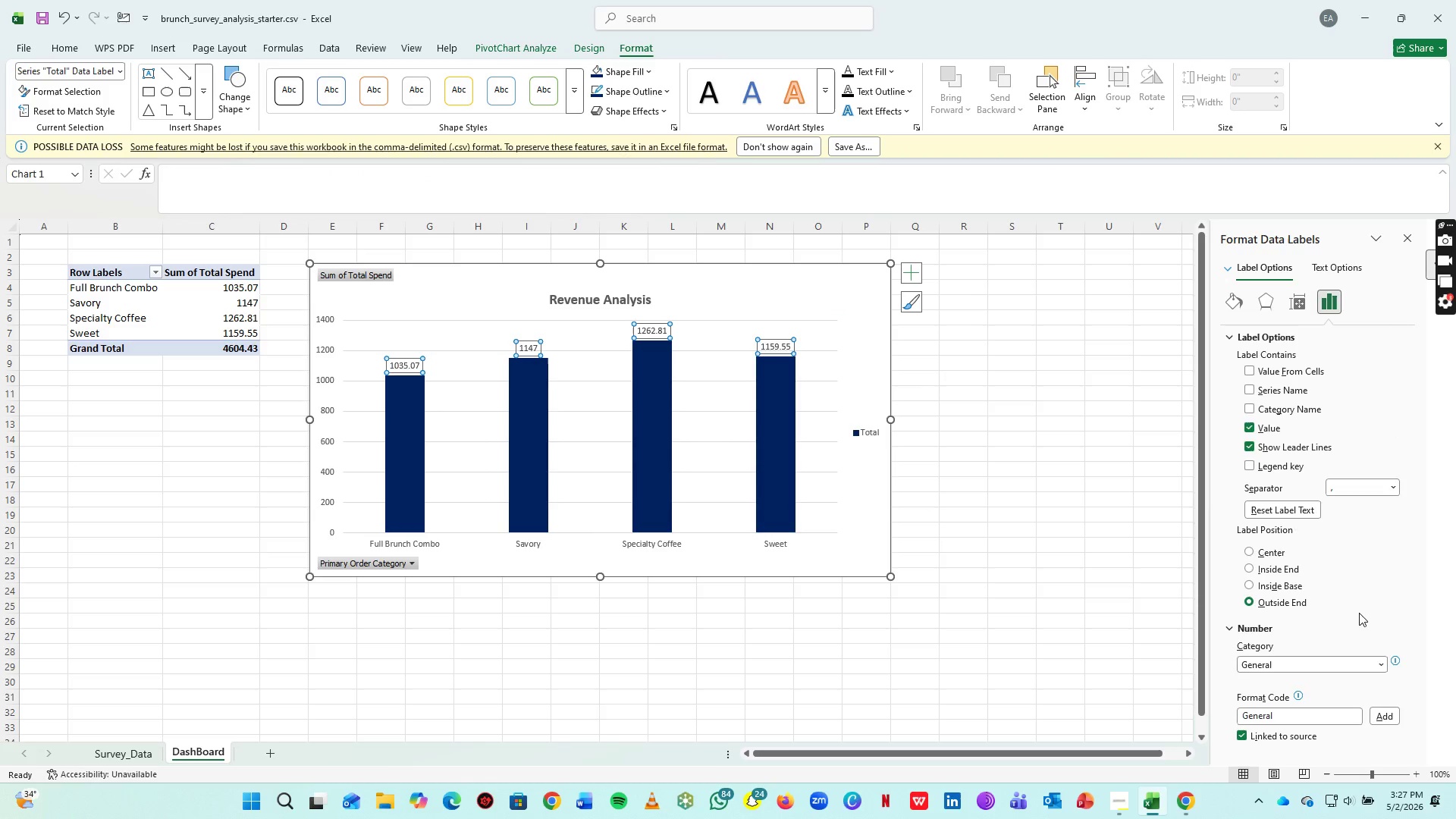 
scroll: coordinate [1359, 613], scroll_direction: down, amount: 2.0
 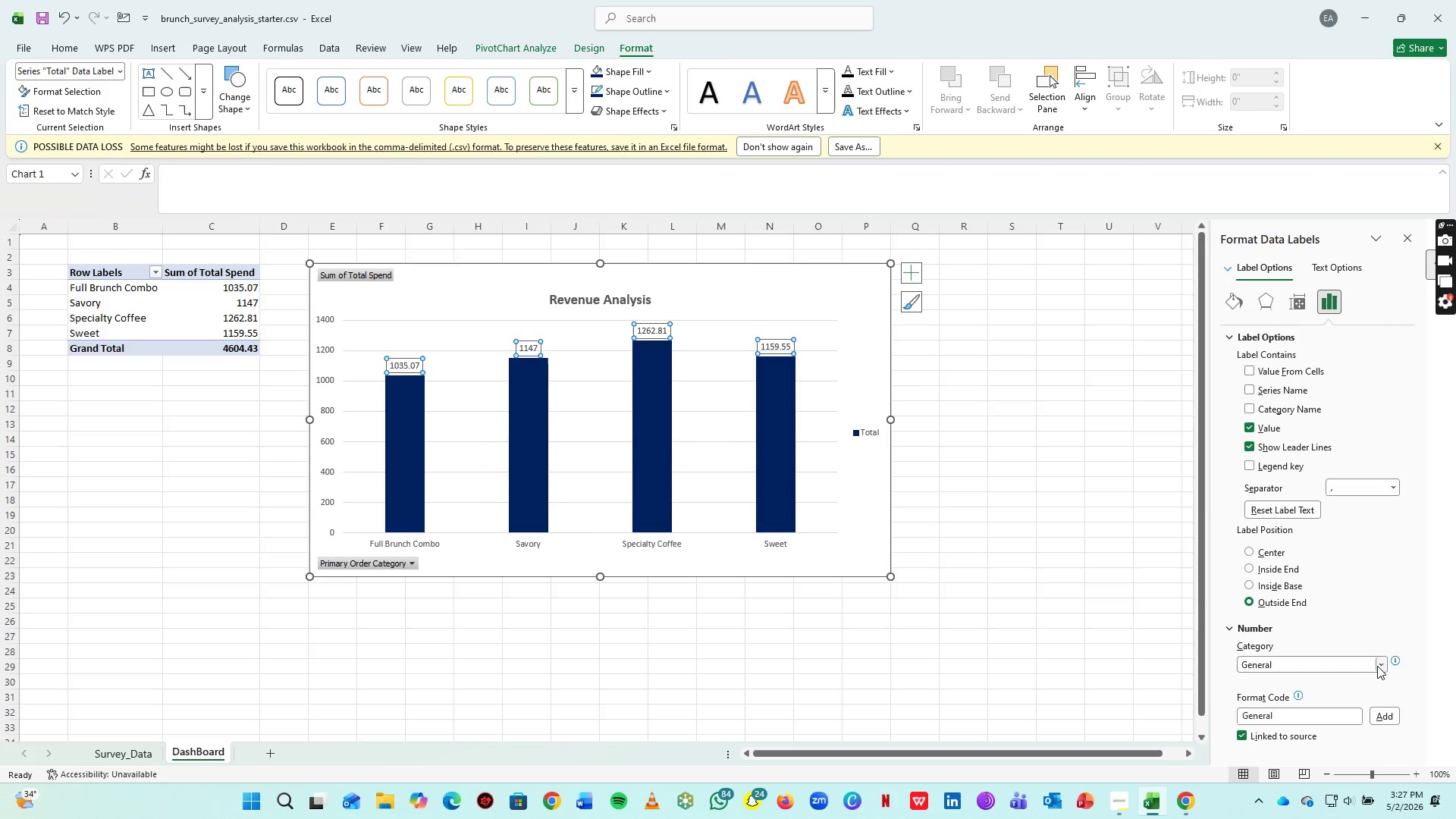 
left_click([1377, 664])
 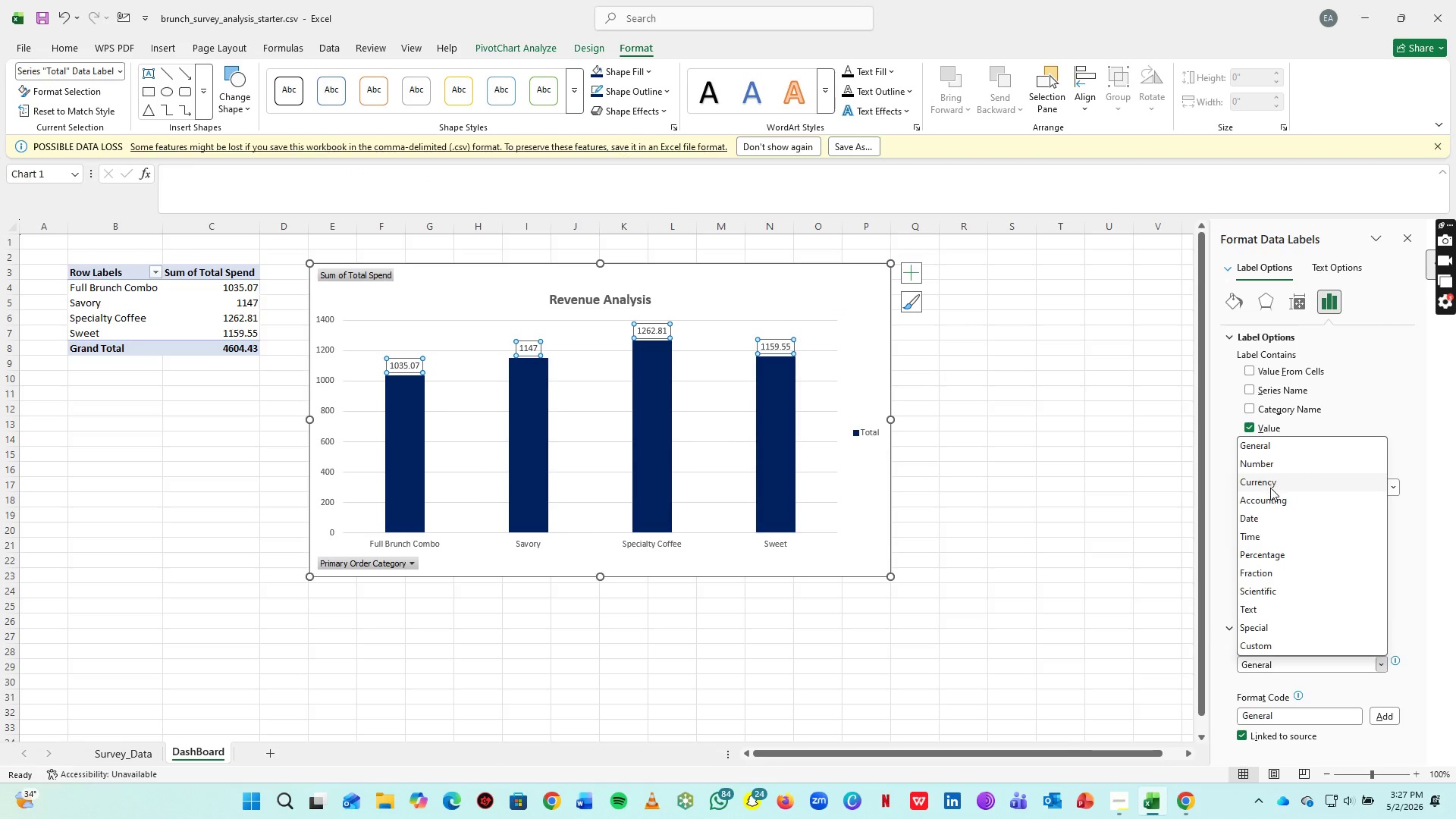 
left_click([1270, 488])
 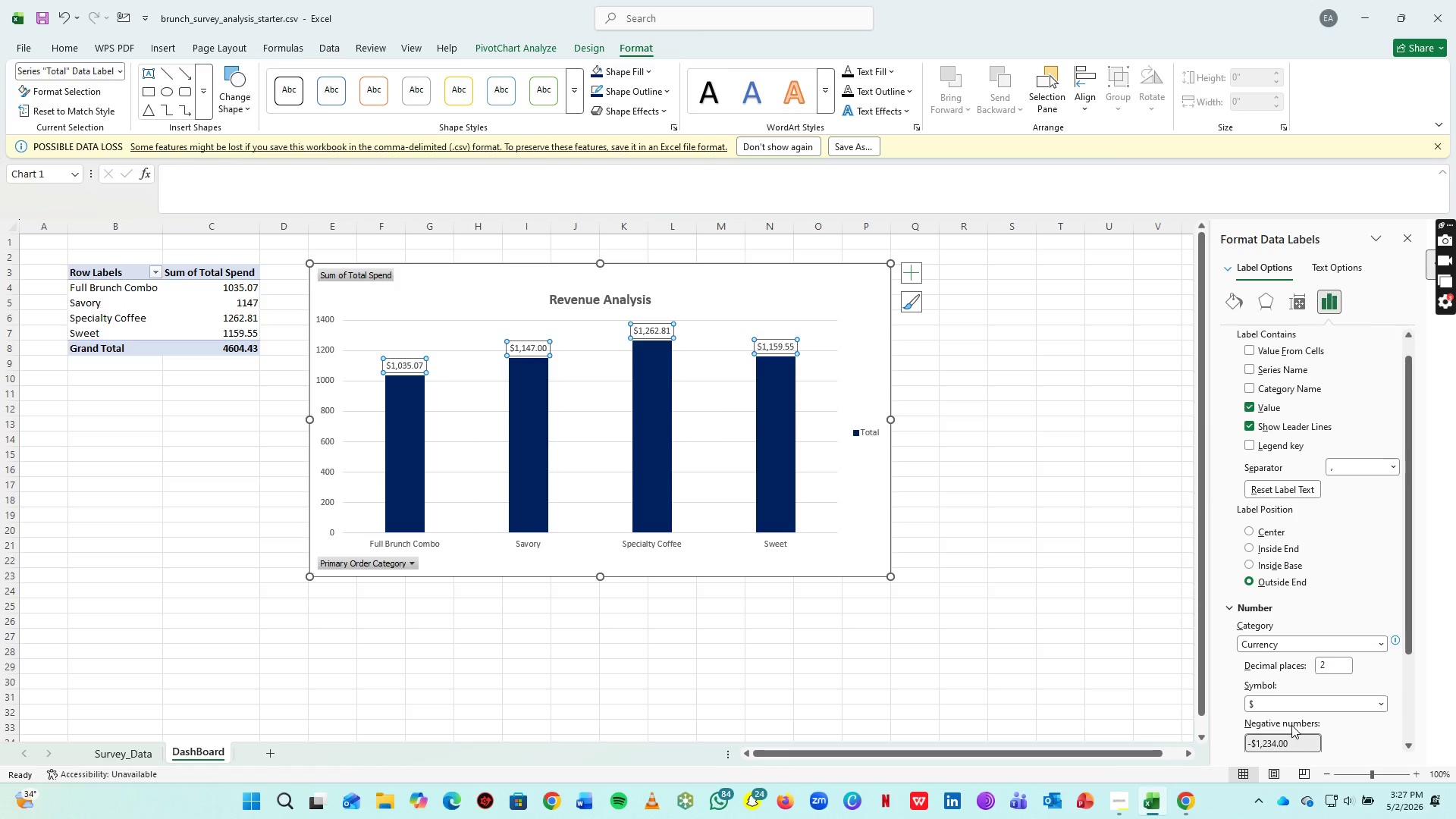 
wait(5.59)
 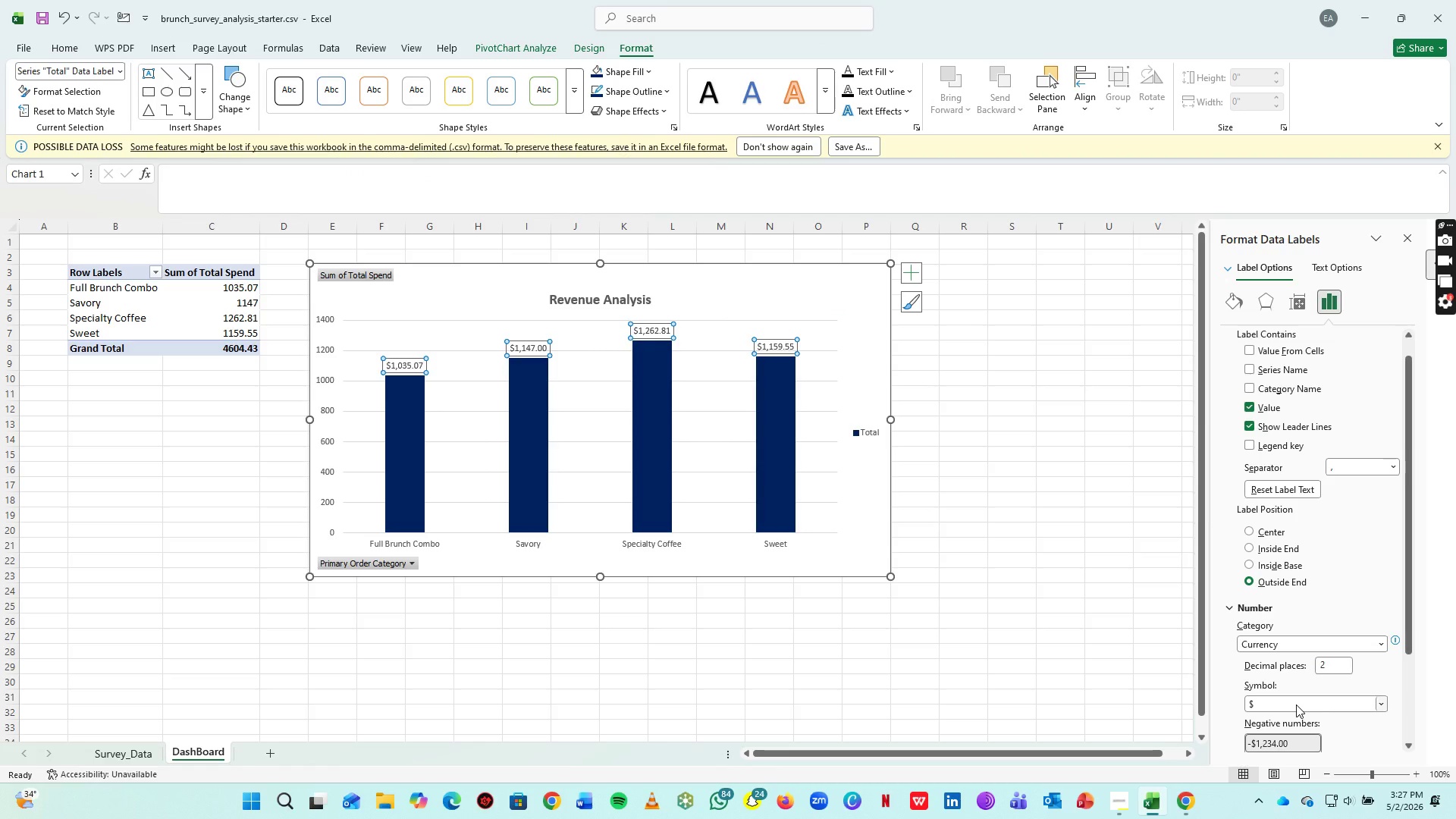 
left_click([1364, 702])
 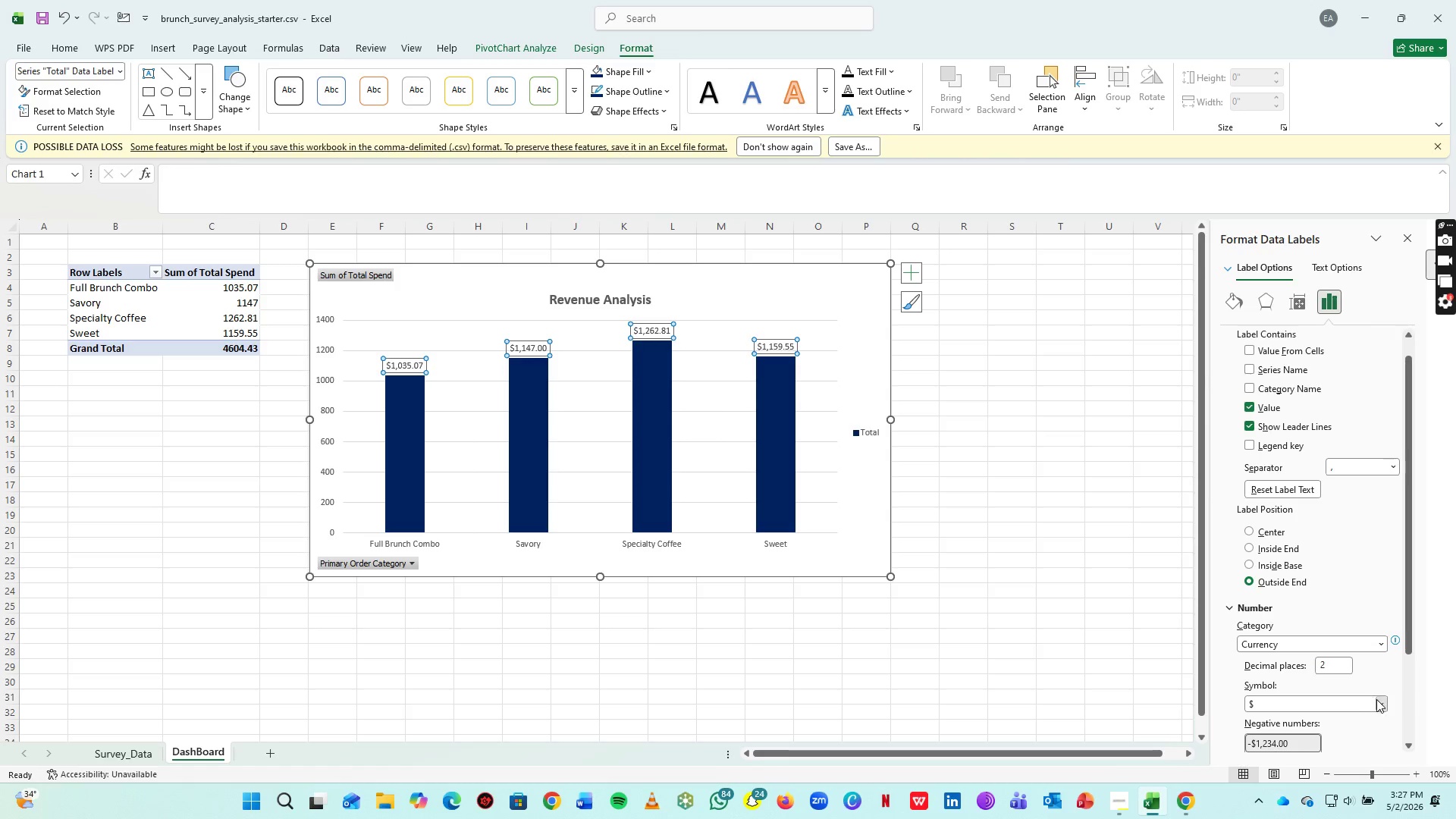 
left_click([1379, 701])
 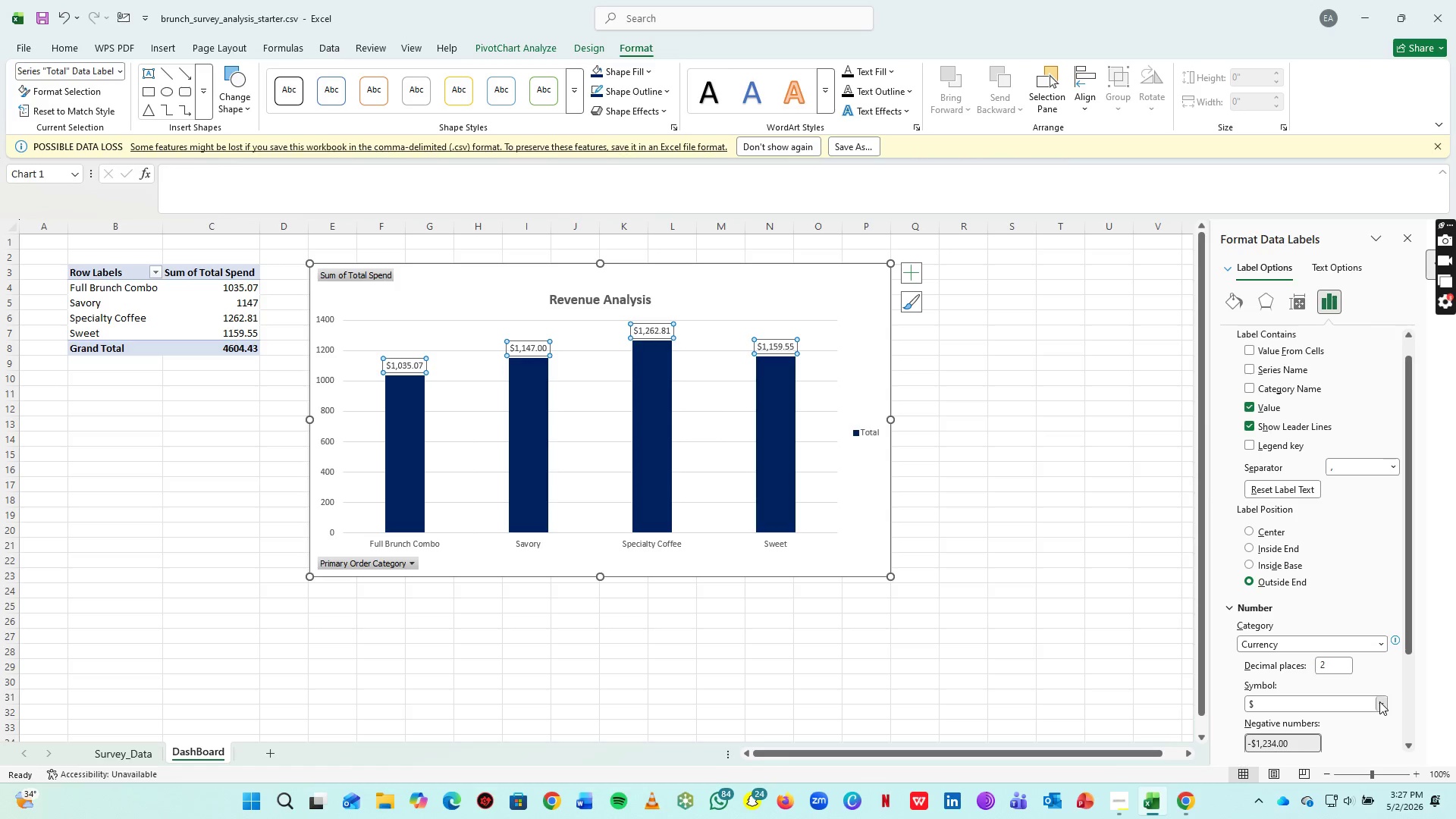 
left_click([1379, 701])
 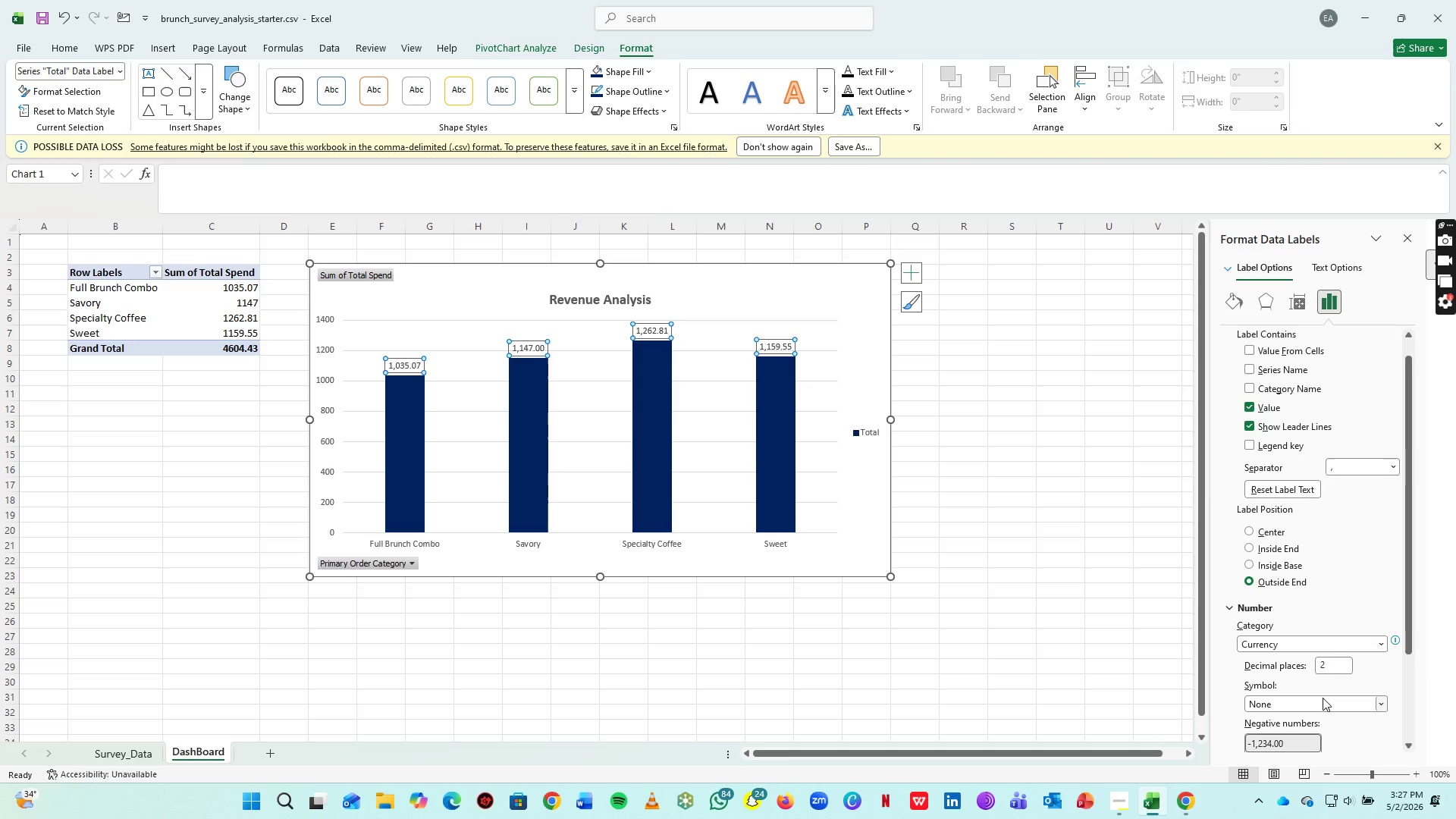 
left_click([1138, 554])
 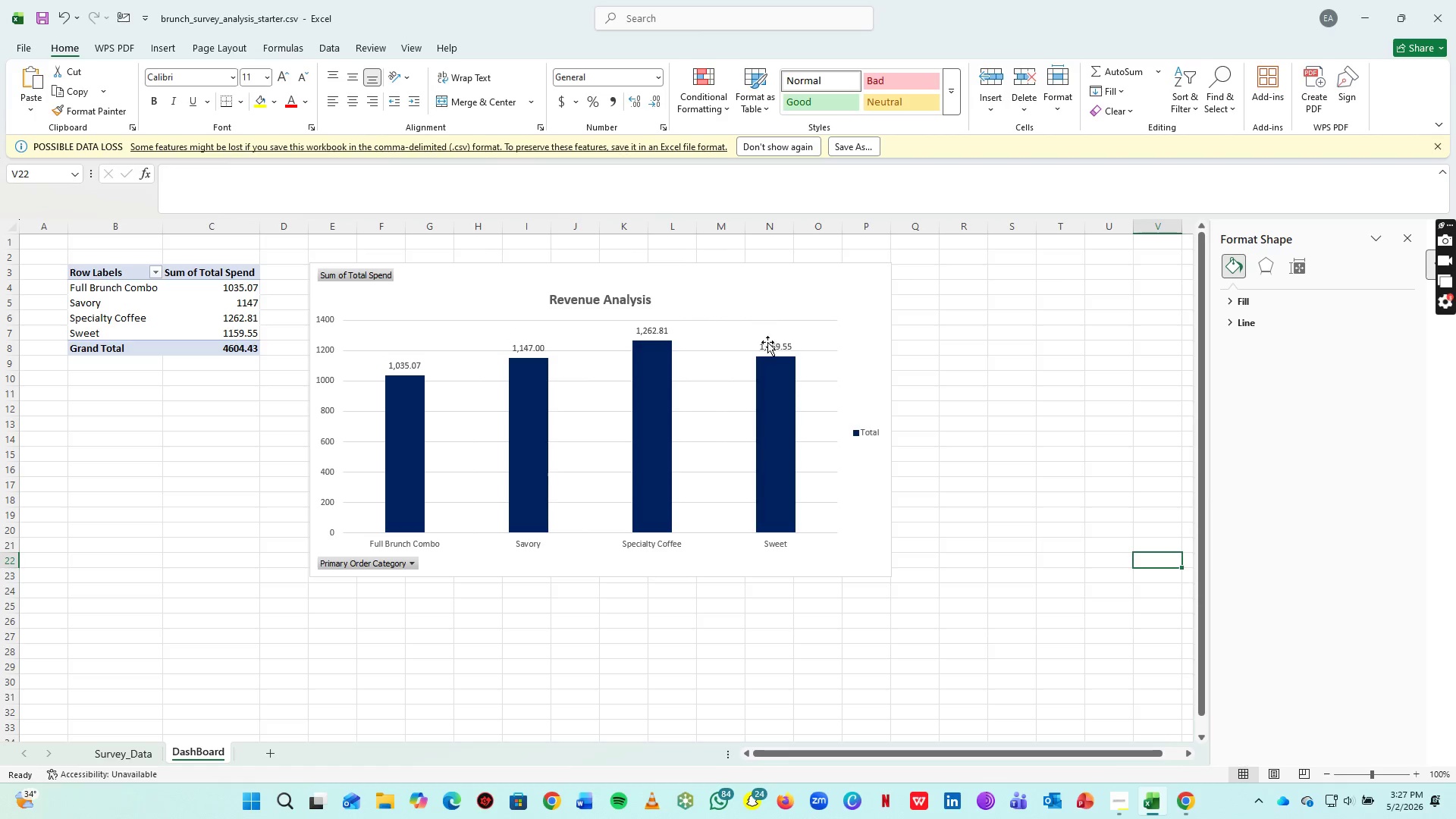 
left_click_drag(start_coordinate=[767, 350], to_coordinate=[289, 102])
 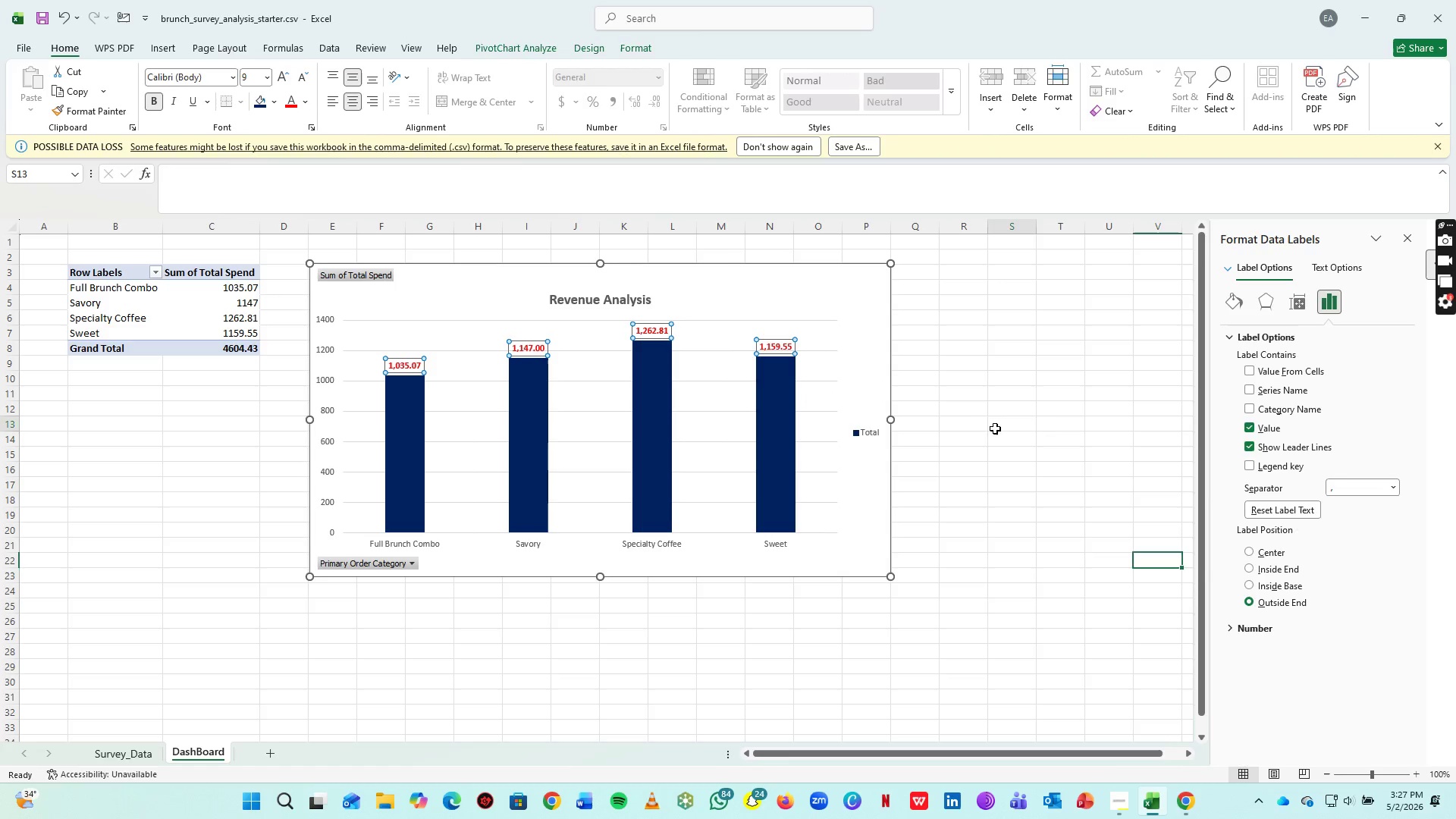 
key(Control+B)
 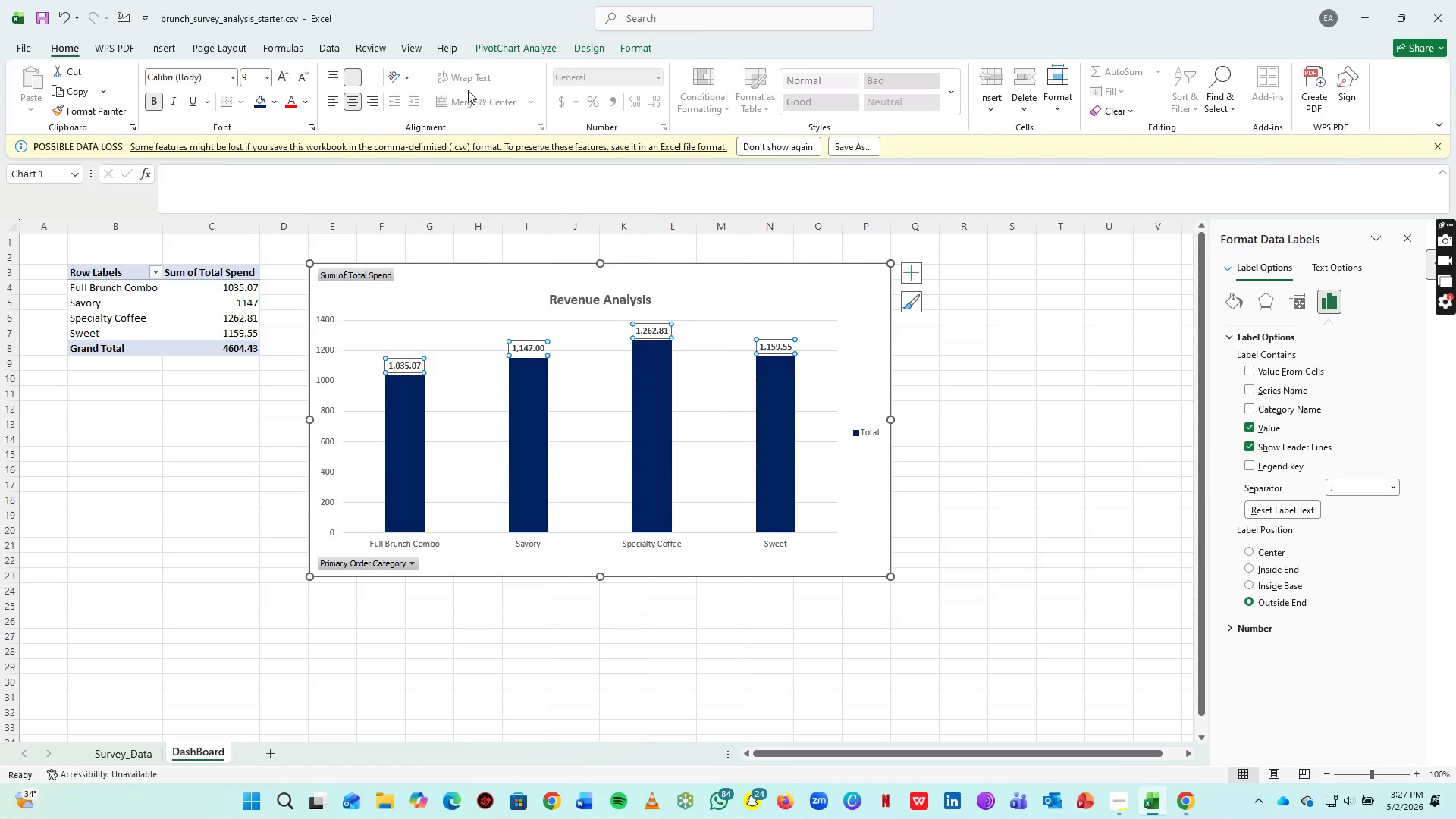 
left_click([289, 102])
 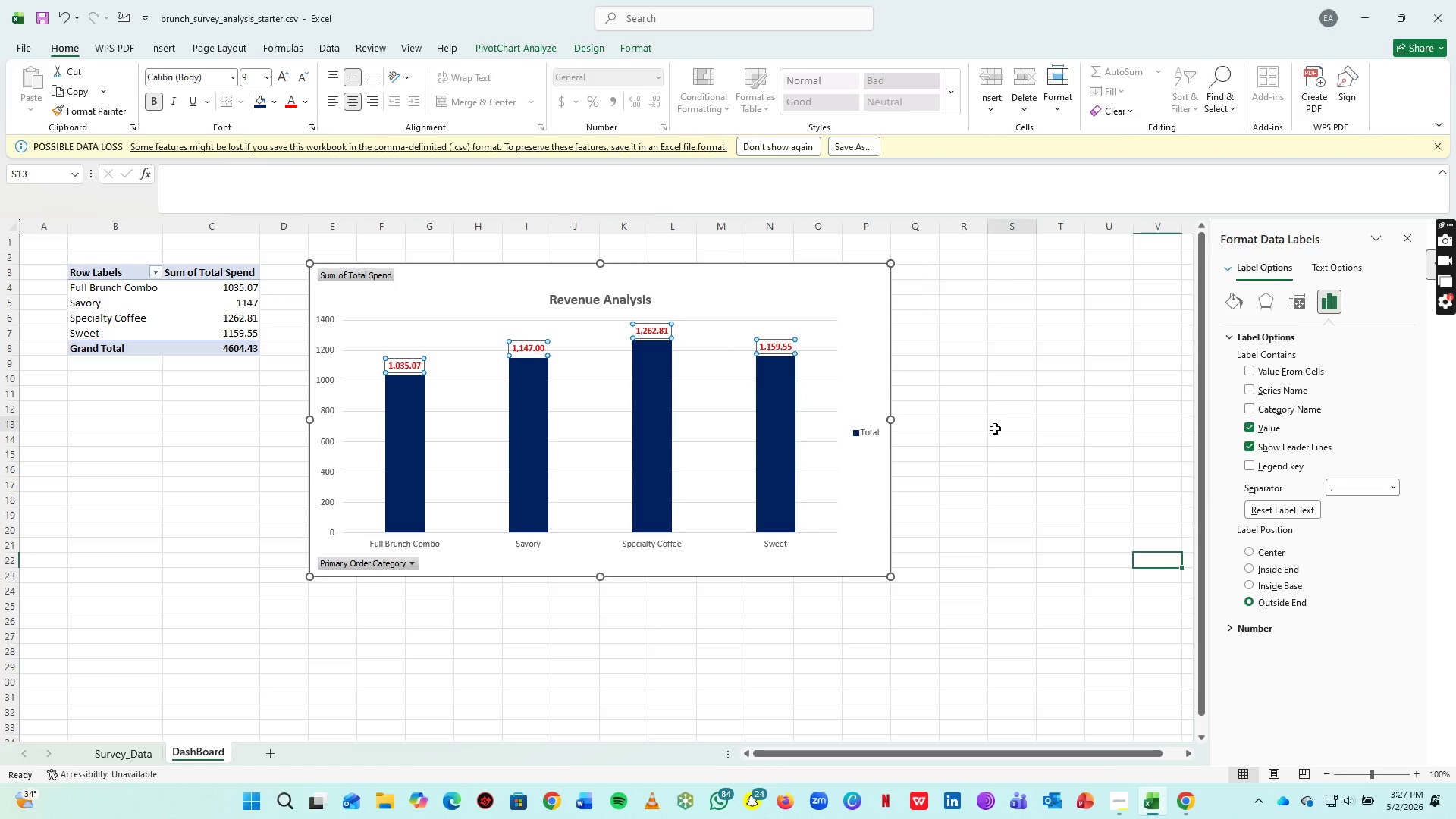 
left_click([995, 428])
 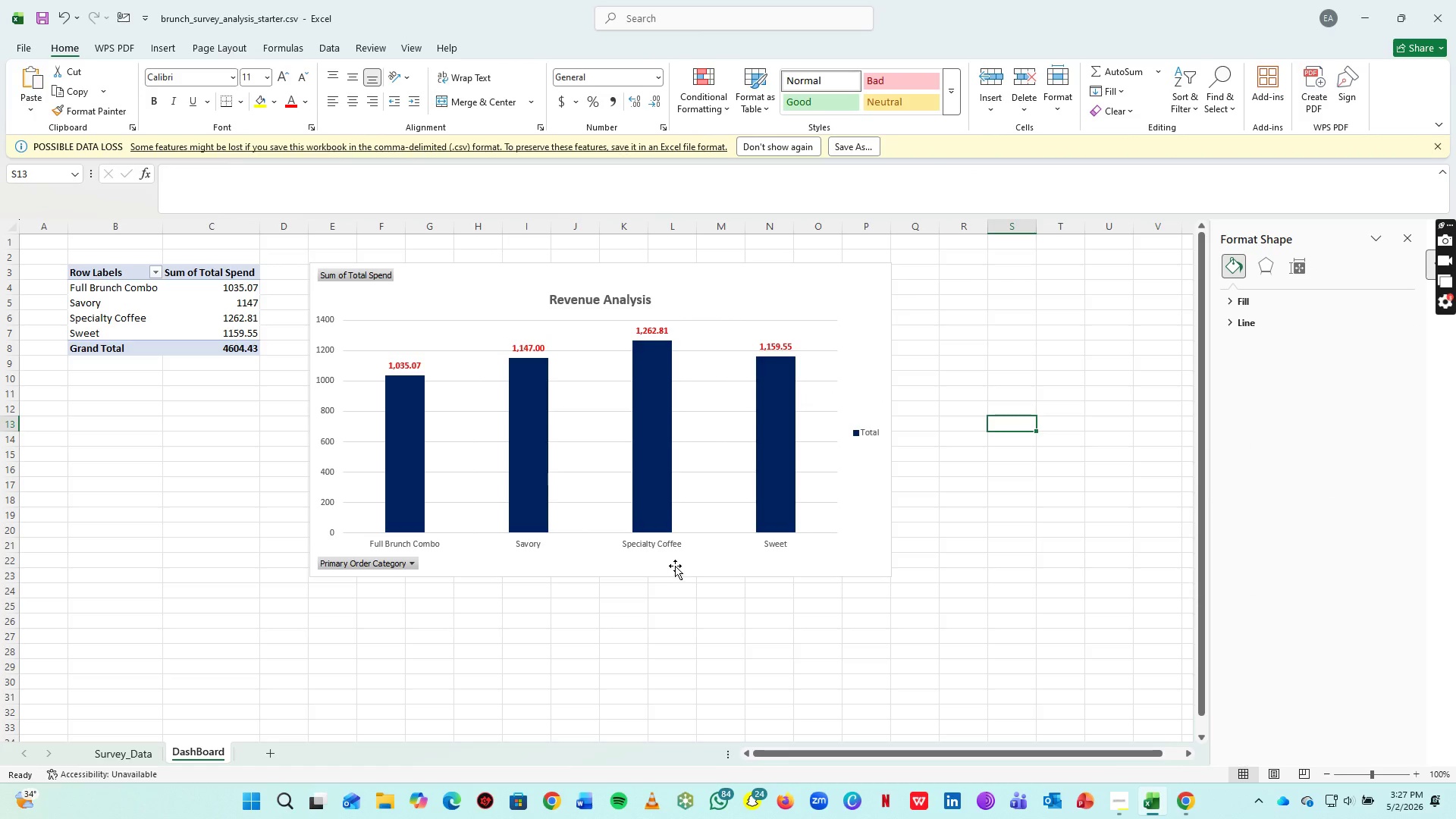 
left_click([665, 538])
 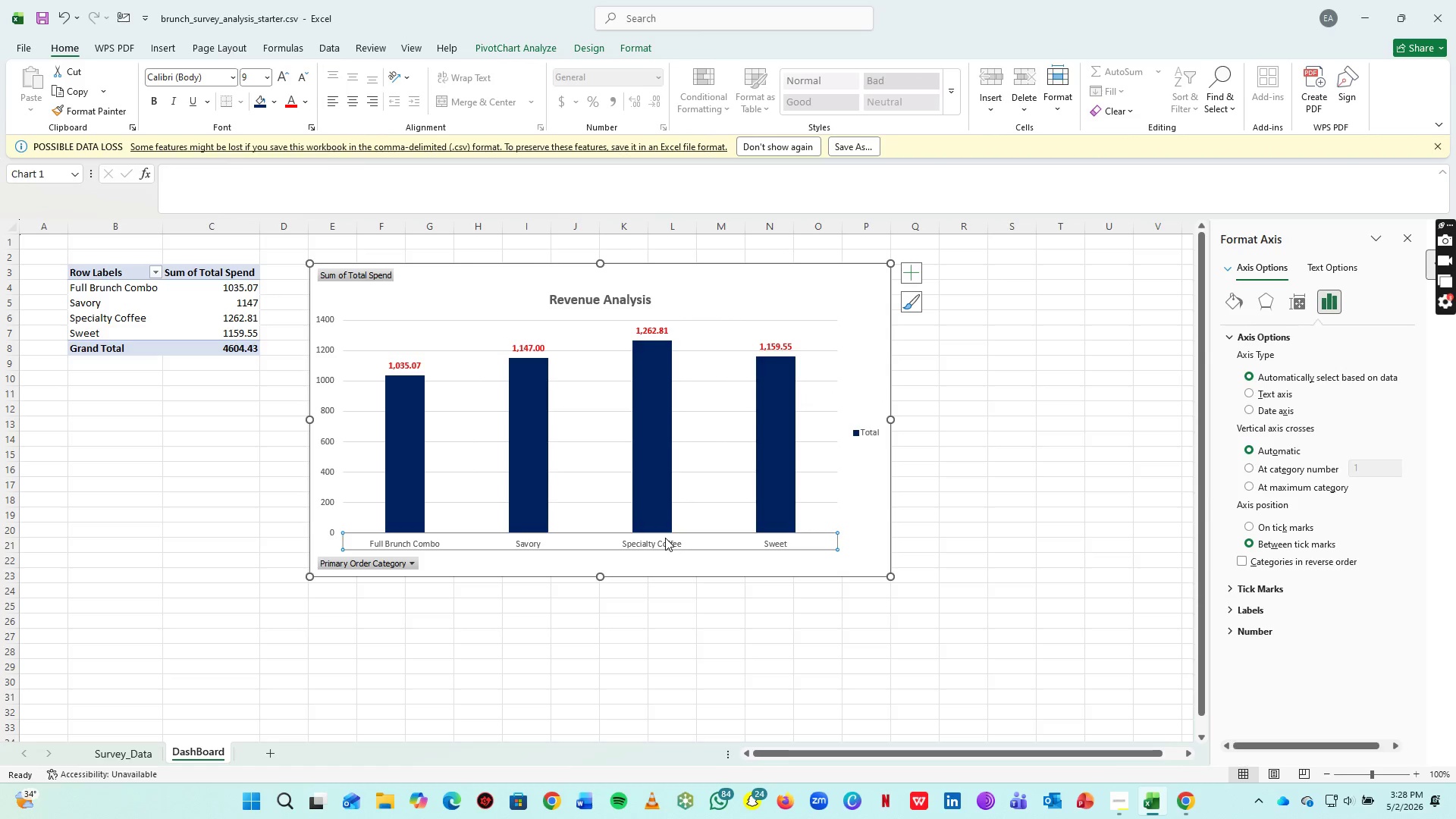 
key(Control+B)
 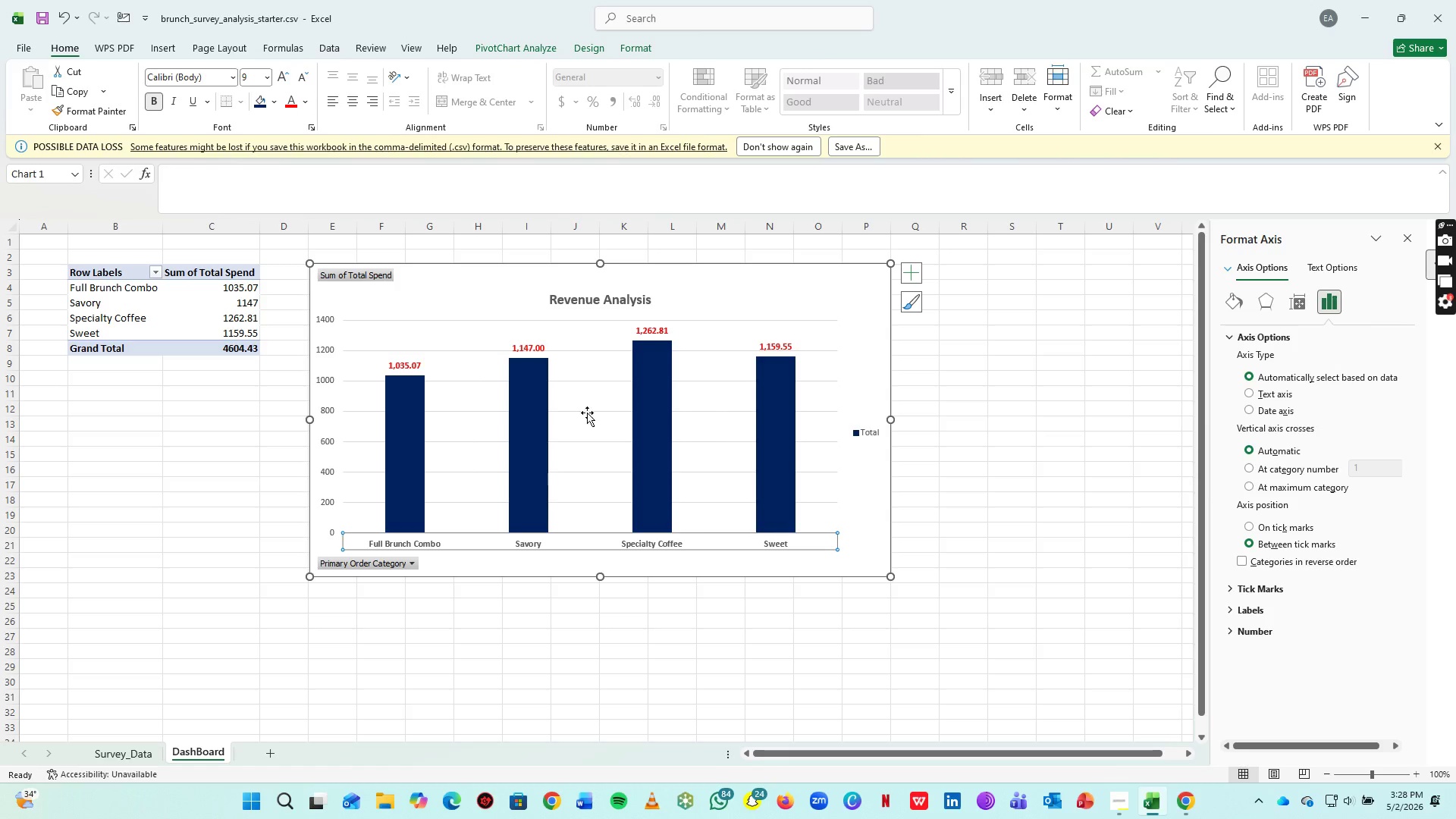 
left_click([306, 96])
 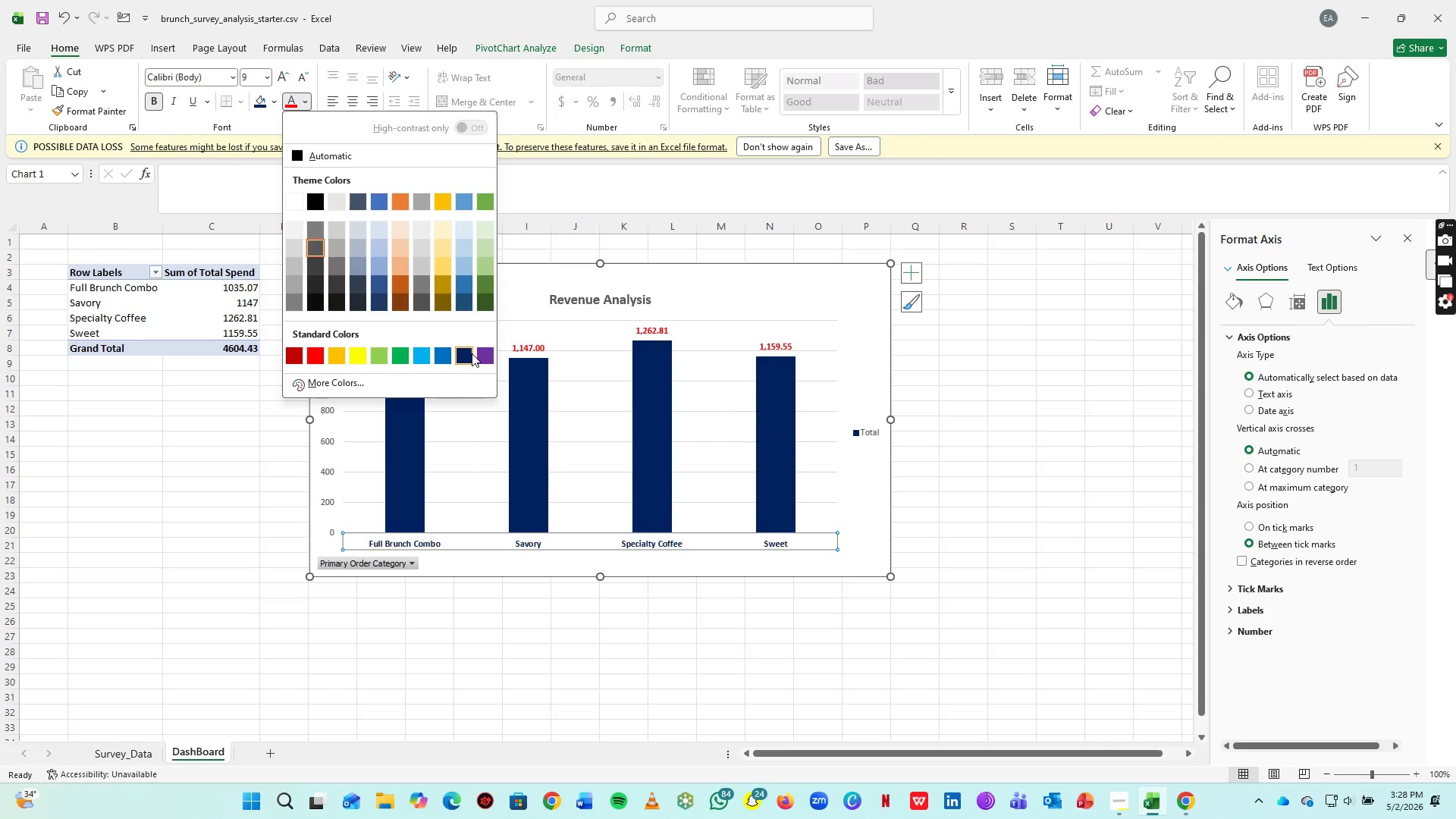 
left_click([468, 353])
 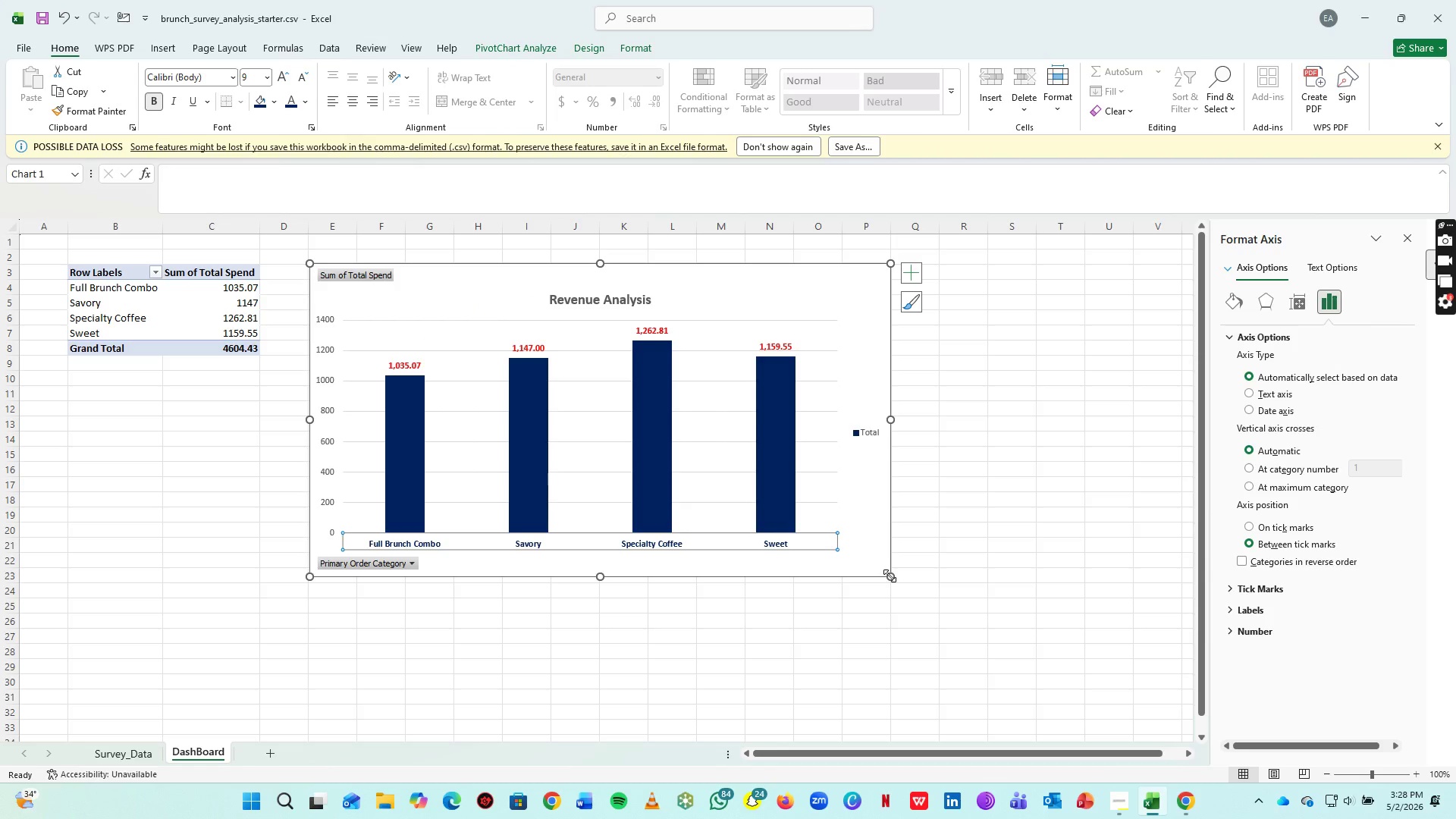 
left_click_drag(start_coordinate=[890, 576], to_coordinate=[889, 583])
 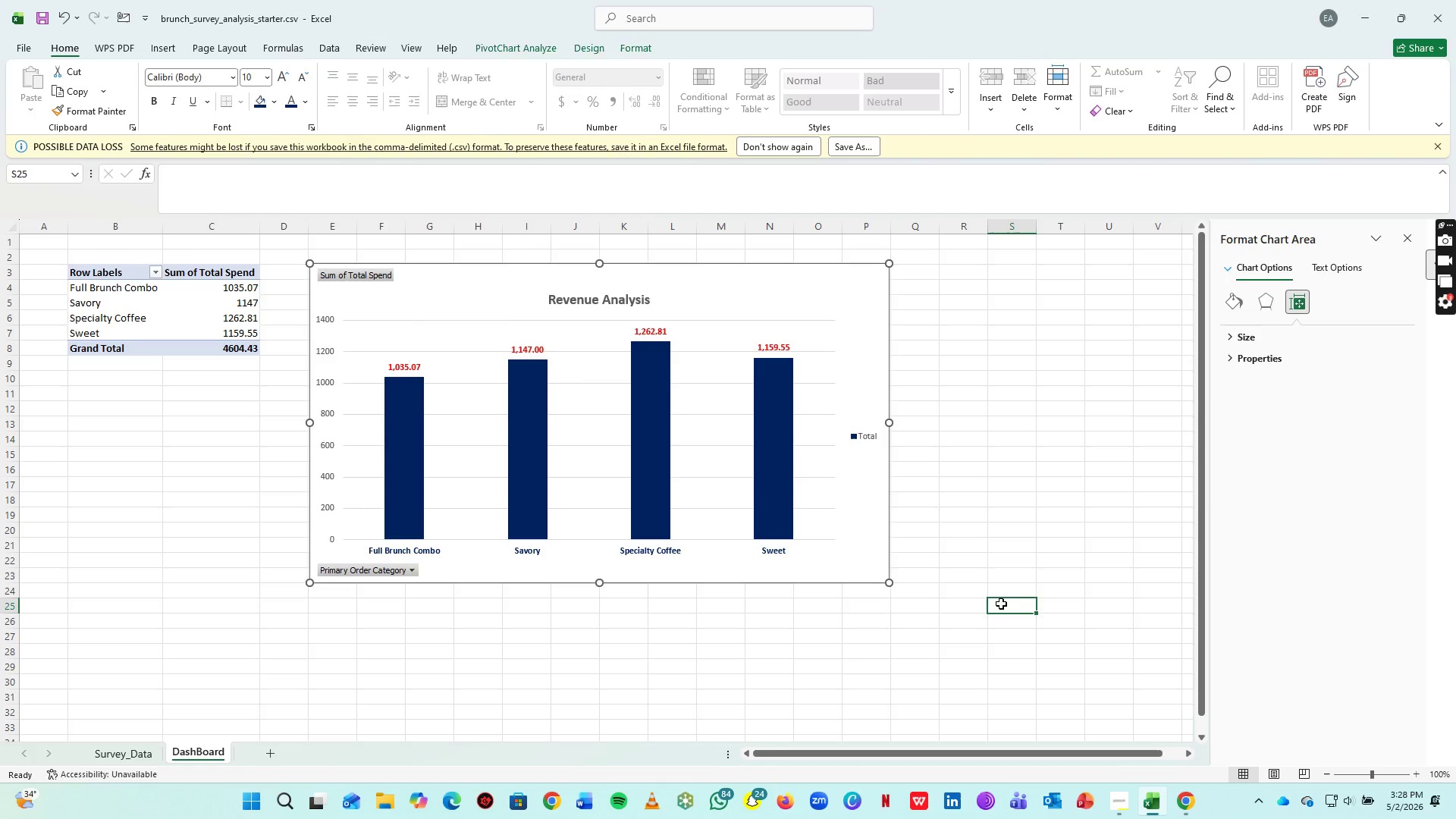 
left_click([1001, 604])
 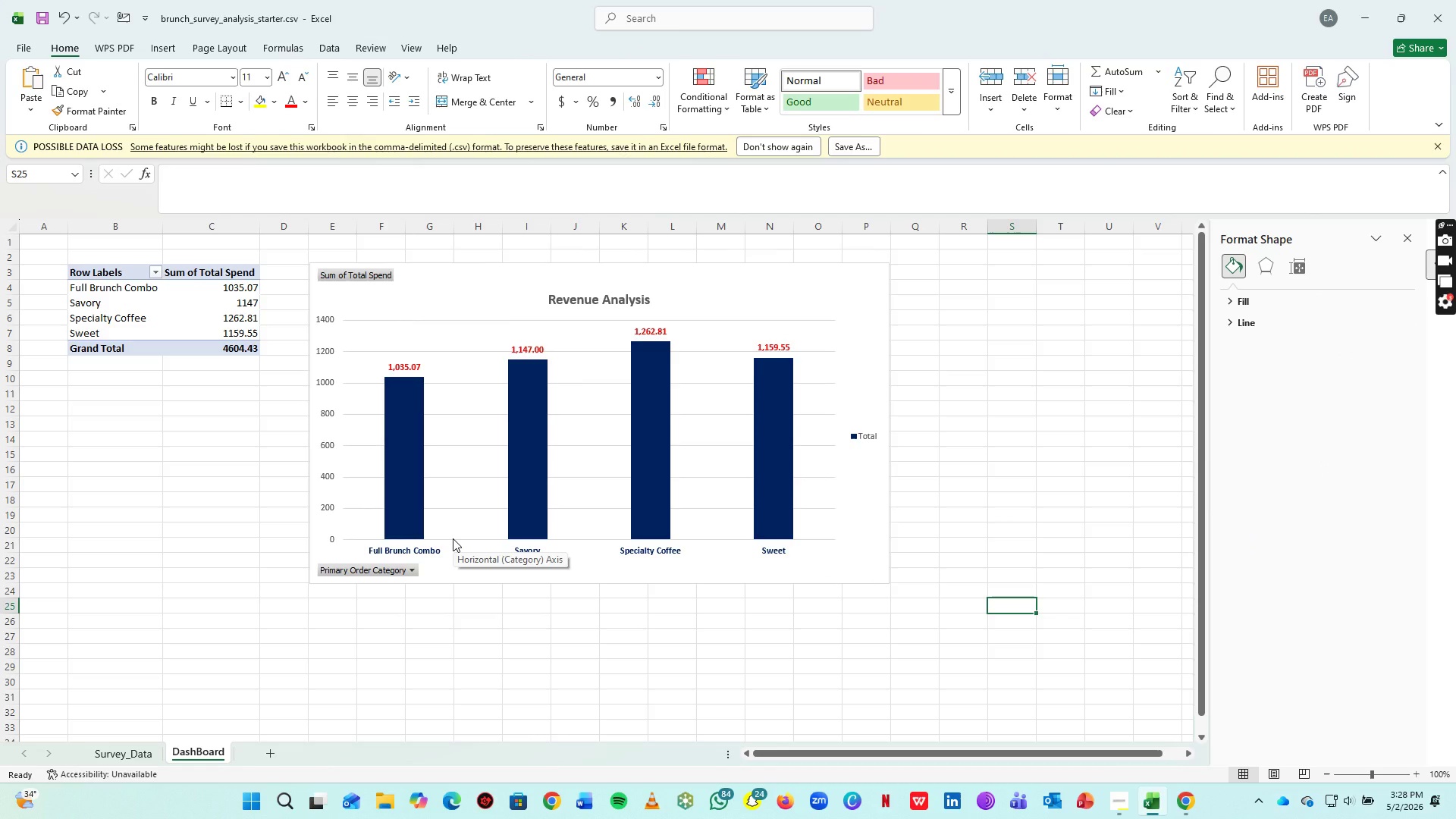 
wait(9.14)
 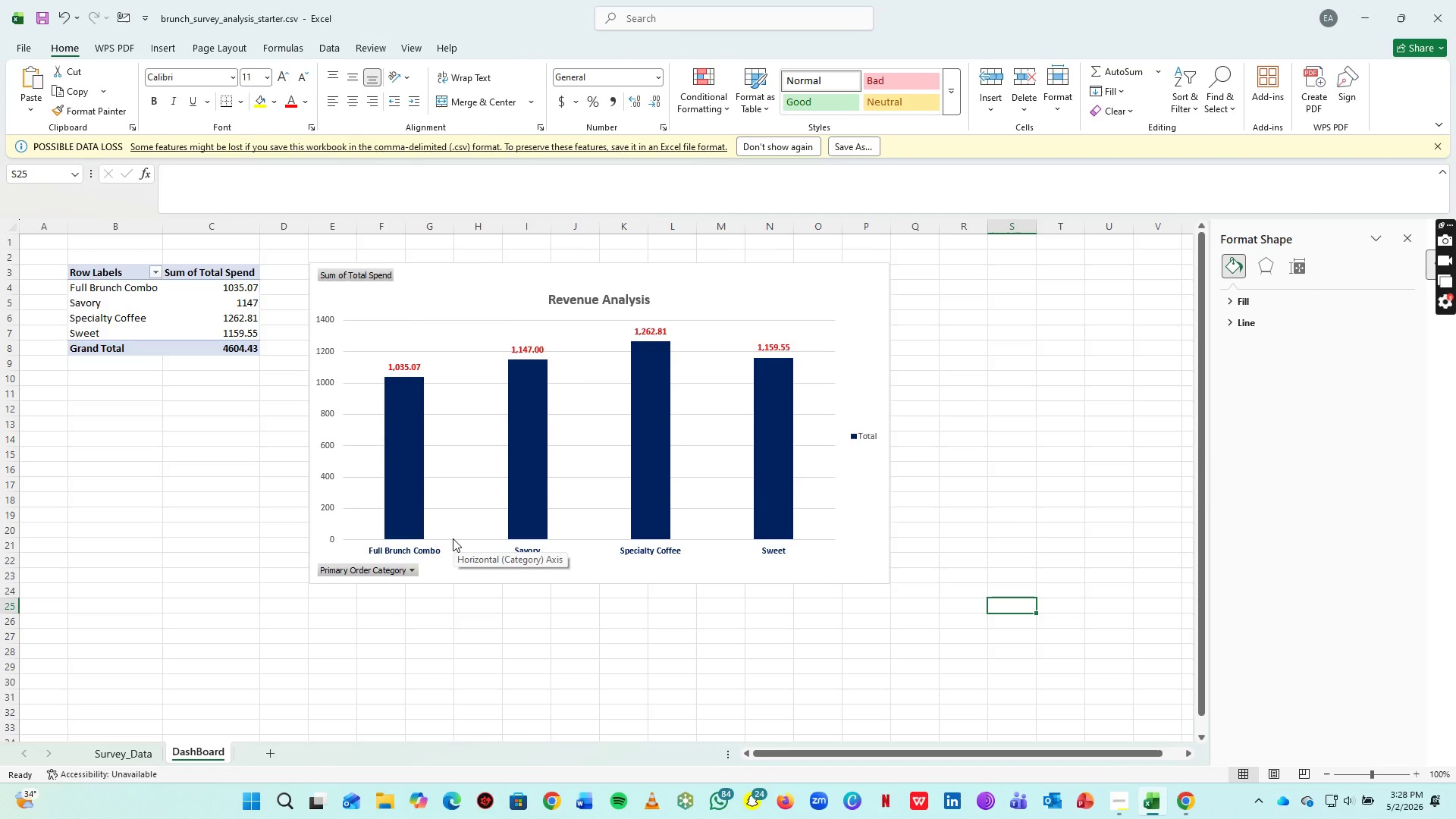 
left_click([642, 325])
 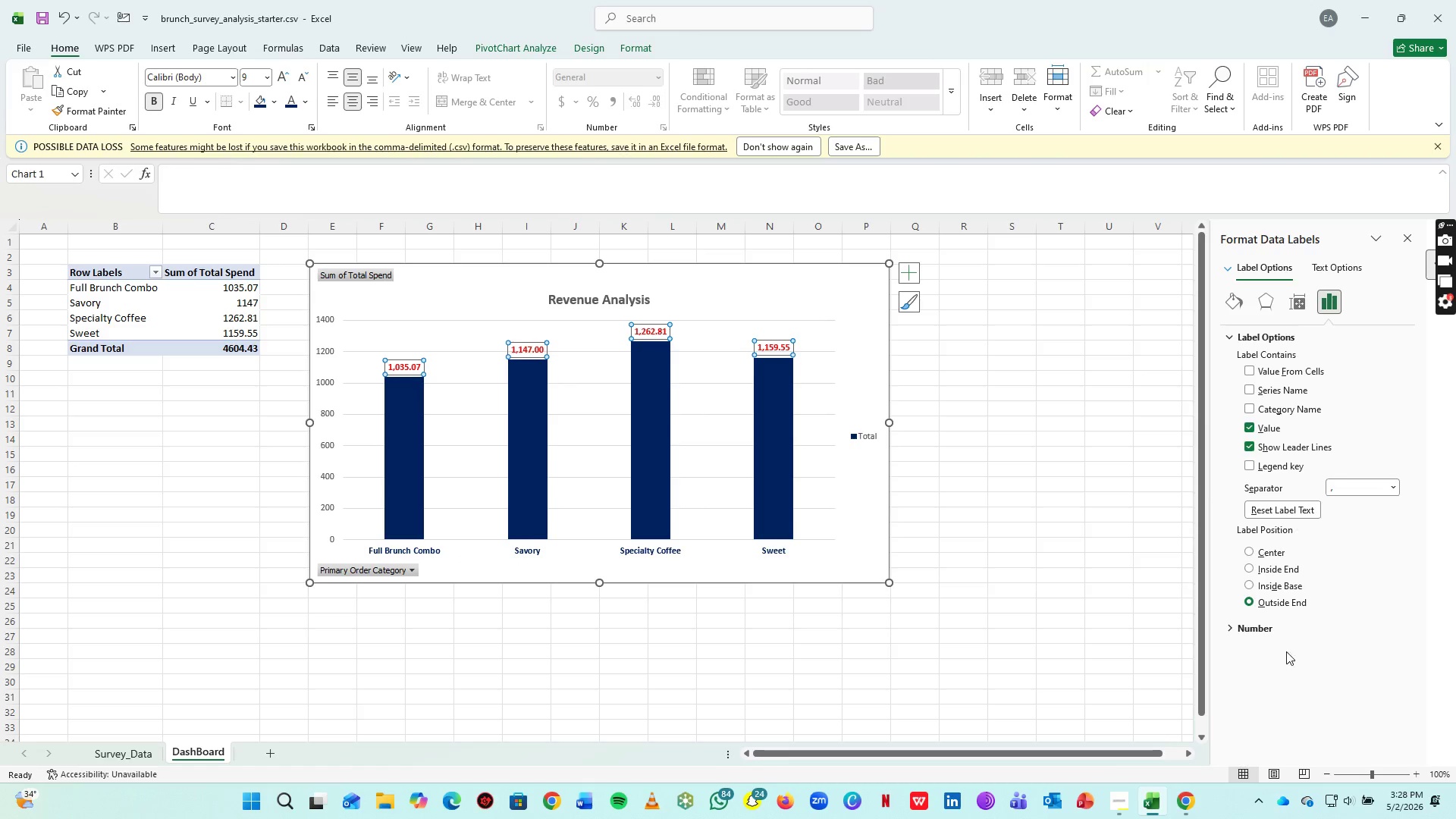 
left_click([1264, 635])
 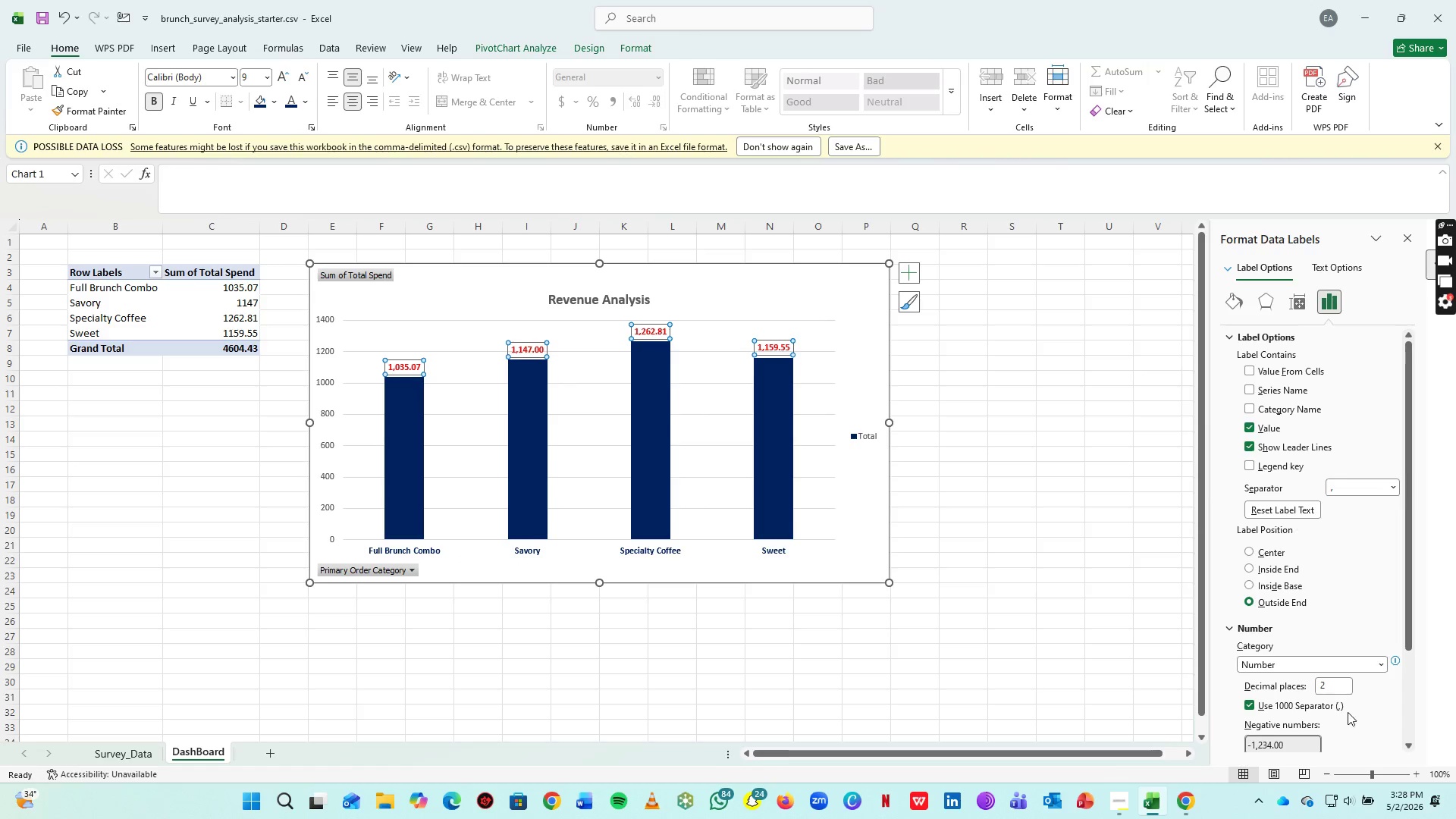 
scroll: coordinate [1305, 705], scroll_direction: down, amount: 5.0
 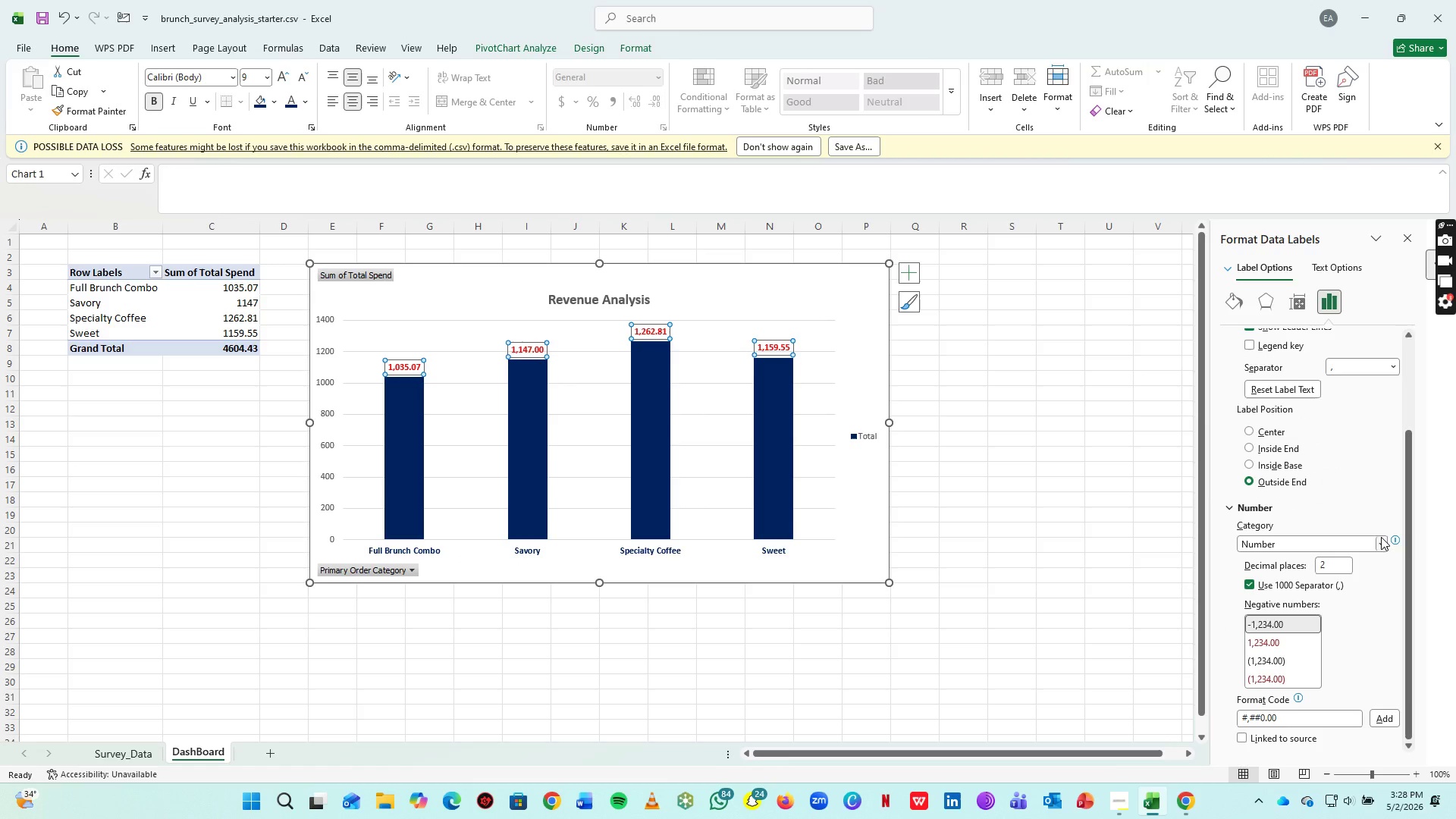 
left_click([1381, 537])
 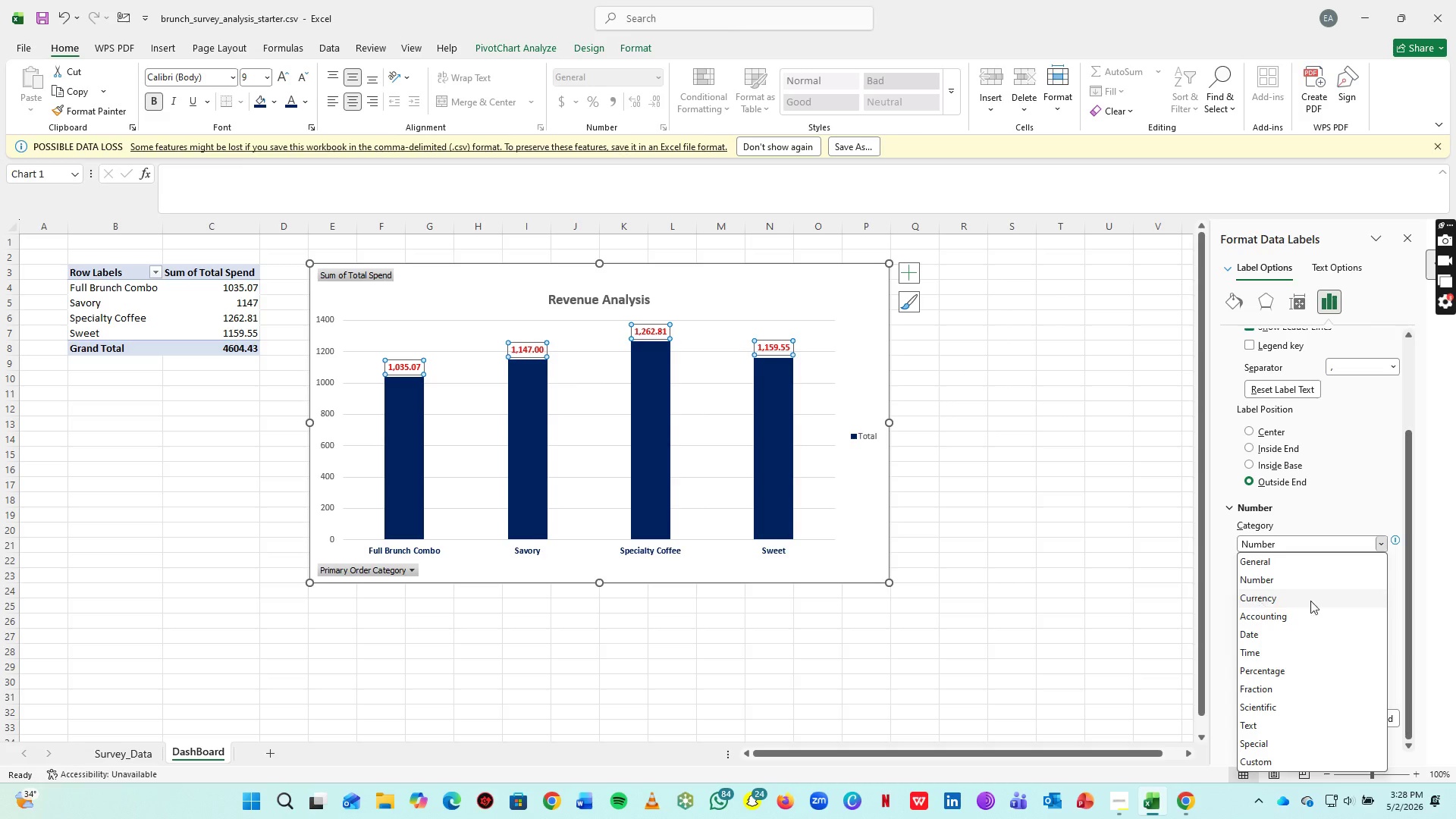 
left_click([1403, 593])
 